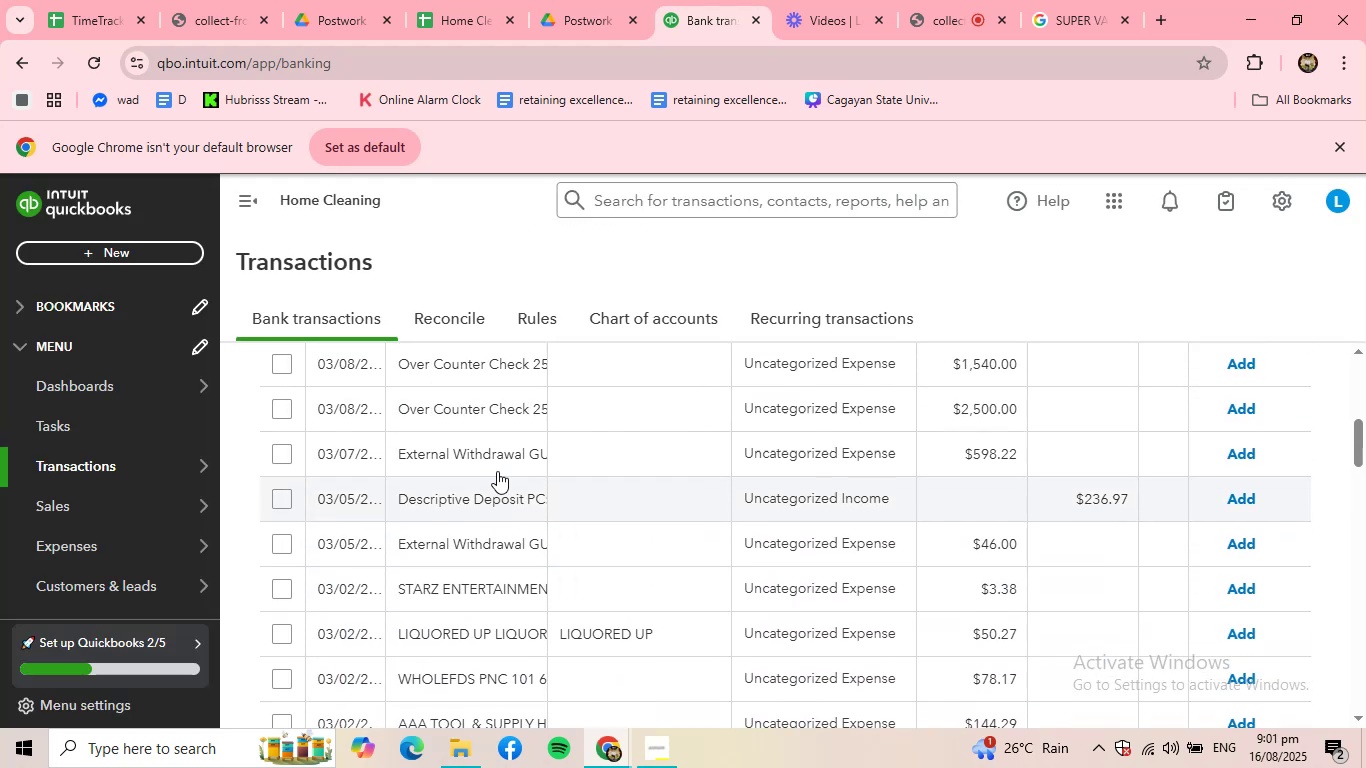 
mouse_move([481, 524])
 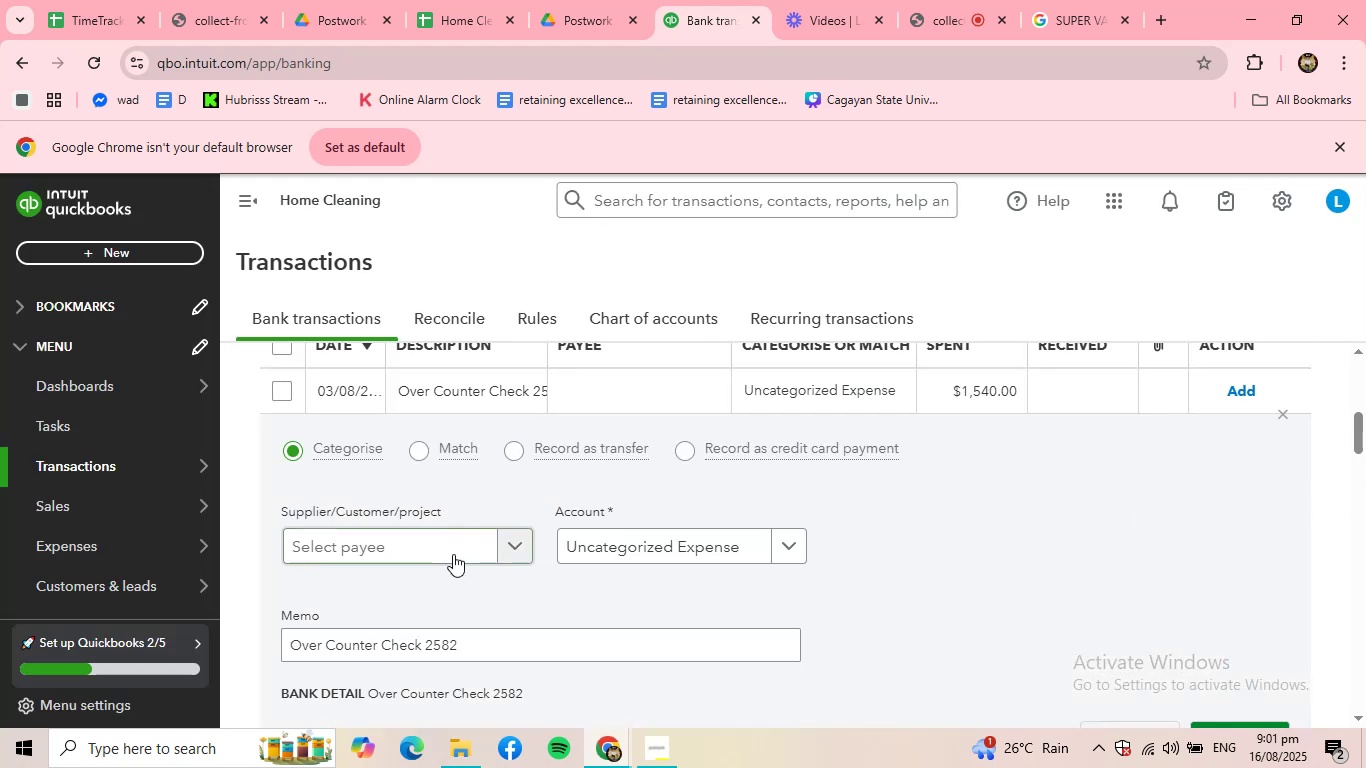 
left_click([453, 555])
 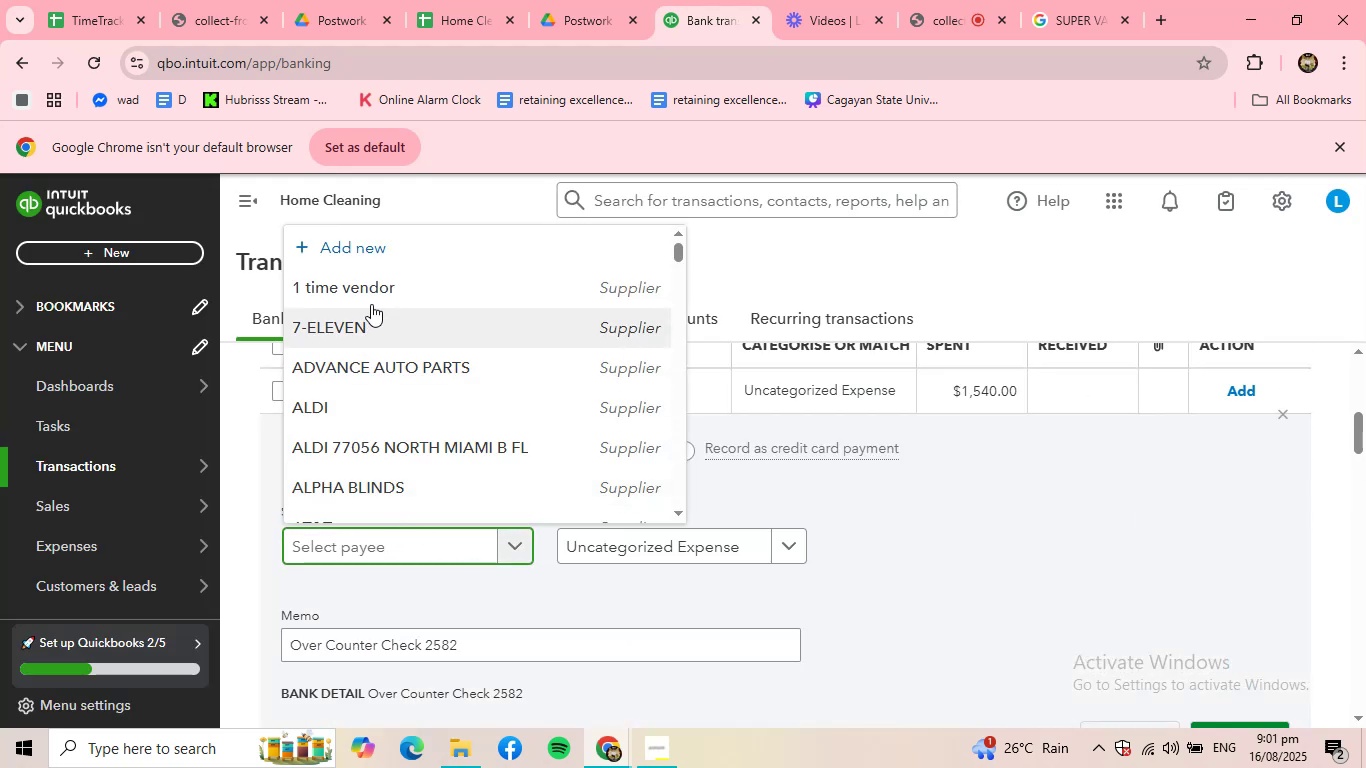 
left_click([380, 290])
 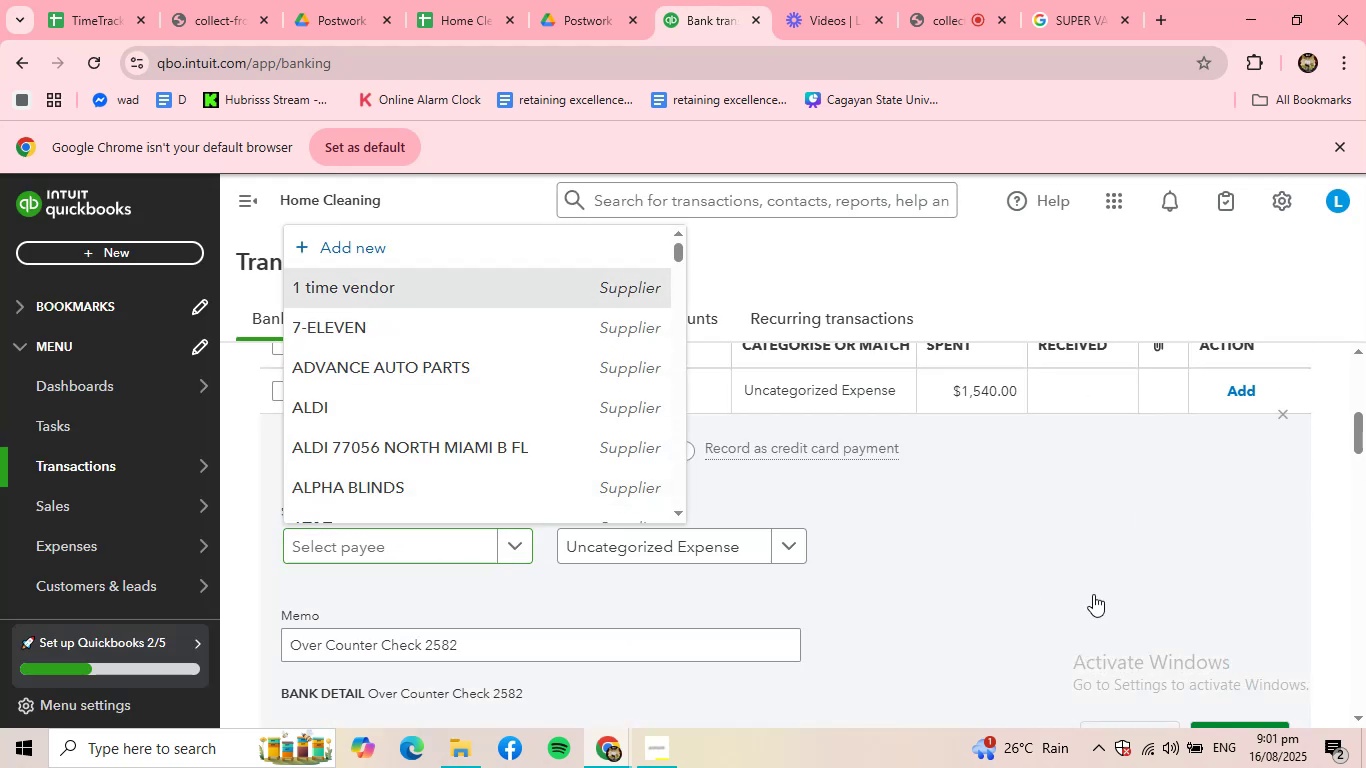 
scroll: coordinate [1126, 599], scroll_direction: down, amount: 2.0
 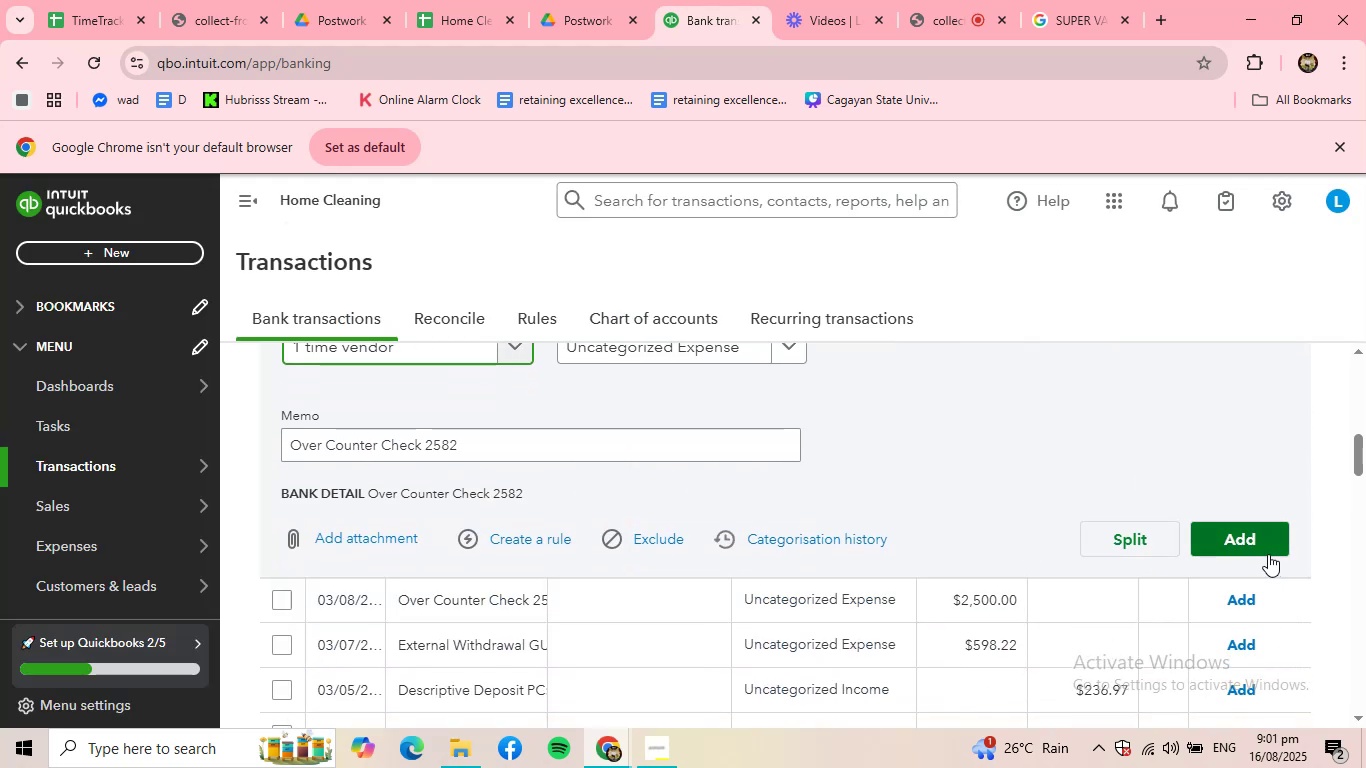 
left_click([1265, 551])
 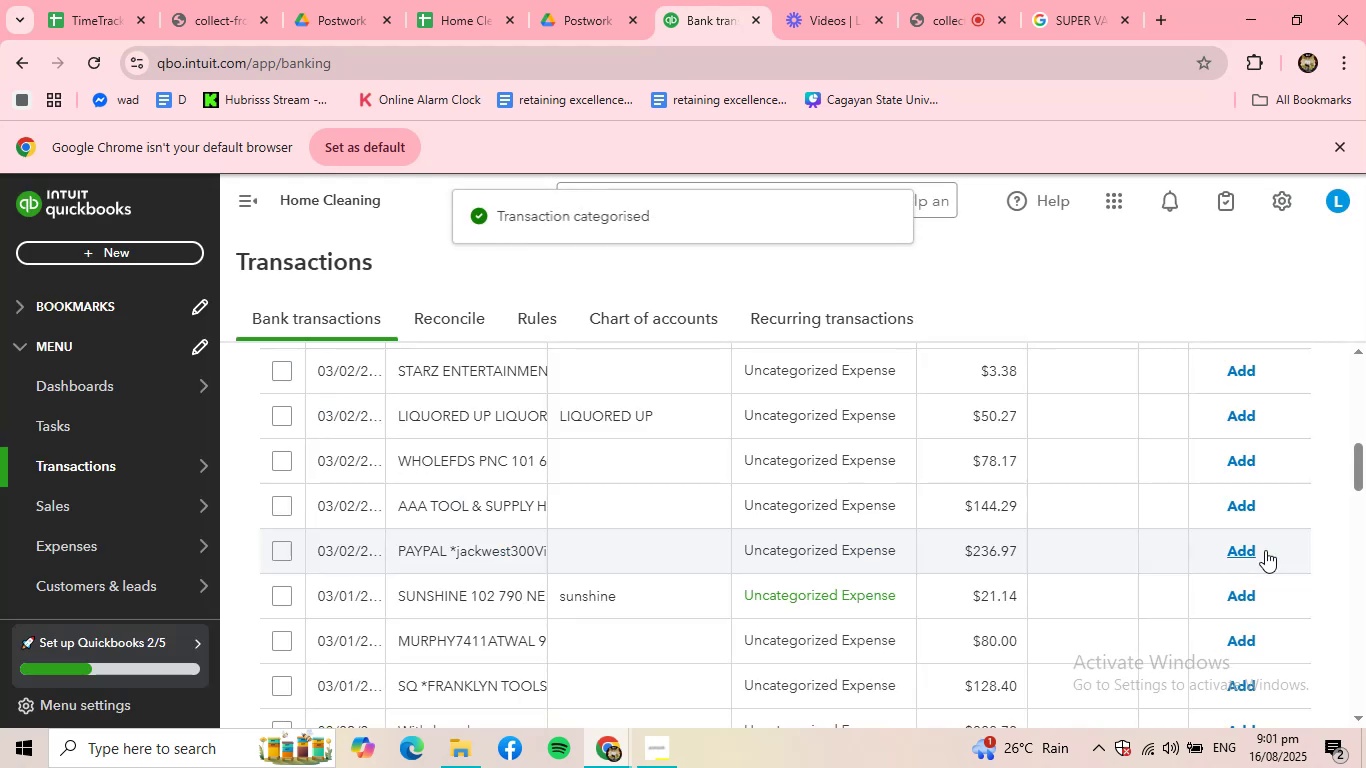 
scroll: coordinate [555, 501], scroll_direction: up, amount: 4.0
 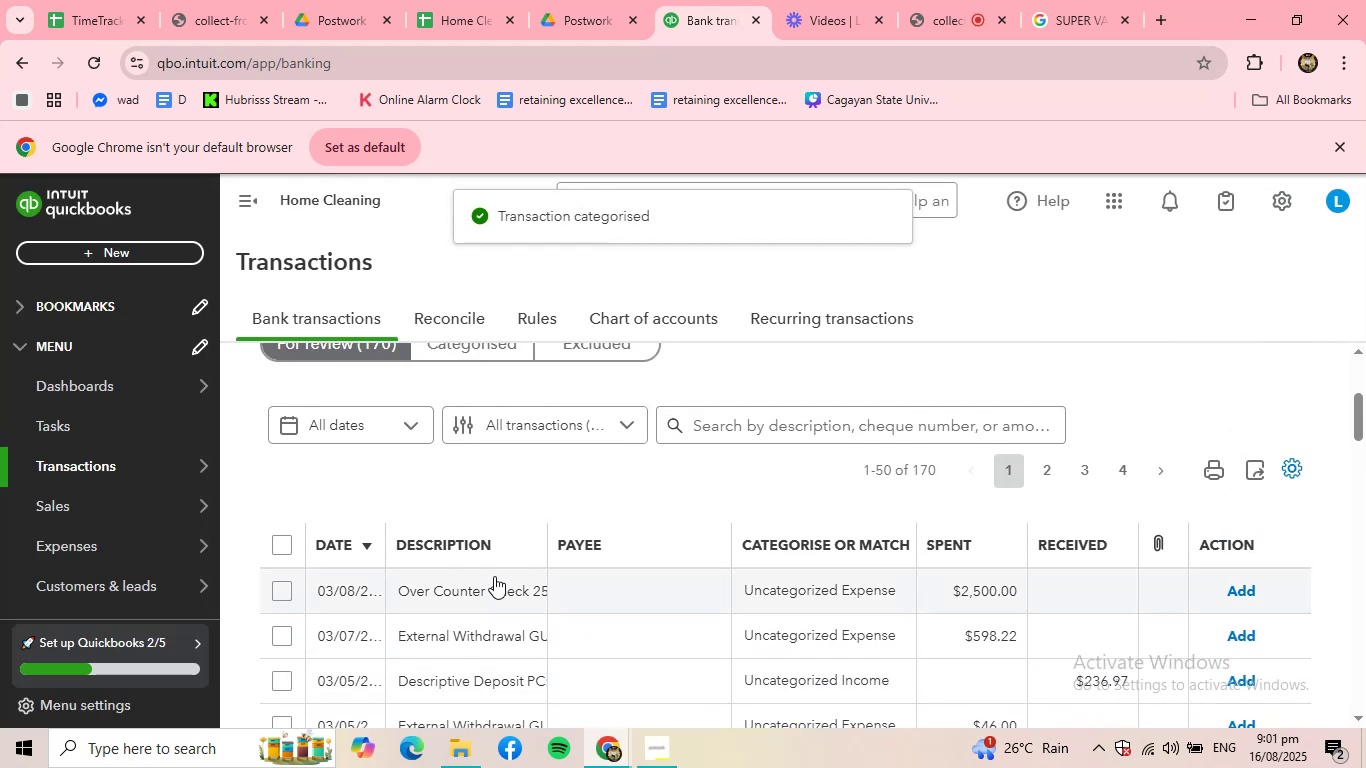 
left_click([494, 577])
 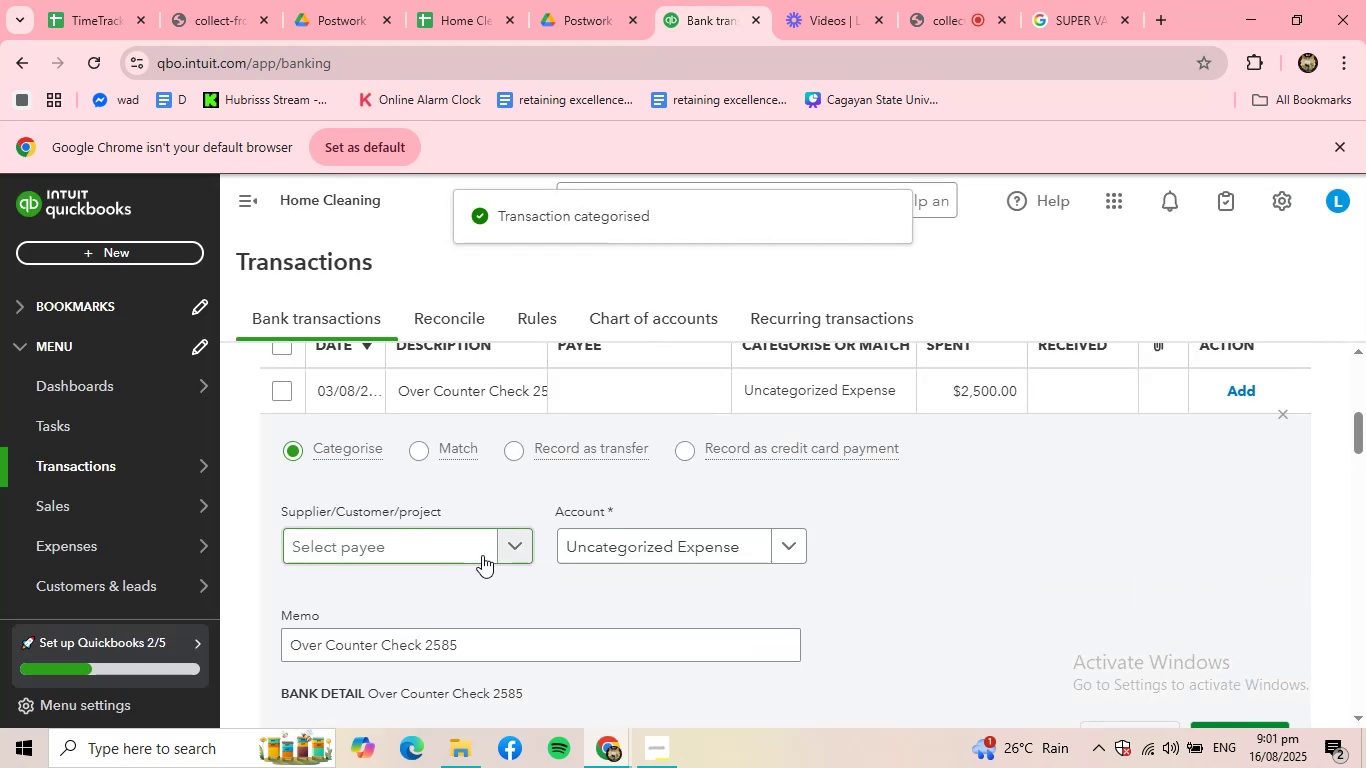 
mouse_move([427, 531])
 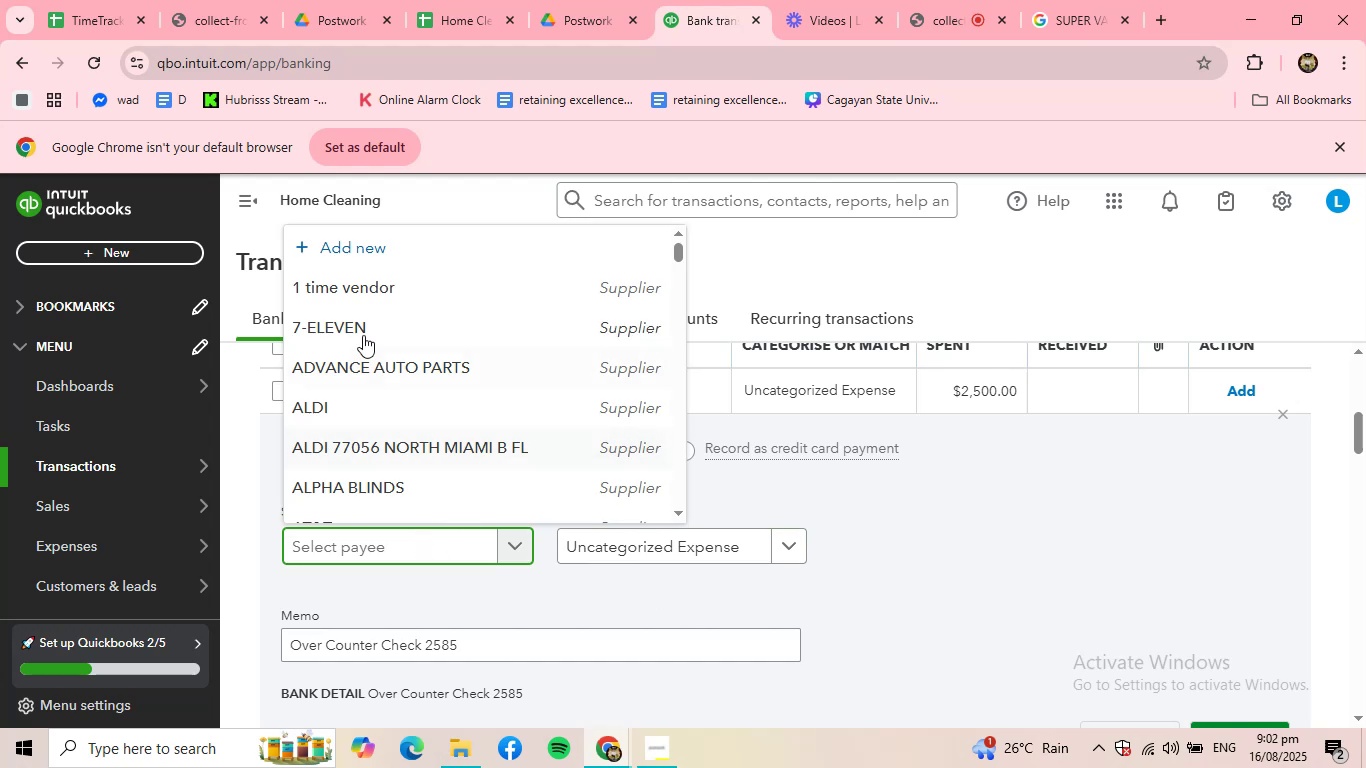 
left_click([347, 288])
 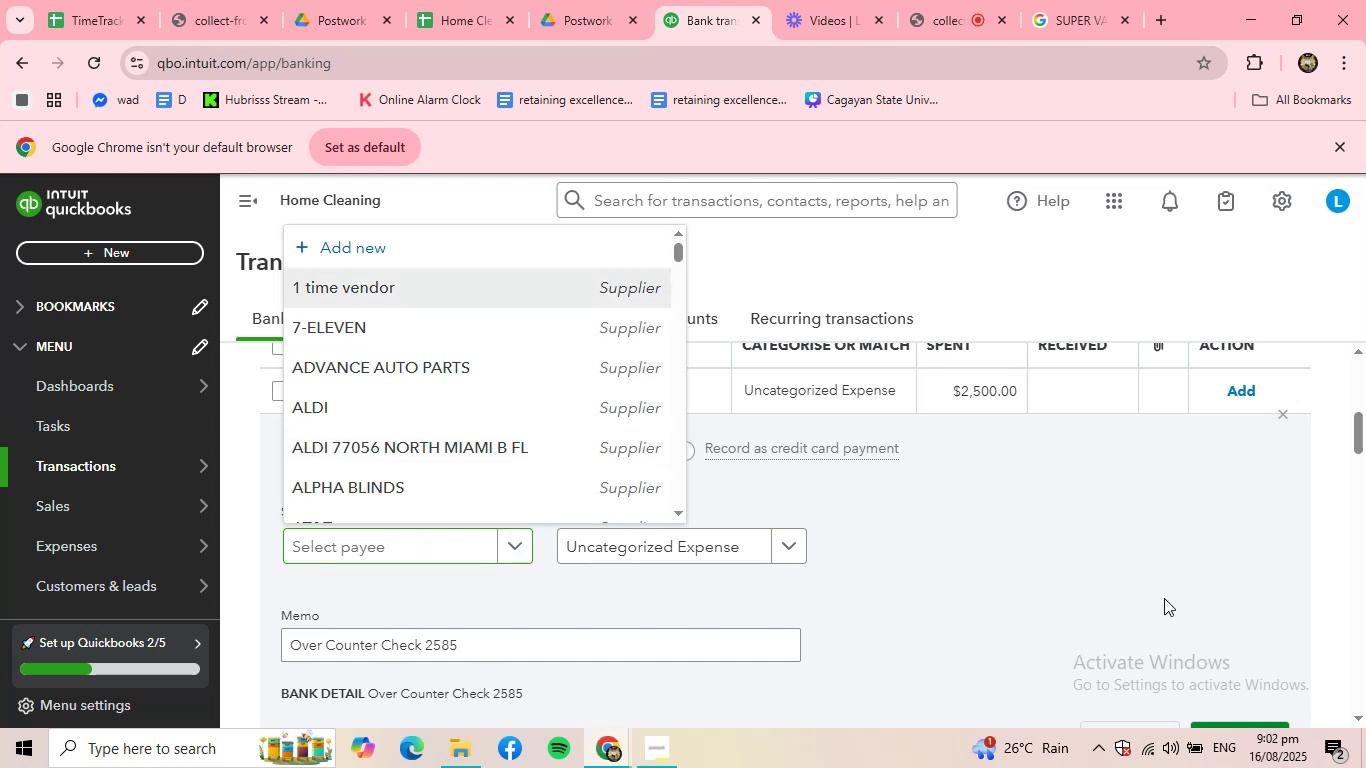 
scroll: coordinate [1160, 591], scroll_direction: down, amount: 1.0
 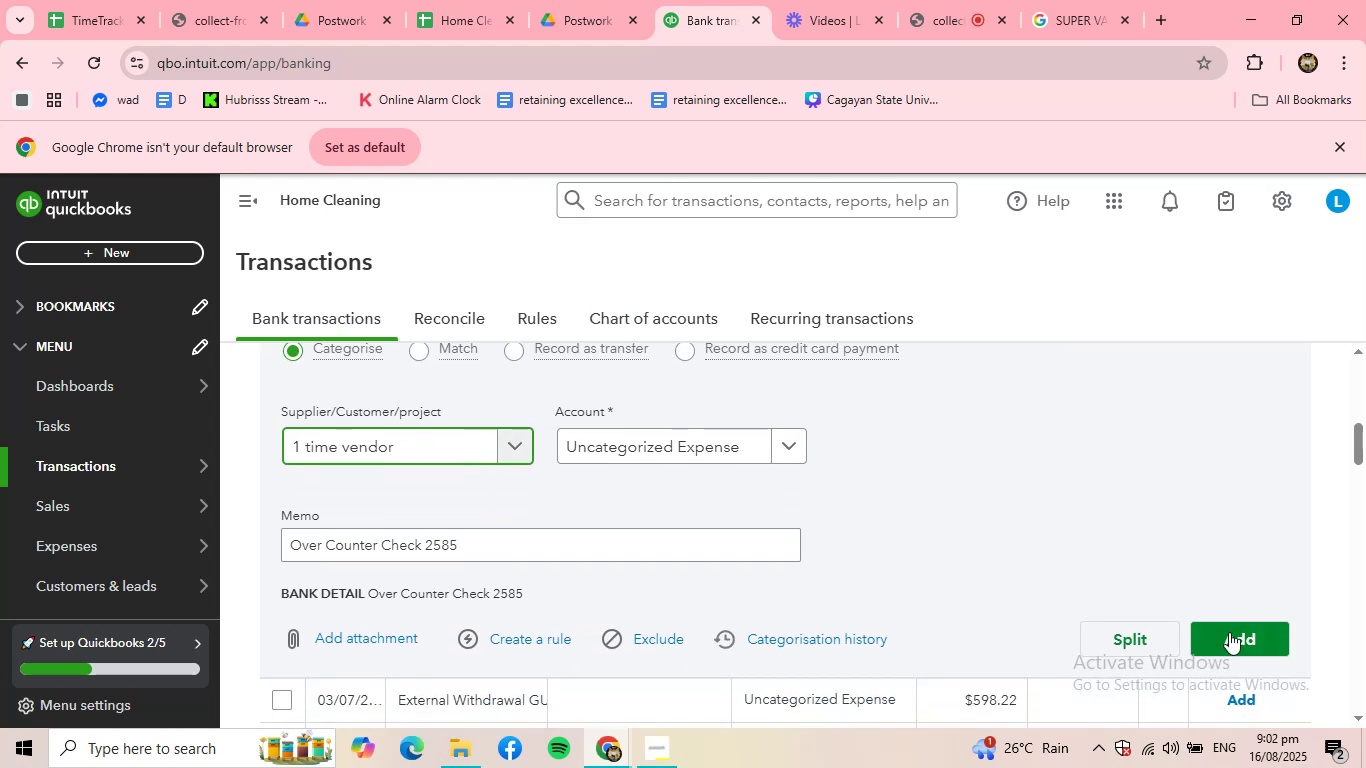 
left_click([1230, 634])
 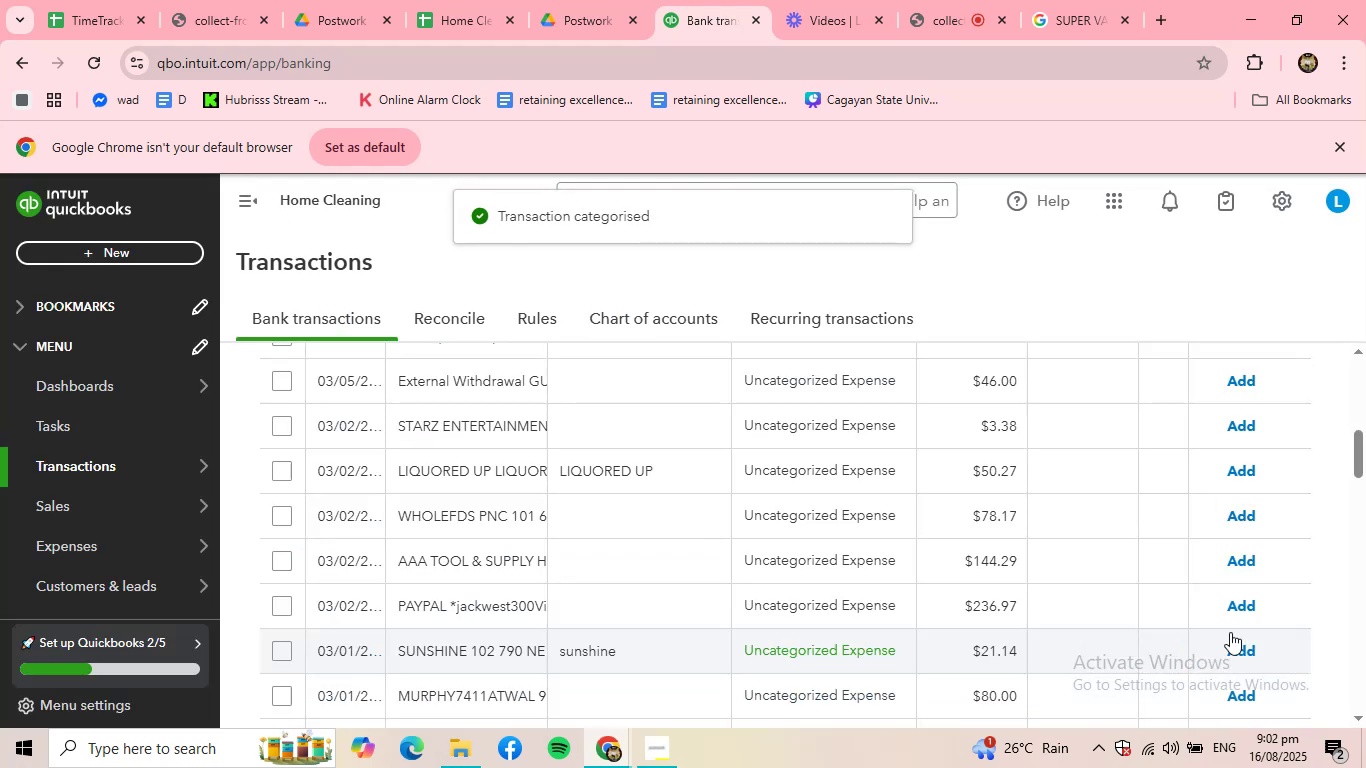 
scroll: coordinate [409, 538], scroll_direction: up, amount: 2.0
 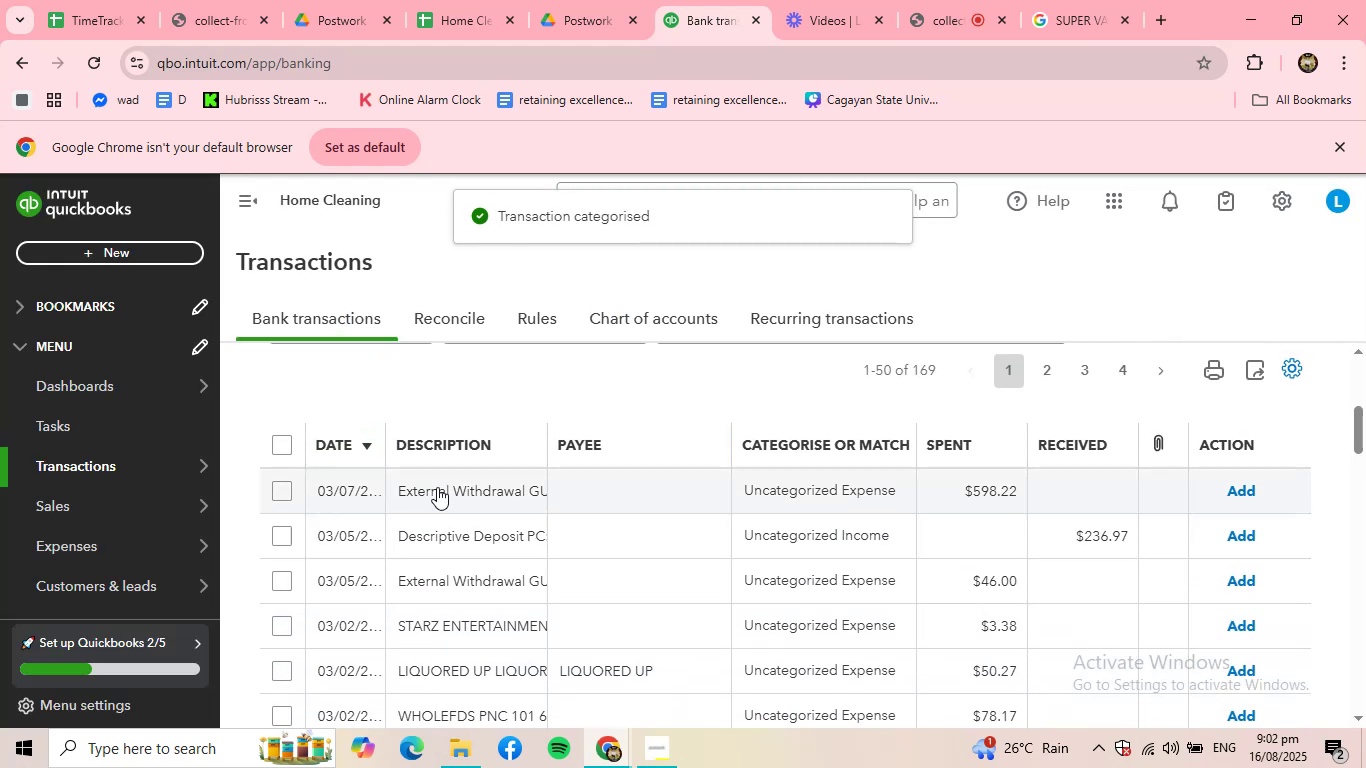 
left_click([437, 487])
 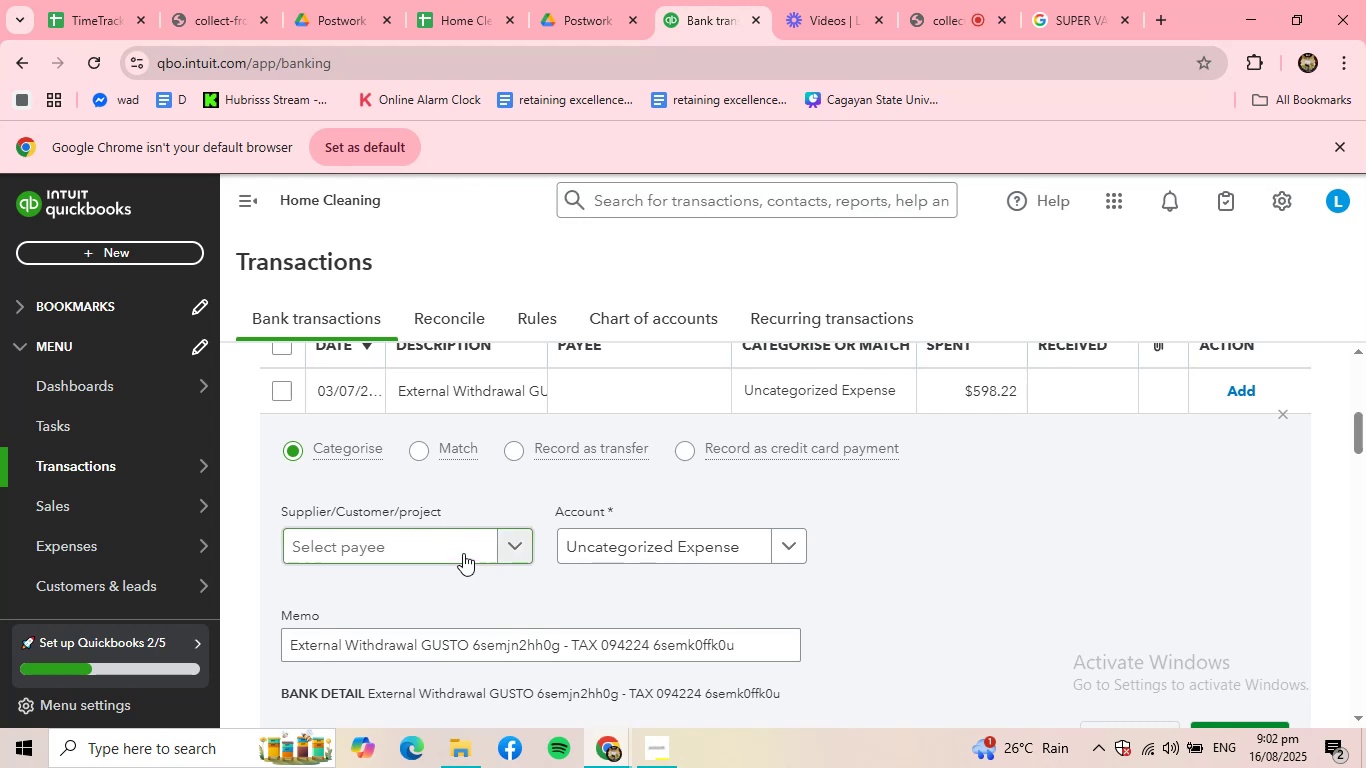 
left_click([463, 552])
 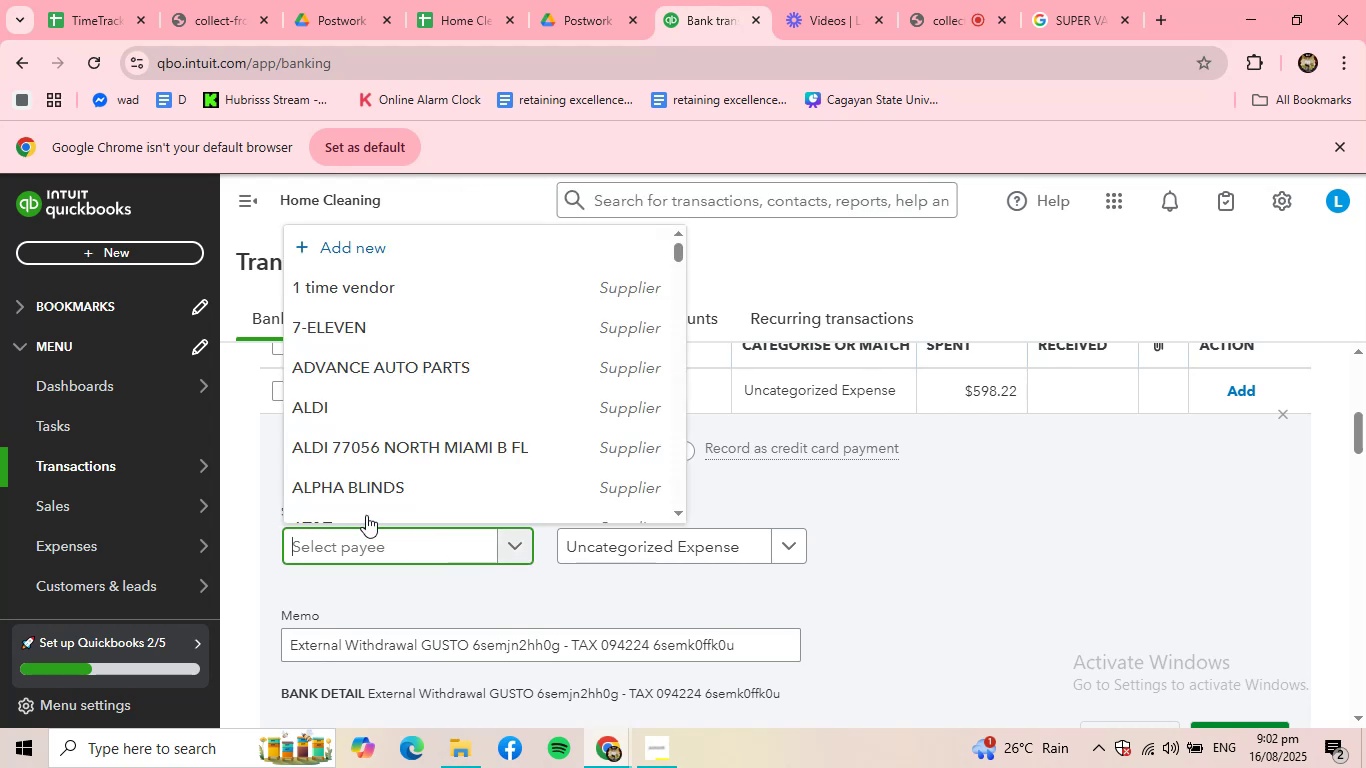 
scroll: coordinate [356, 453], scroll_direction: down, amount: 9.0
 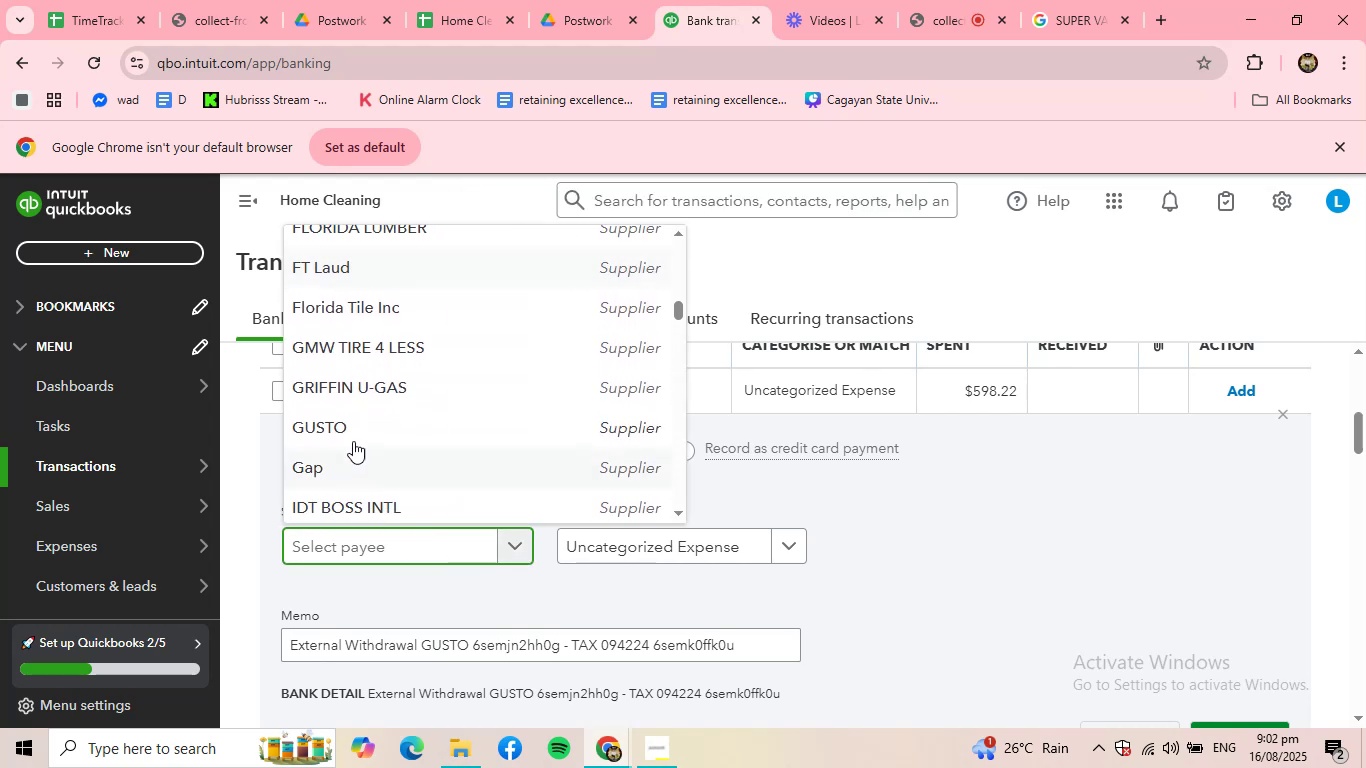 
left_click([347, 428])
 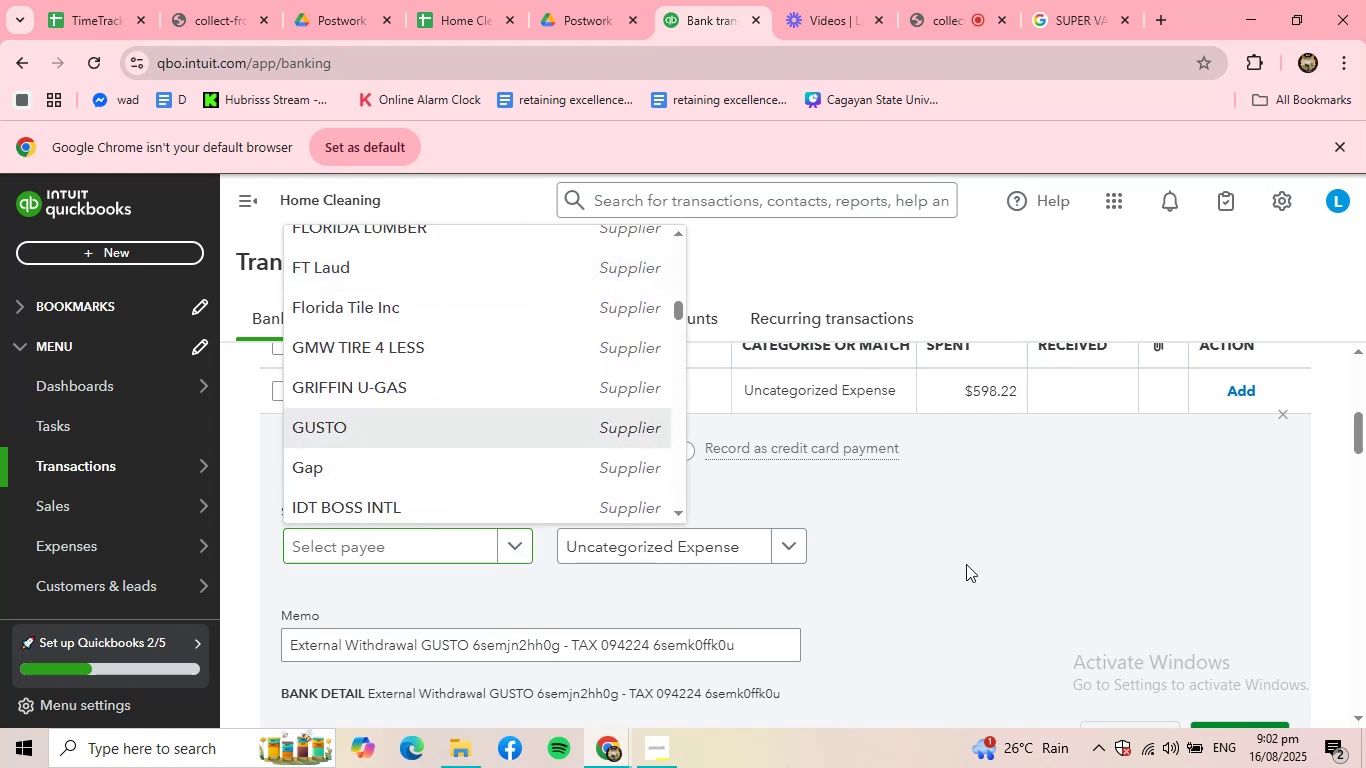 
scroll: coordinate [1009, 573], scroll_direction: down, amount: 2.0
 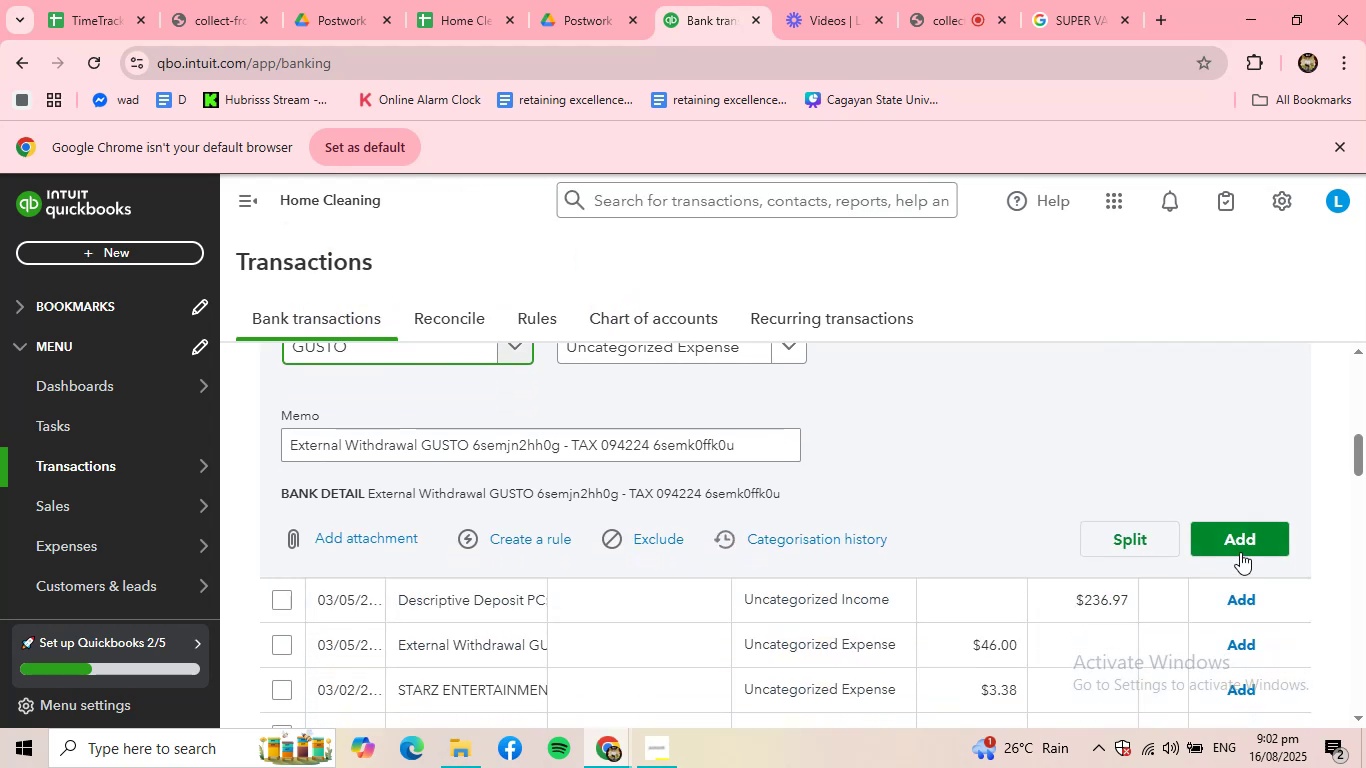 
left_click([1239, 542])
 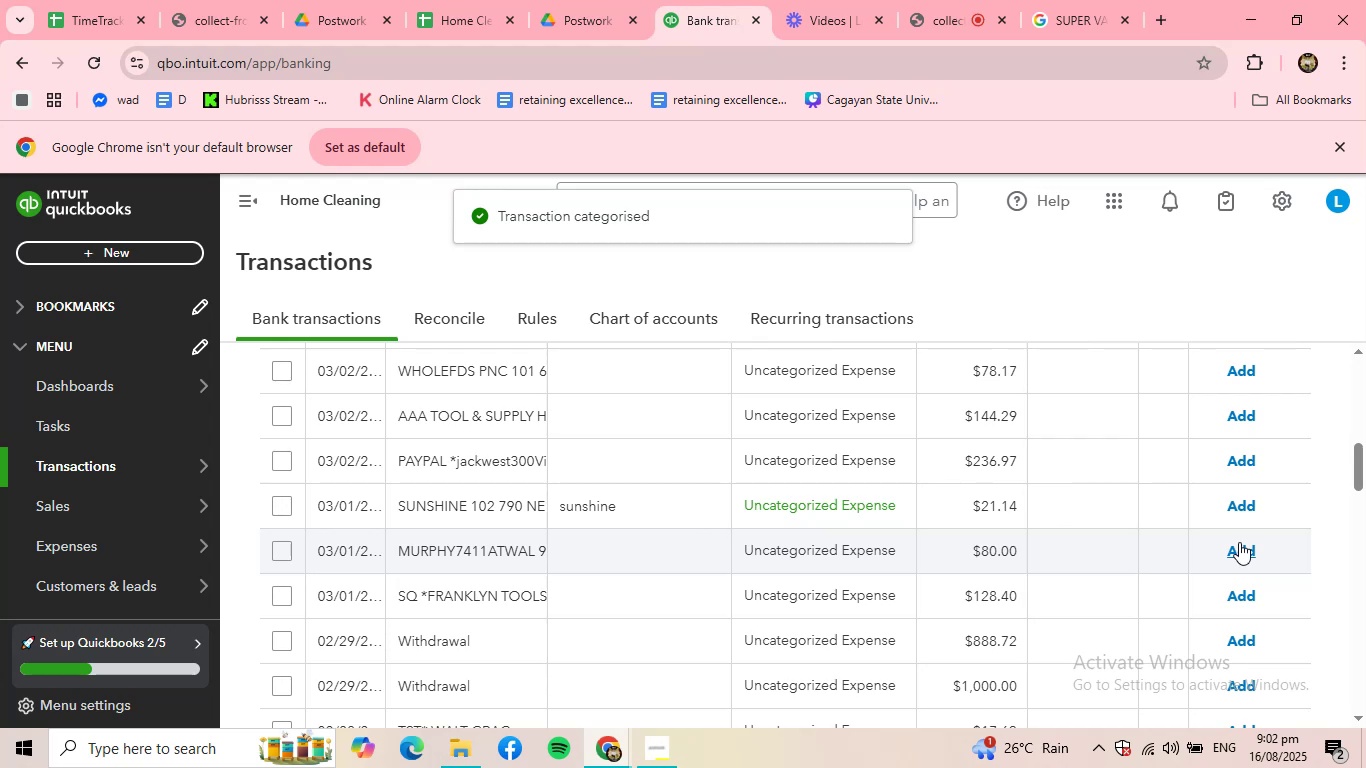 
wait(10.95)
 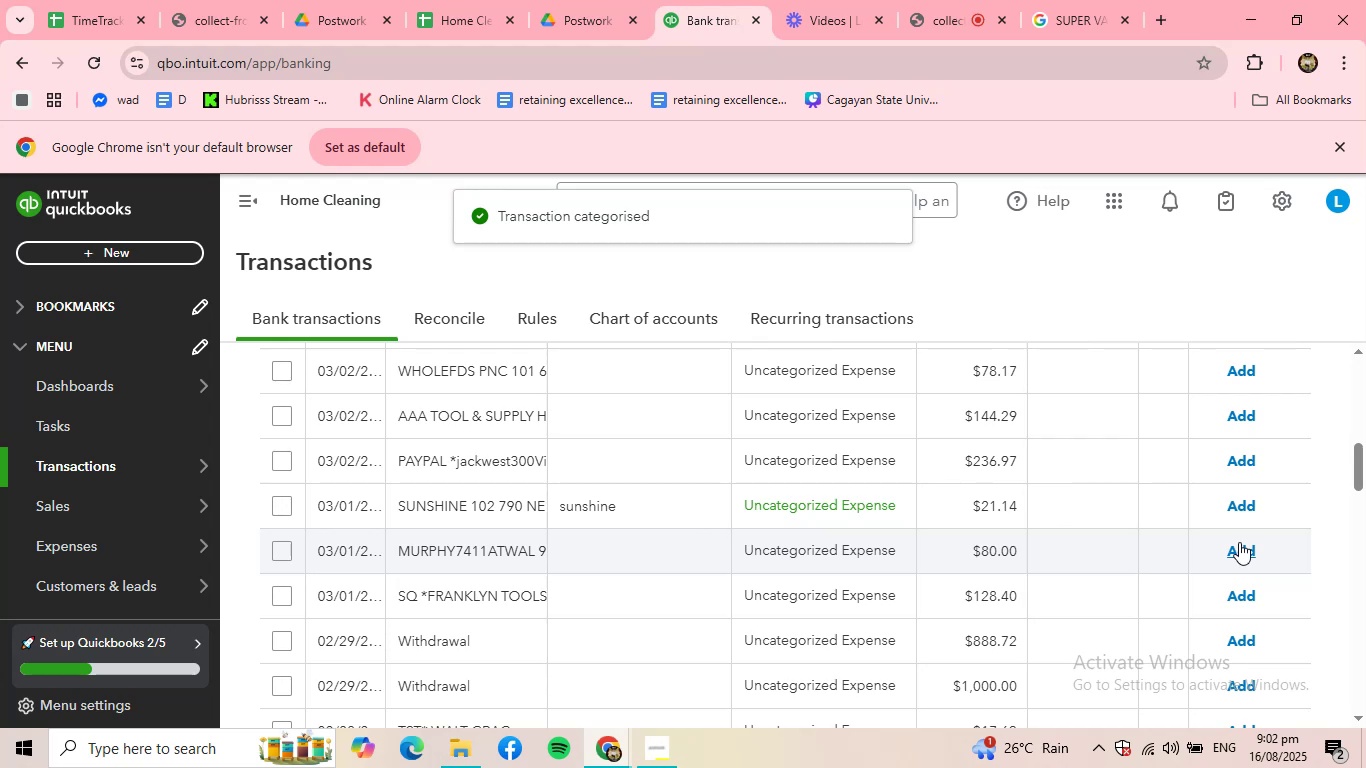 
scroll: coordinate [470, 510], scroll_direction: up, amount: 3.0
 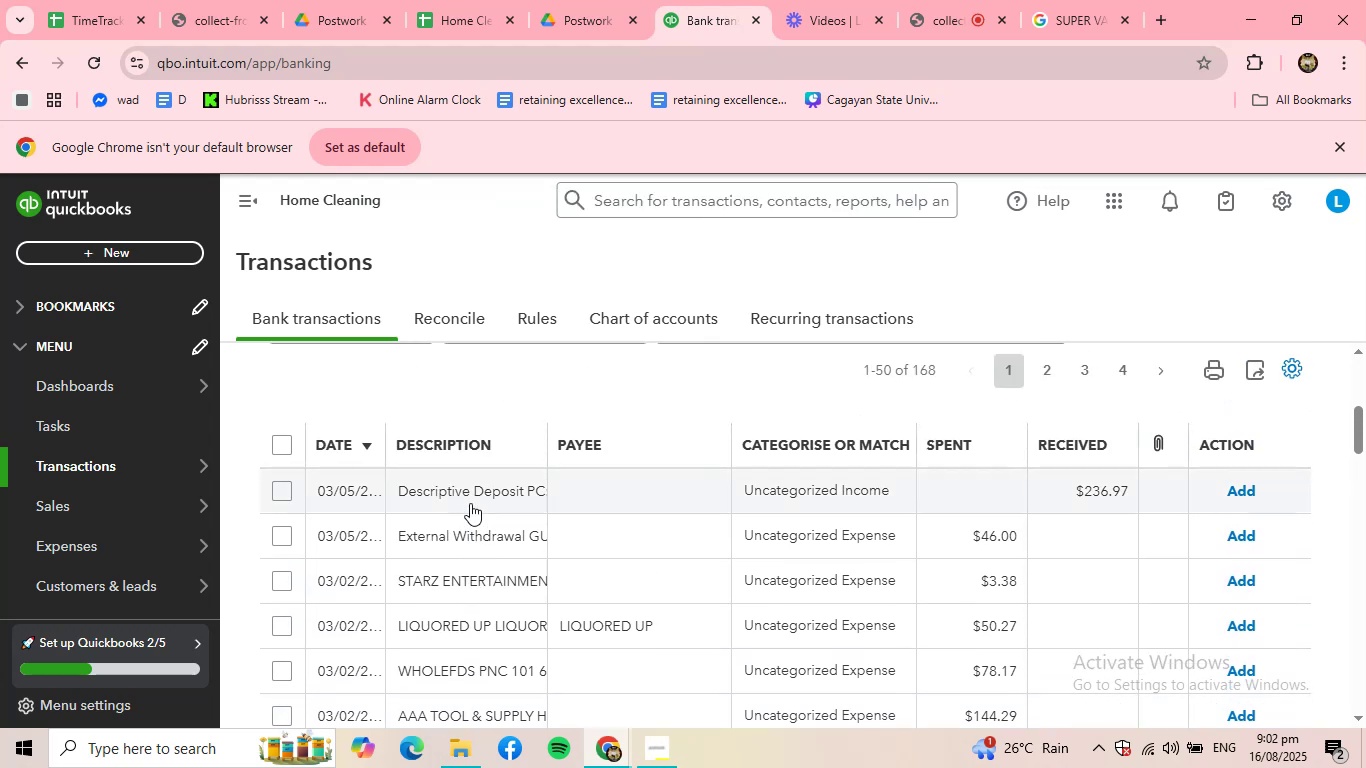 
left_click([461, 486])
 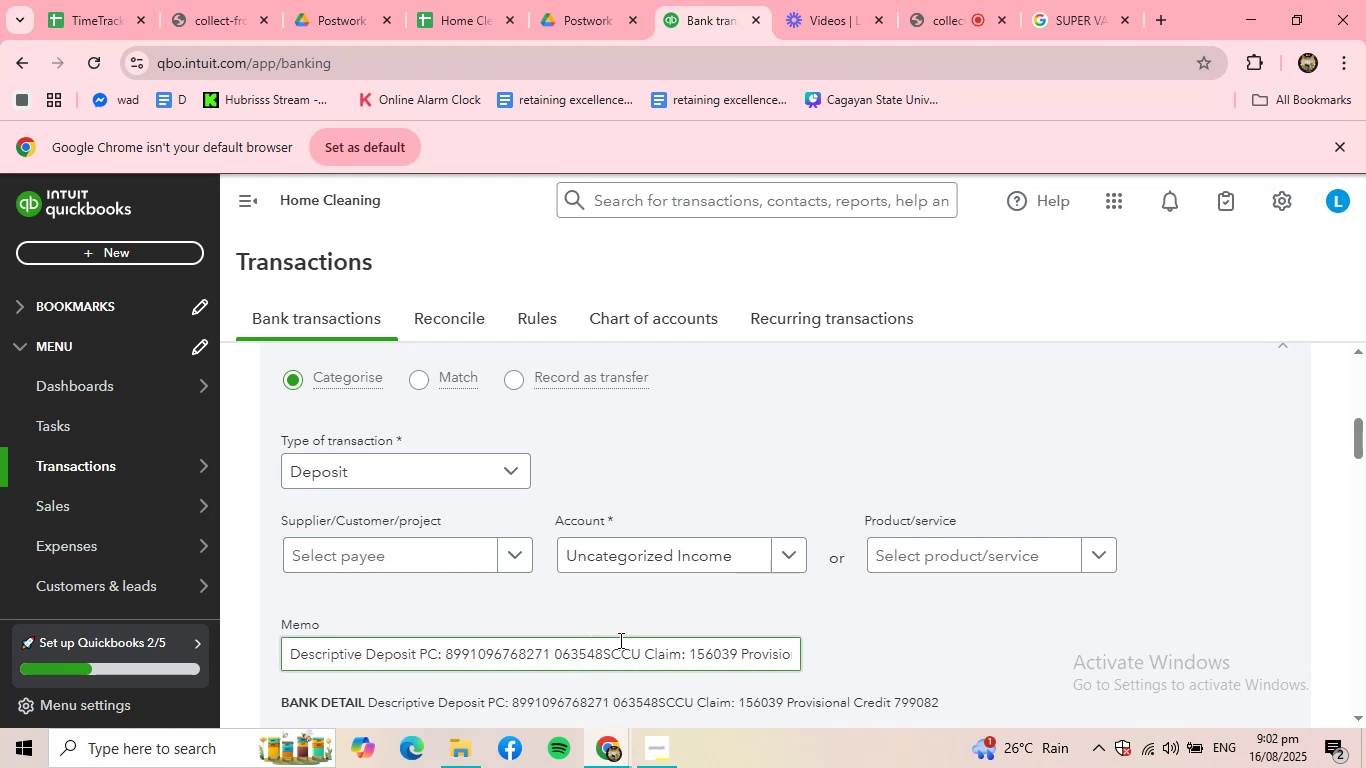 
wait(5.22)
 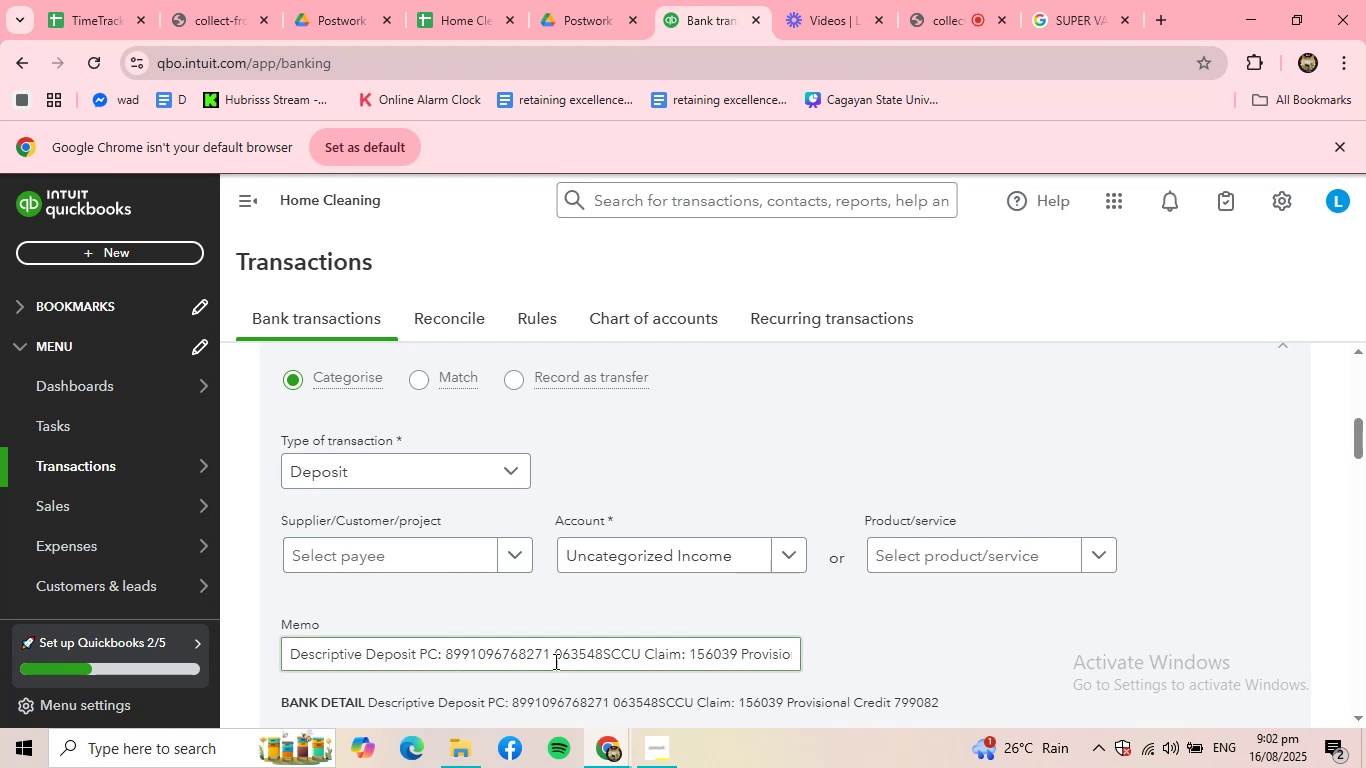 
scroll: coordinate [763, 643], scroll_direction: down, amount: 1.0
 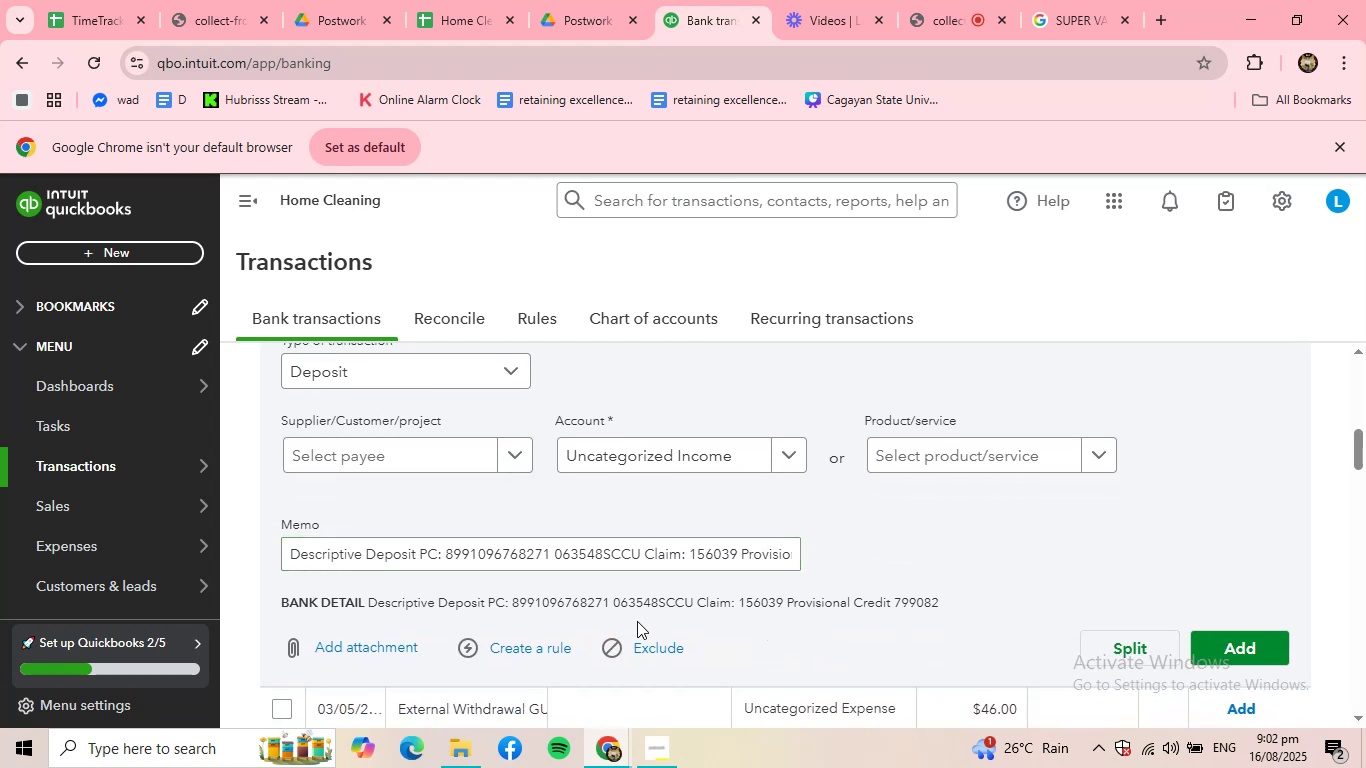 
scroll: coordinate [540, 624], scroll_direction: up, amount: 1.0
 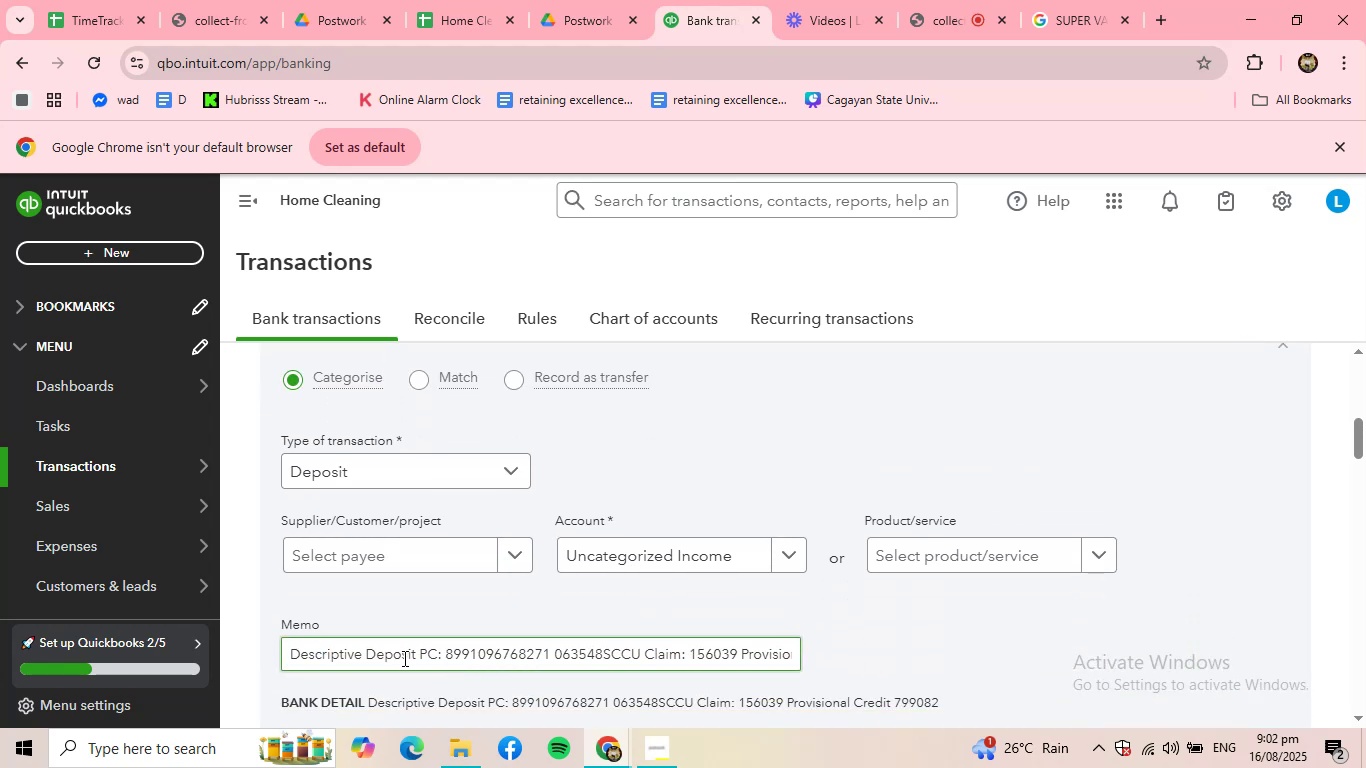 
left_click_drag(start_coordinate=[580, 660], to_coordinate=[609, 660])
 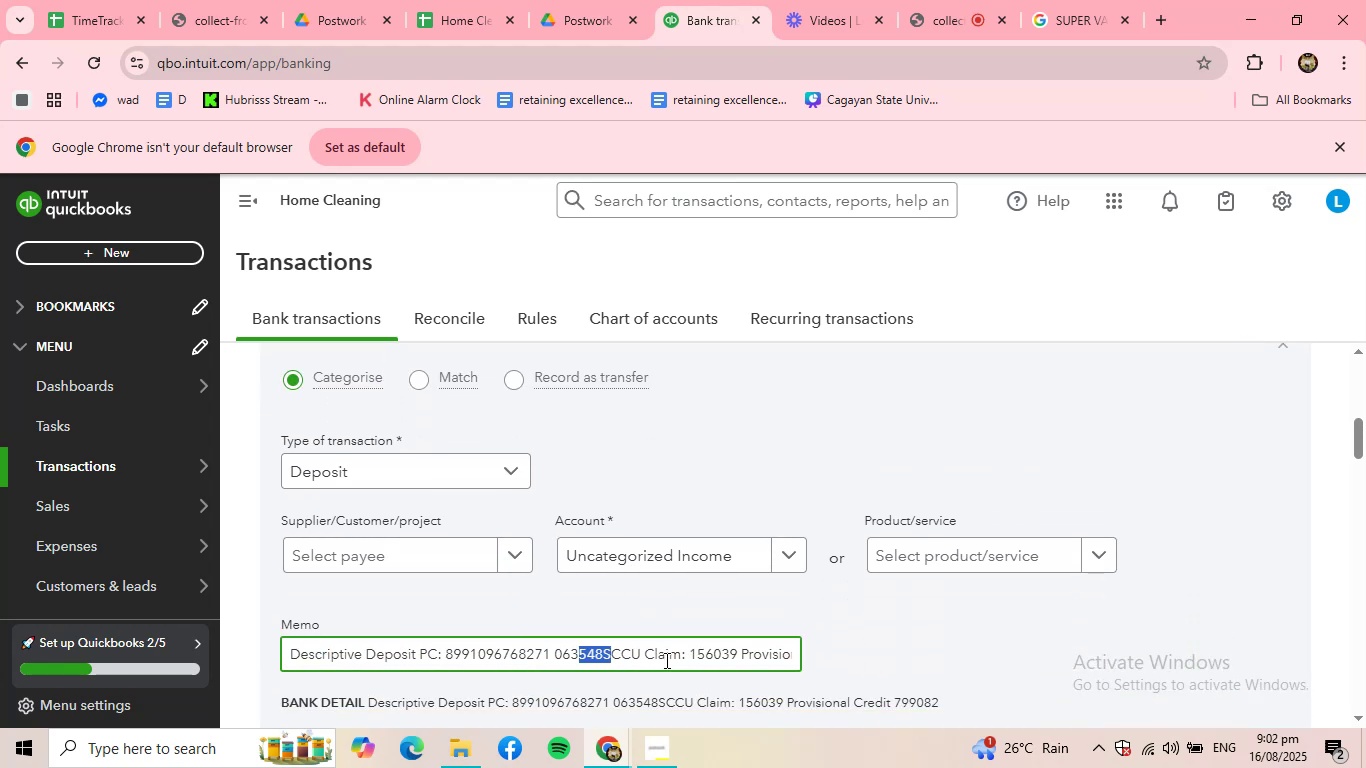 
left_click_drag(start_coordinate=[685, 657], to_coordinate=[695, 655])
 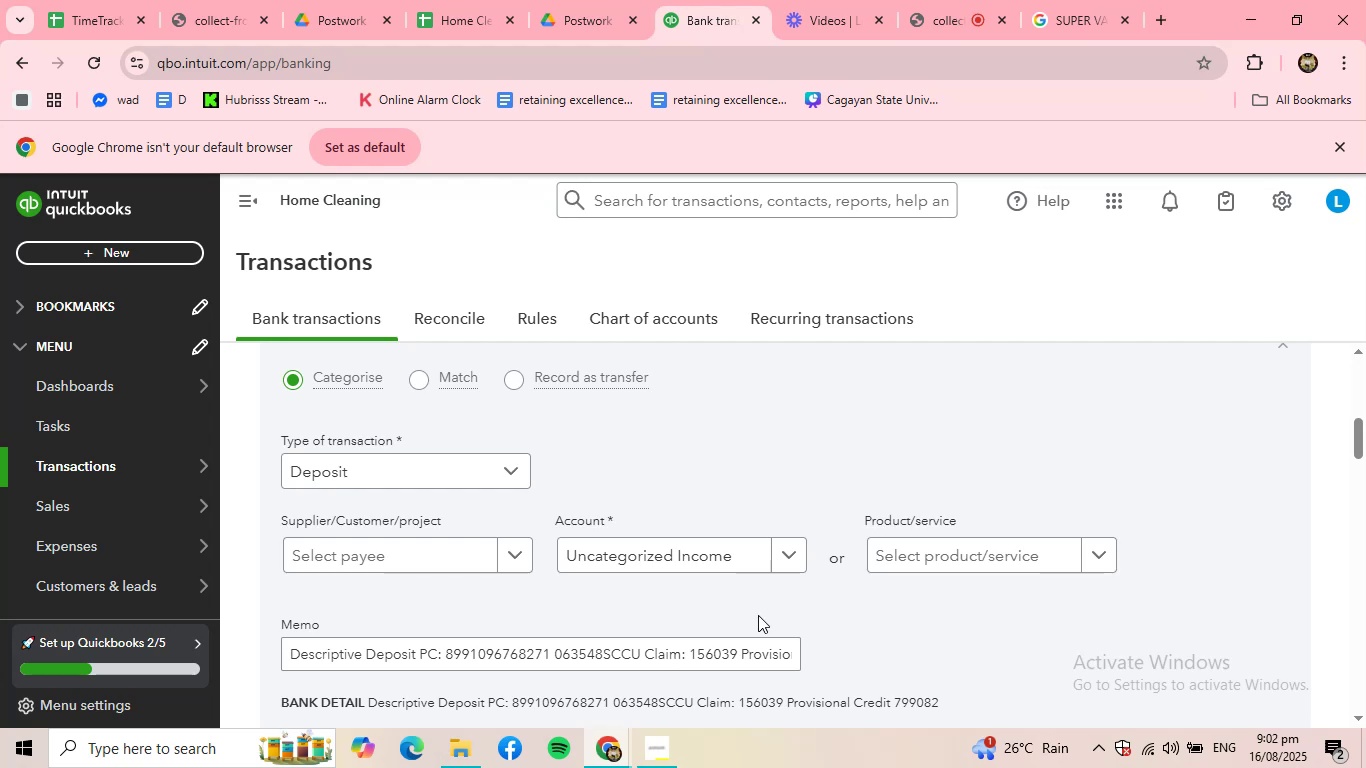 
scroll: coordinate [912, 609], scroll_direction: down, amount: 1.0
 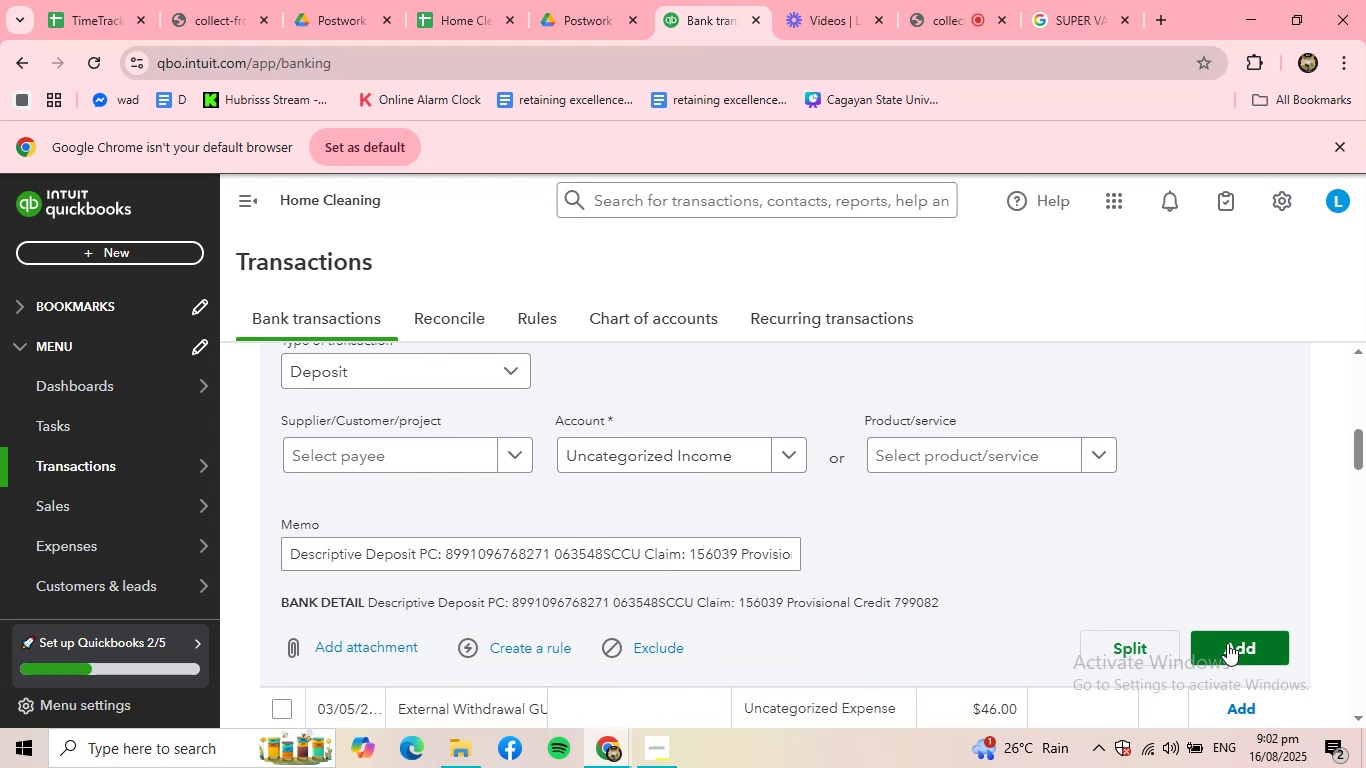 
left_click([1227, 644])
 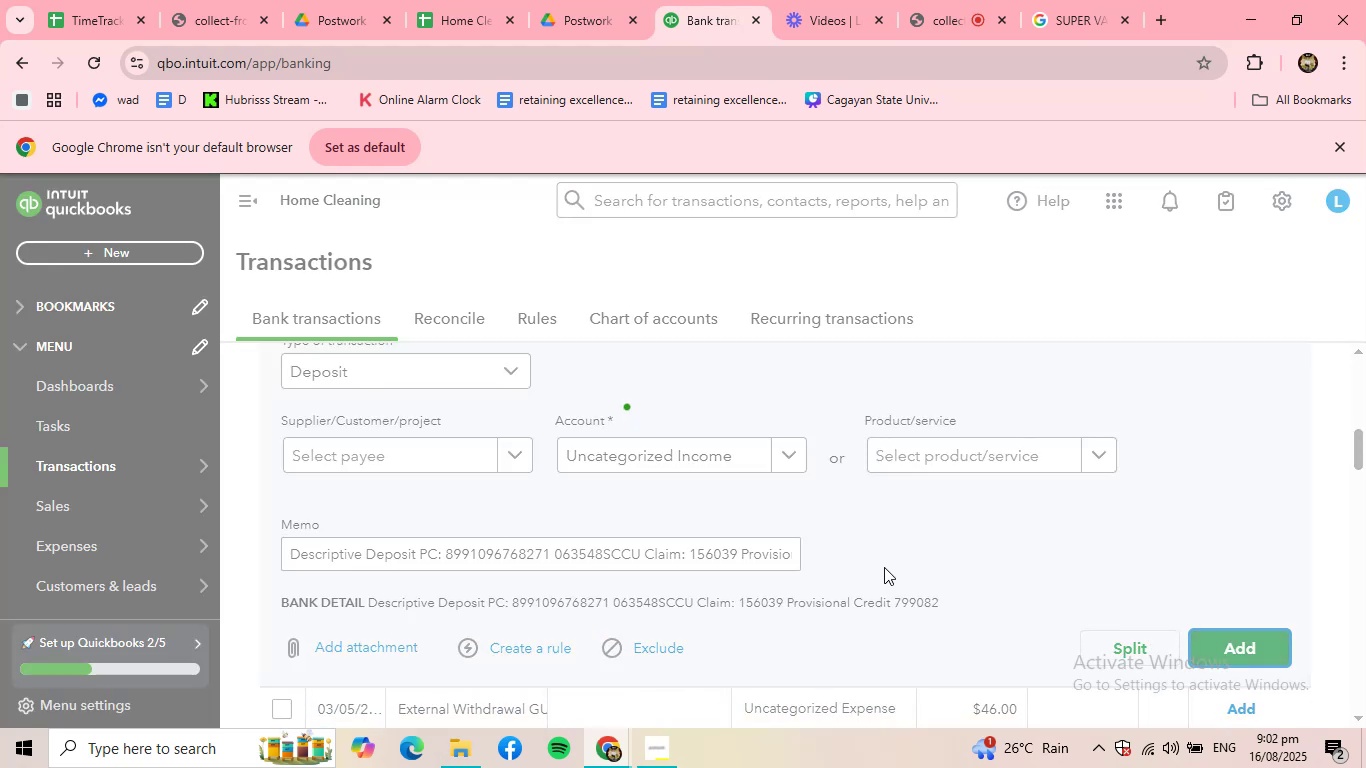 
scroll: coordinate [884, 567], scroll_direction: up, amount: 3.0
 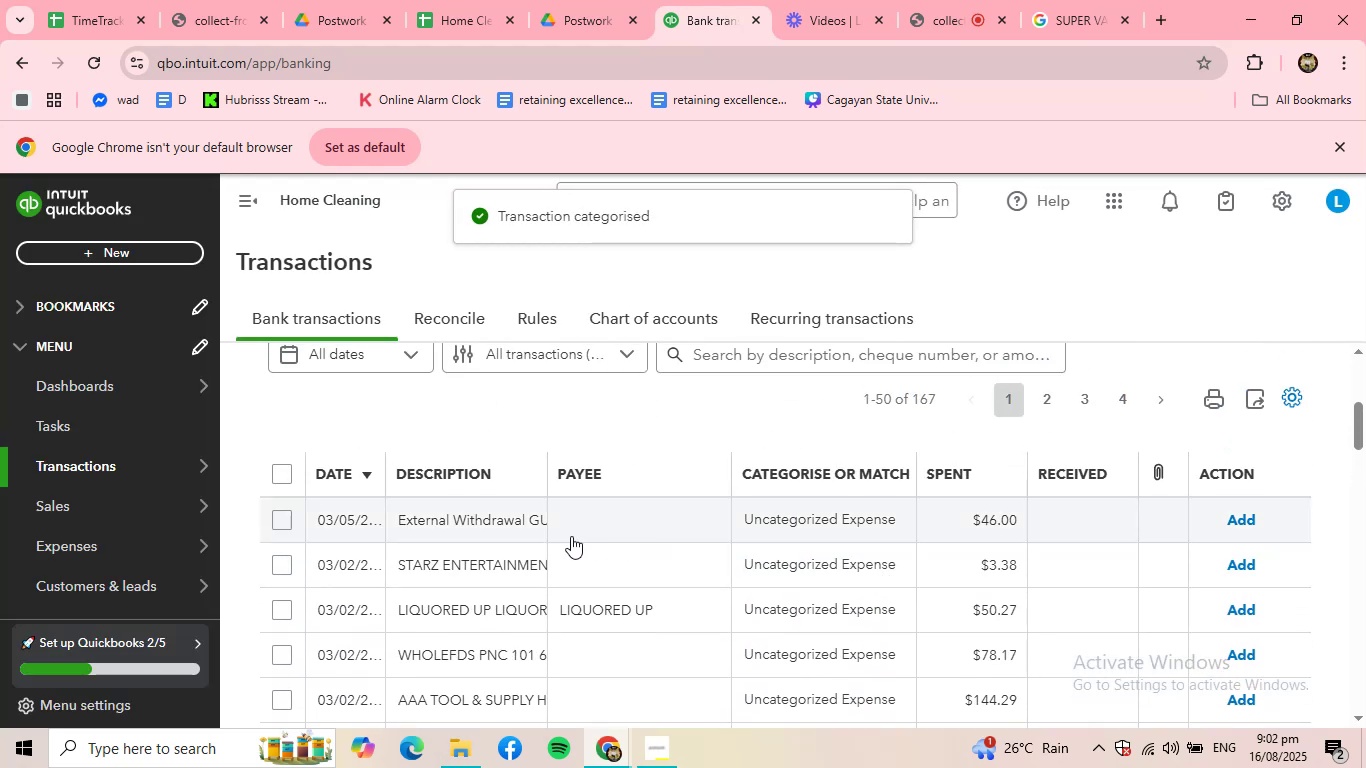 
left_click([497, 531])
 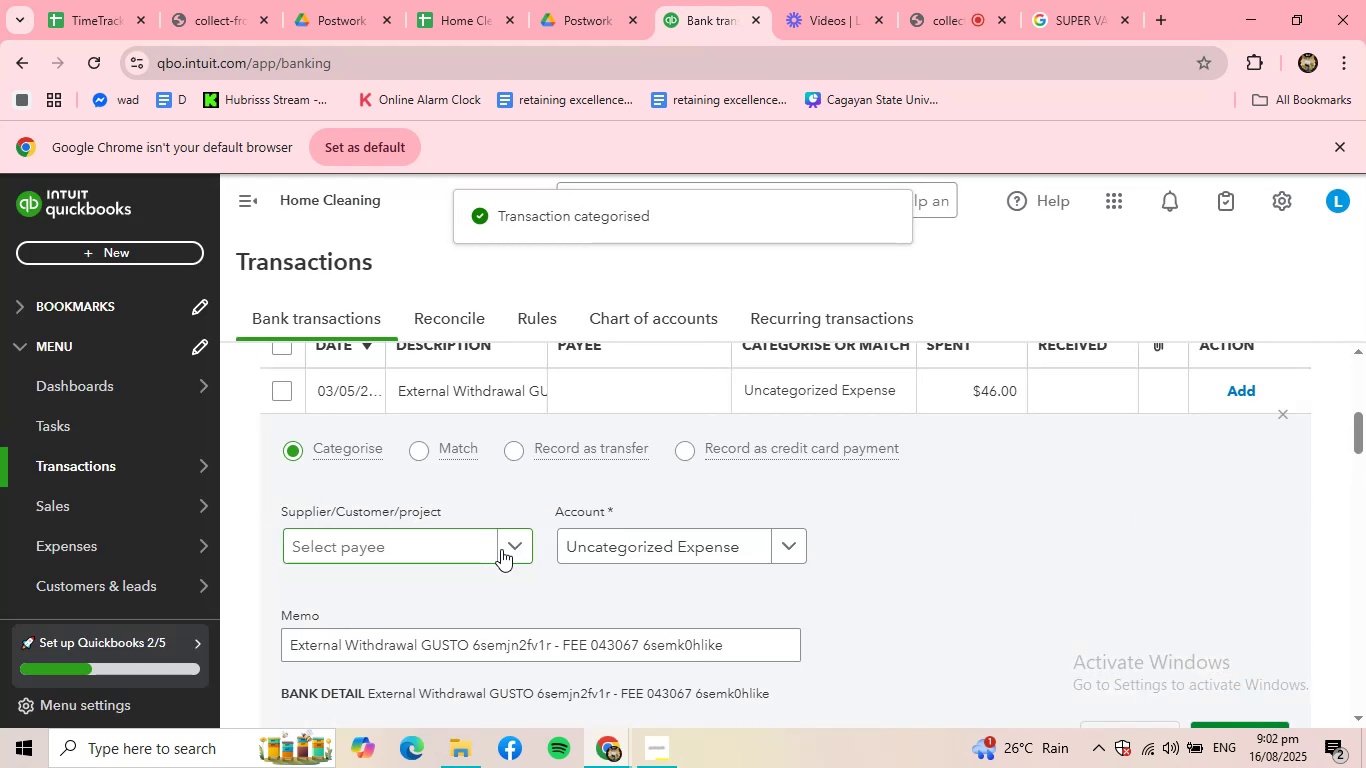 
left_click([501, 548])
 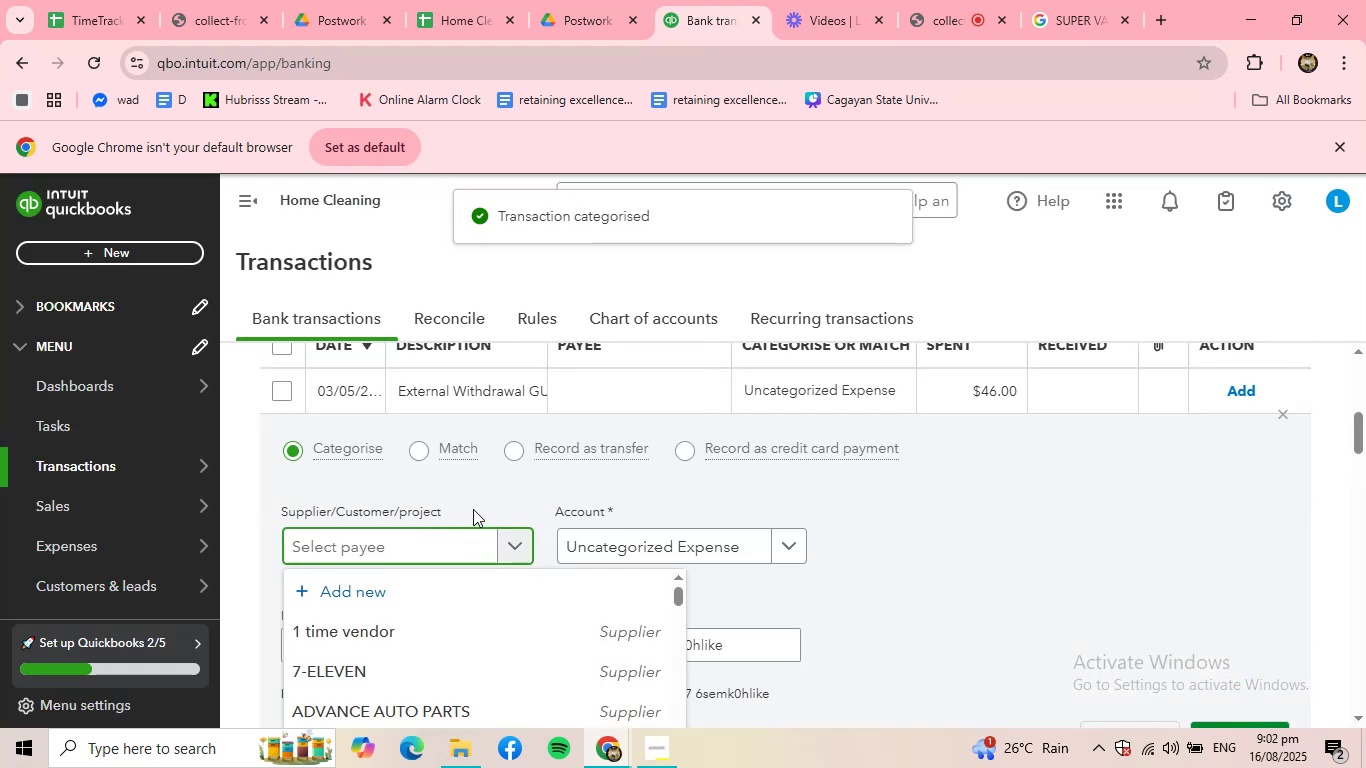 
scroll: coordinate [1014, 617], scroll_direction: down, amount: 12.0
 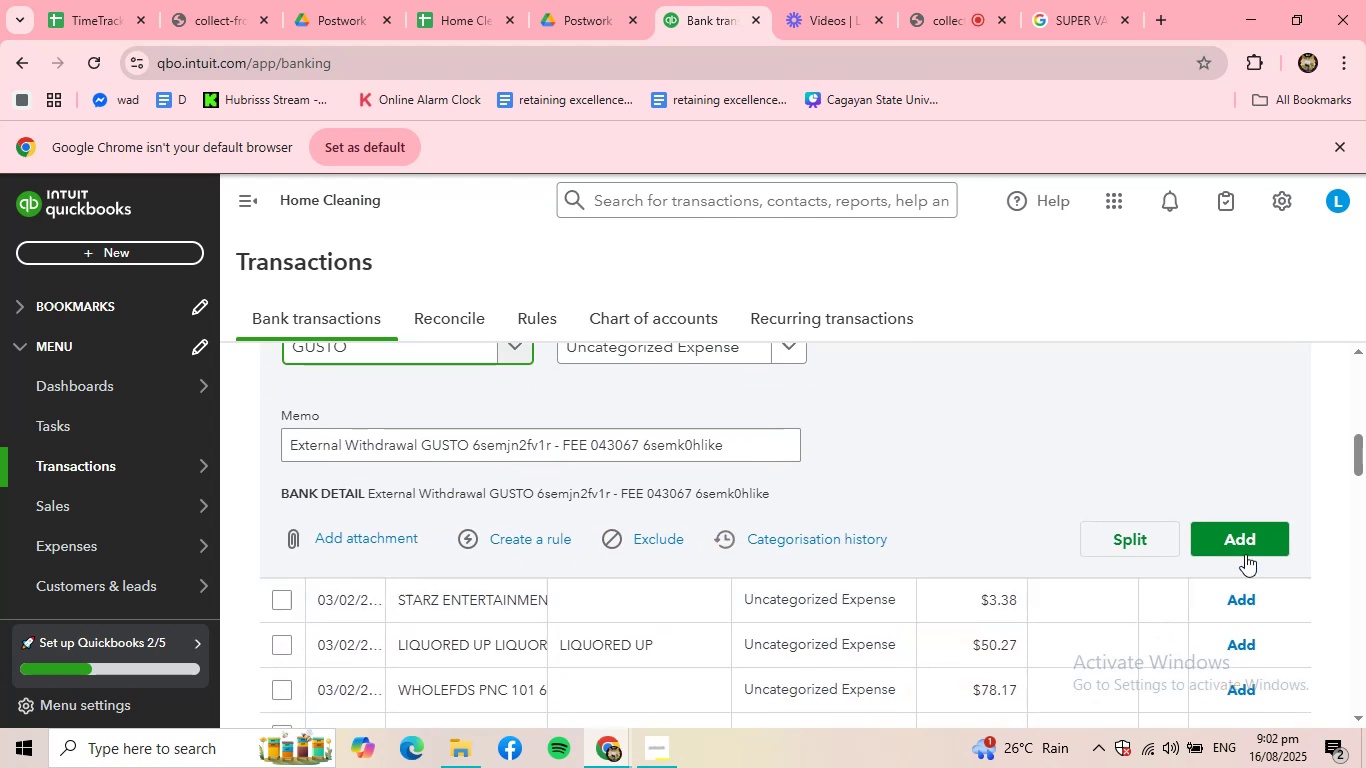 
left_click([1239, 538])
 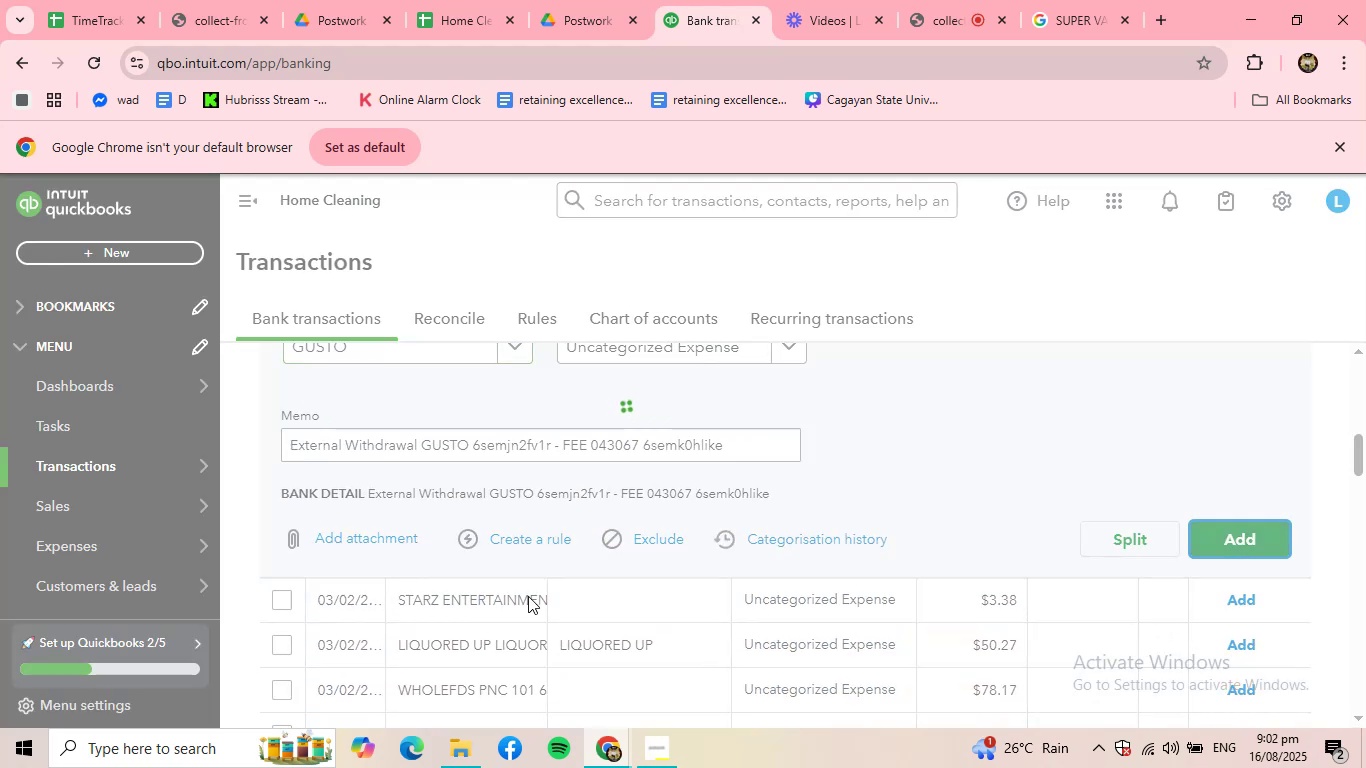 
scroll: coordinate [537, 601], scroll_direction: up, amount: 3.0
 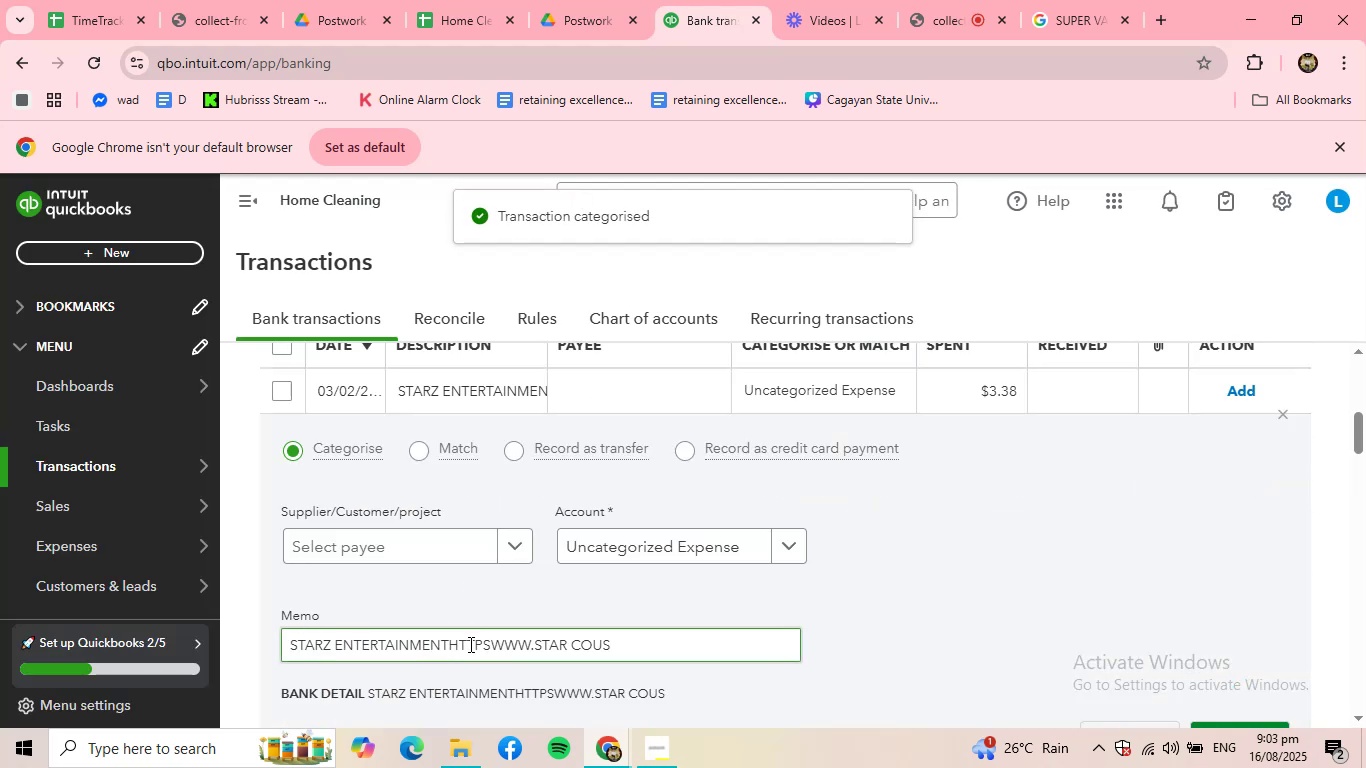 
left_click_drag(start_coordinate=[468, 644], to_coordinate=[415, 644])
 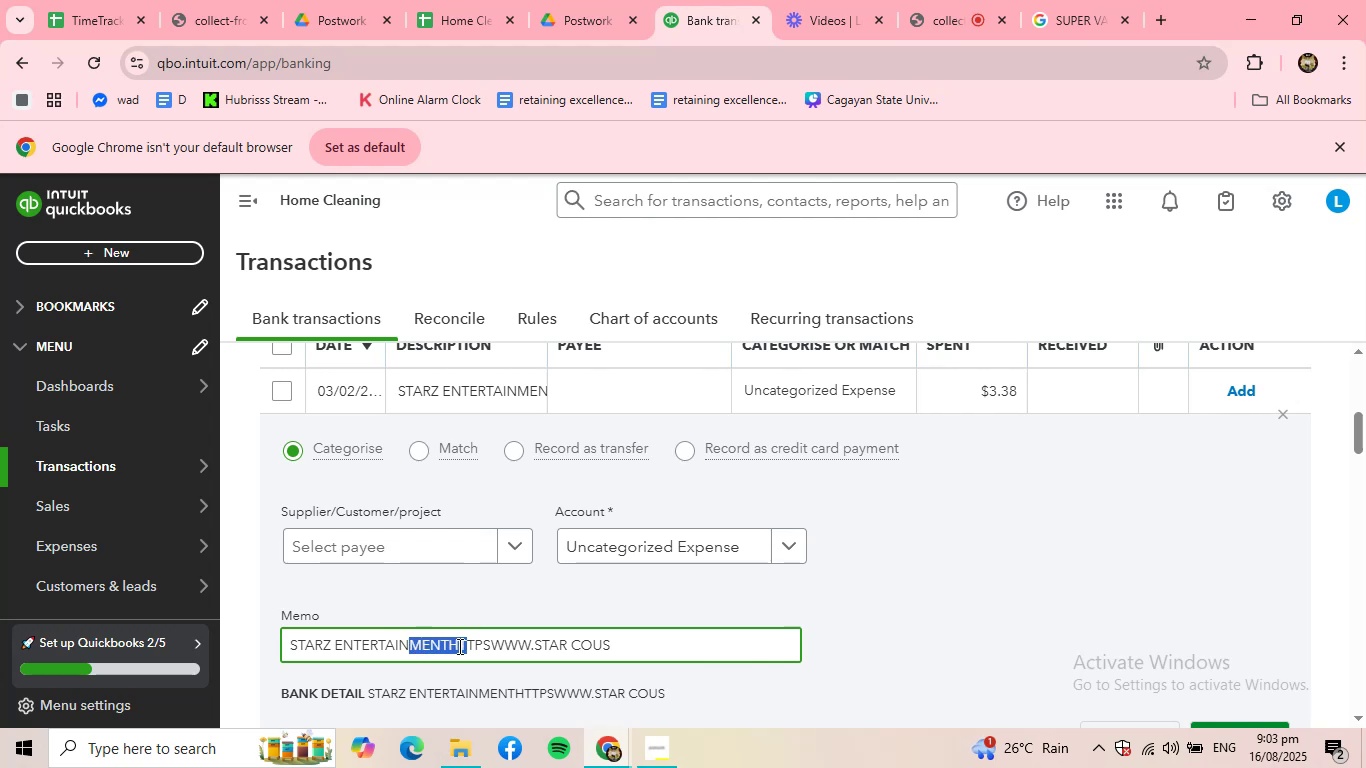 
left_click([458, 646])
 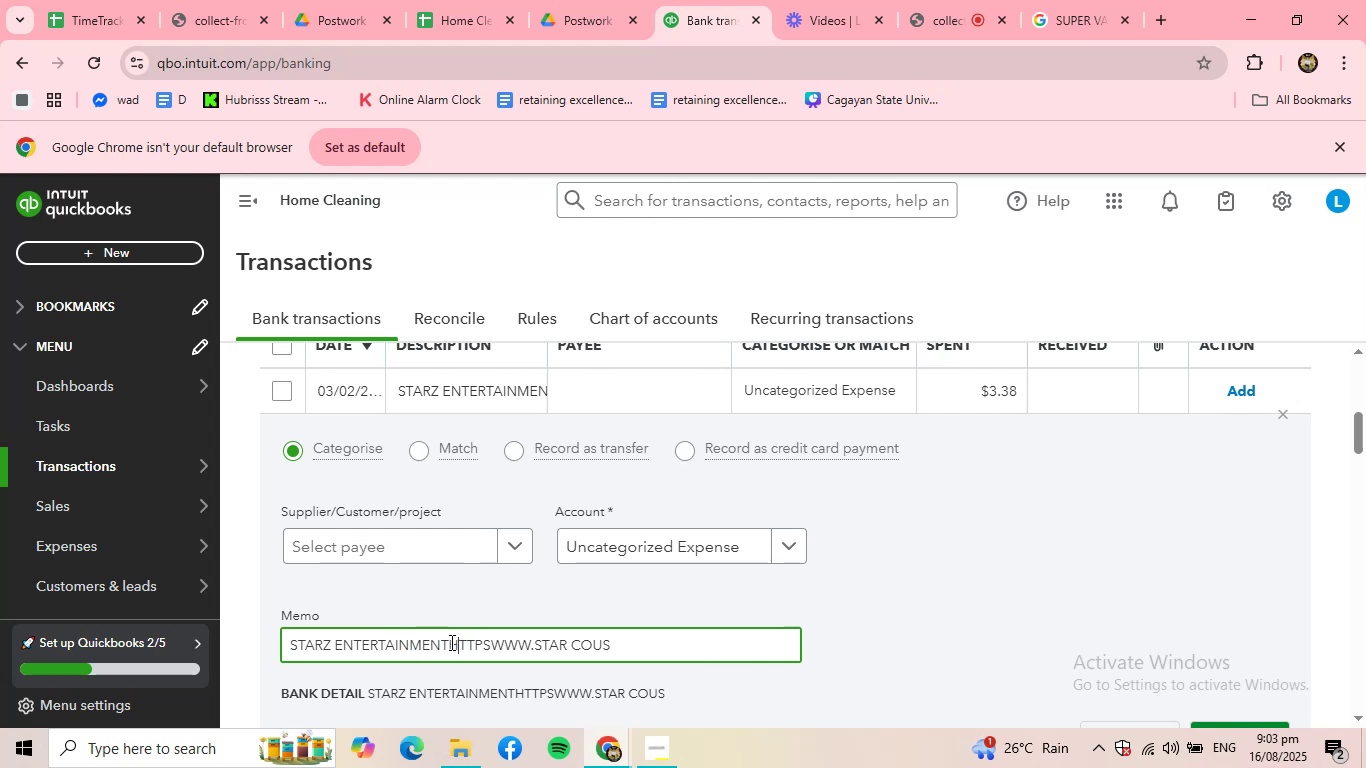 
left_click_drag(start_coordinate=[449, 642], to_coordinate=[253, 638])
 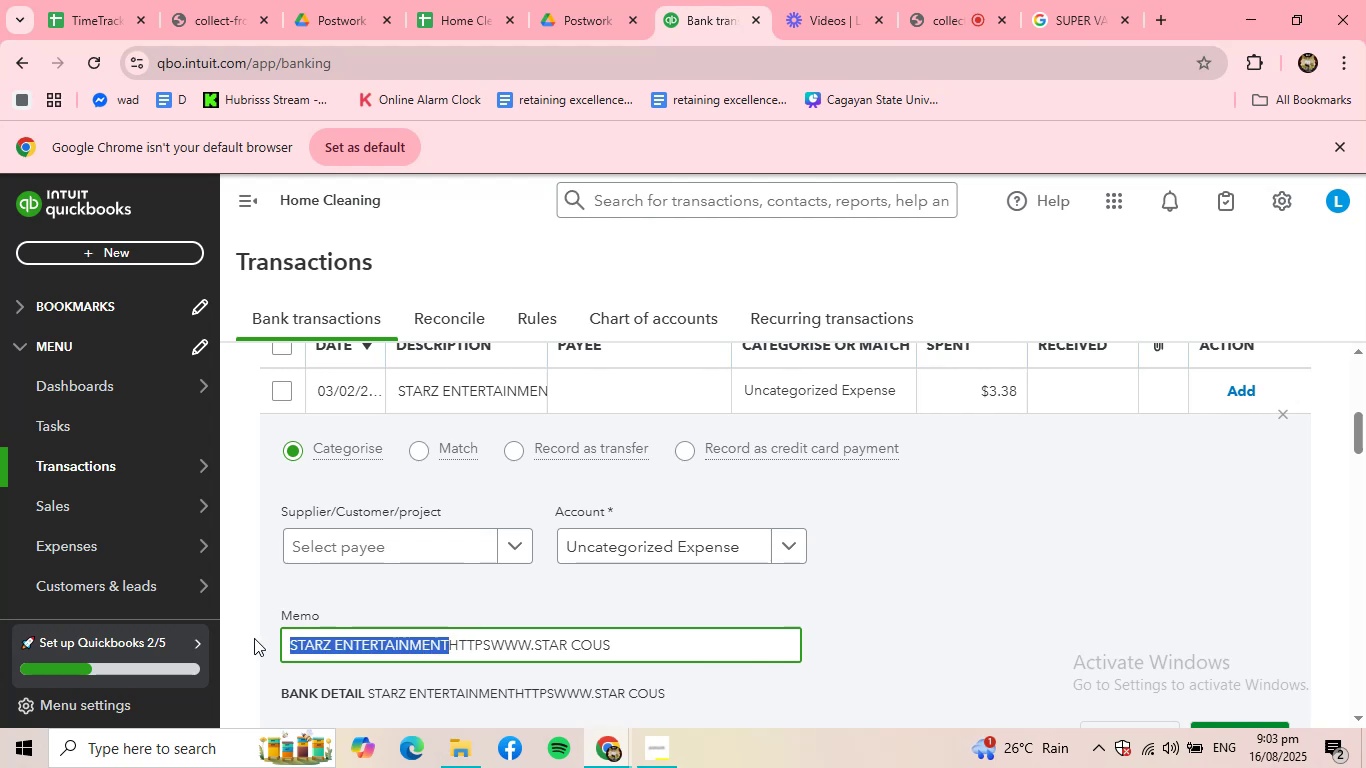 
key(Control+ControlLeft)
 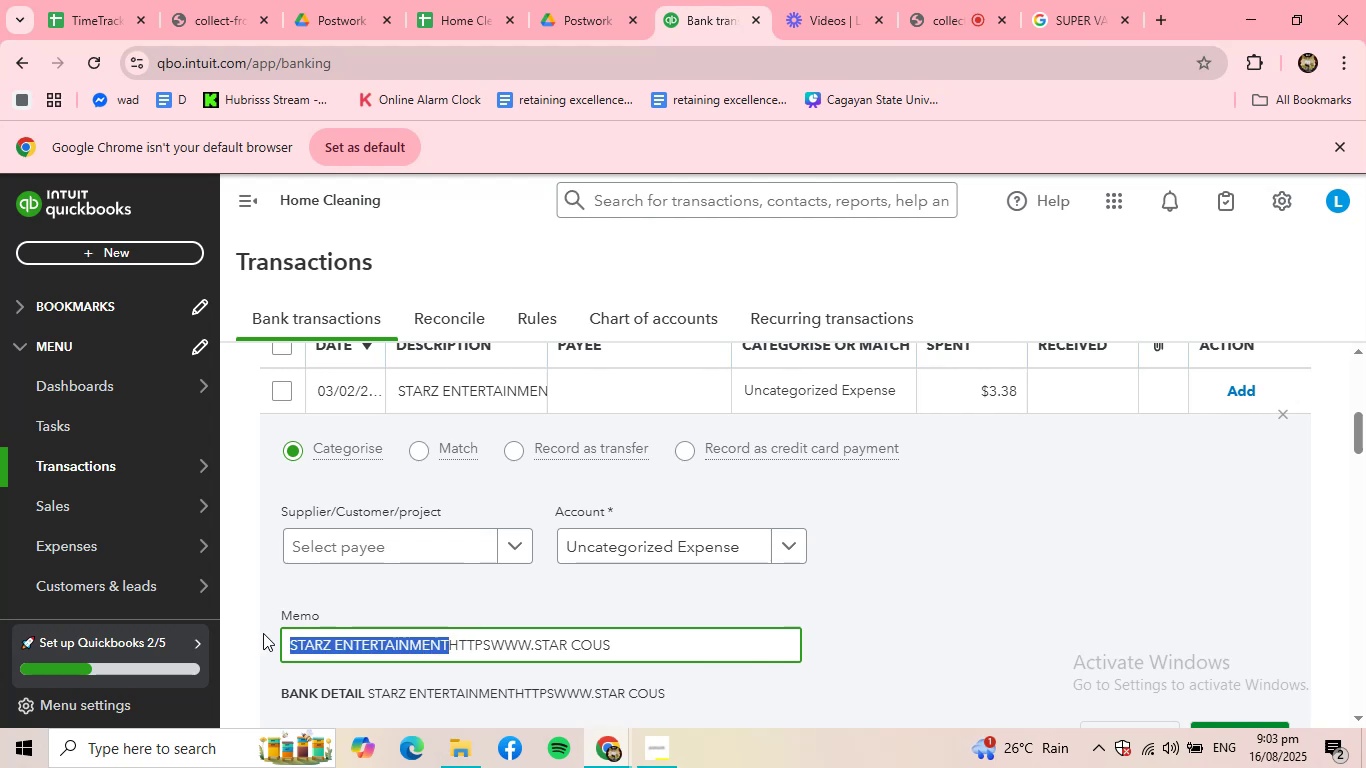 
key(Control+C)
 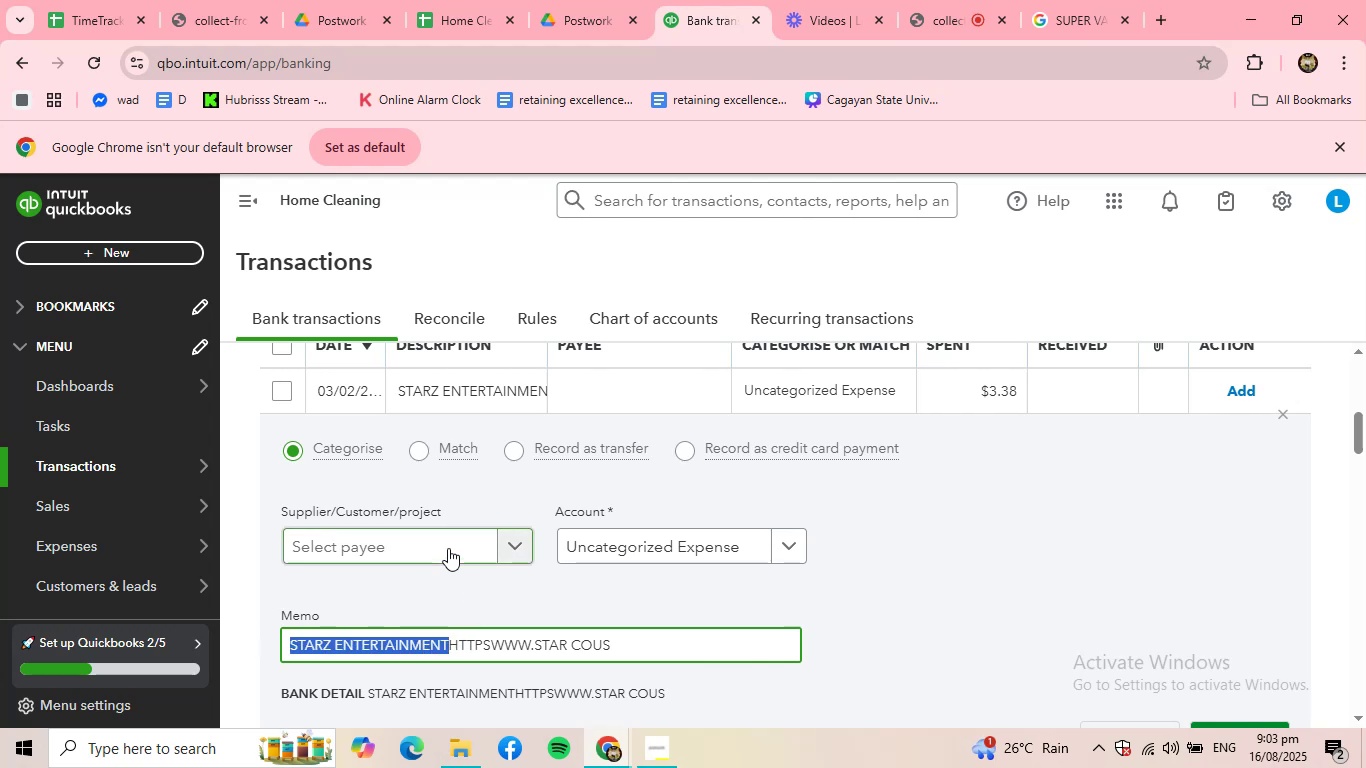 
left_click([427, 544])
 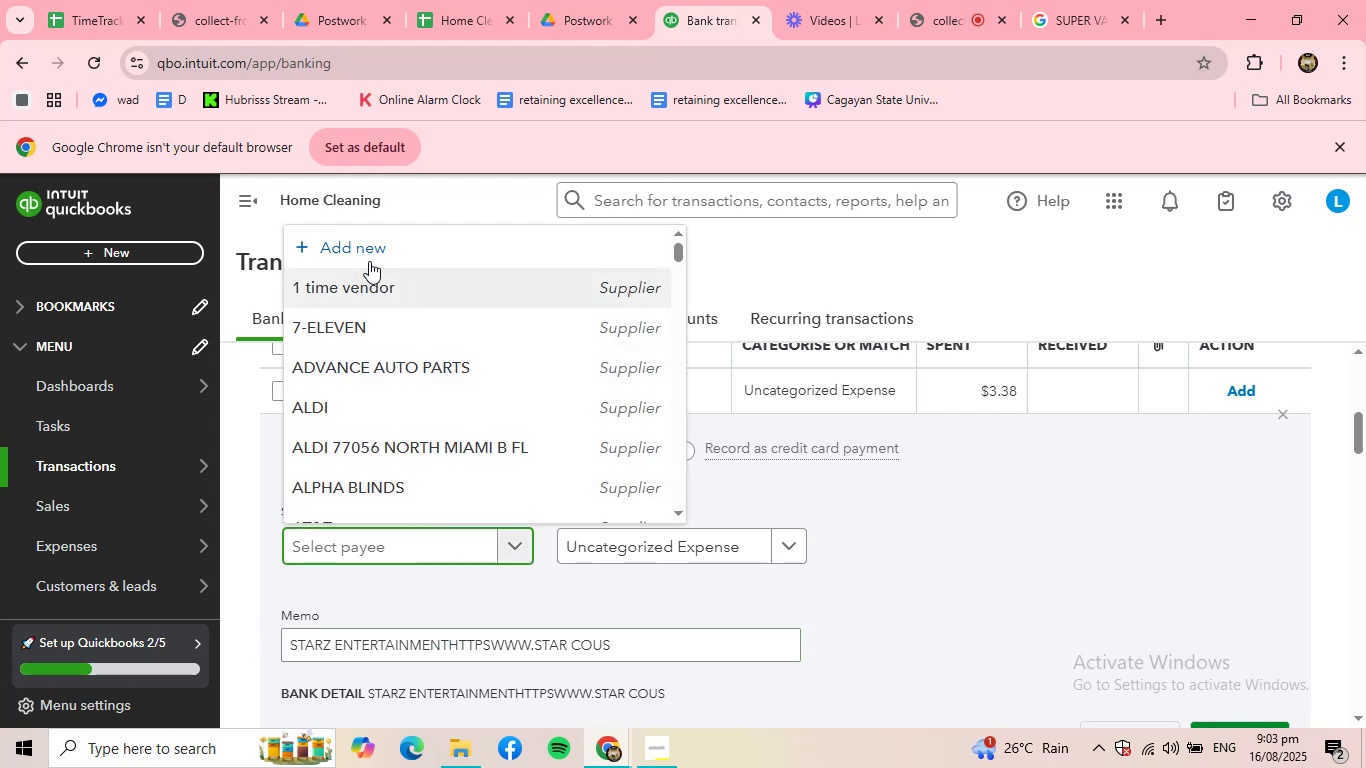 
left_click([367, 254])
 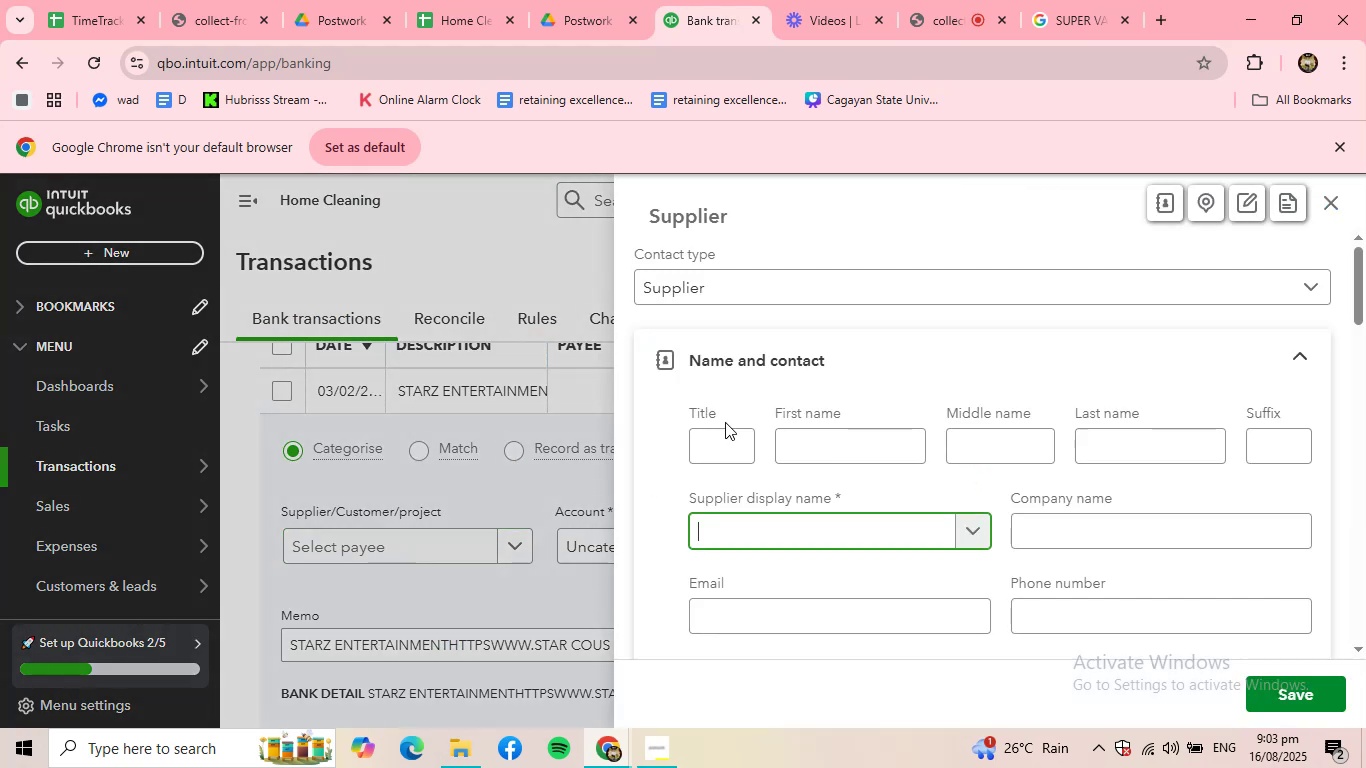 
key(Control+ControlLeft)
 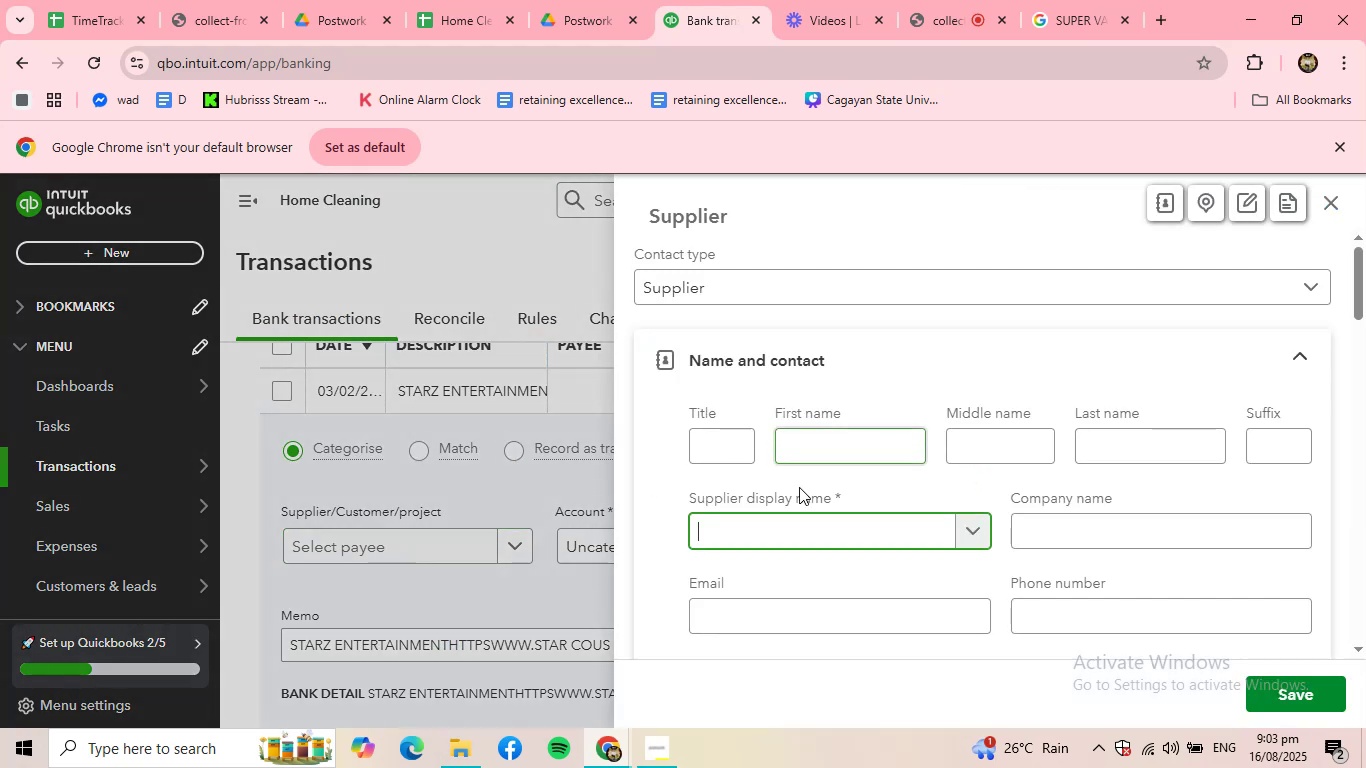 
key(Control+V)
 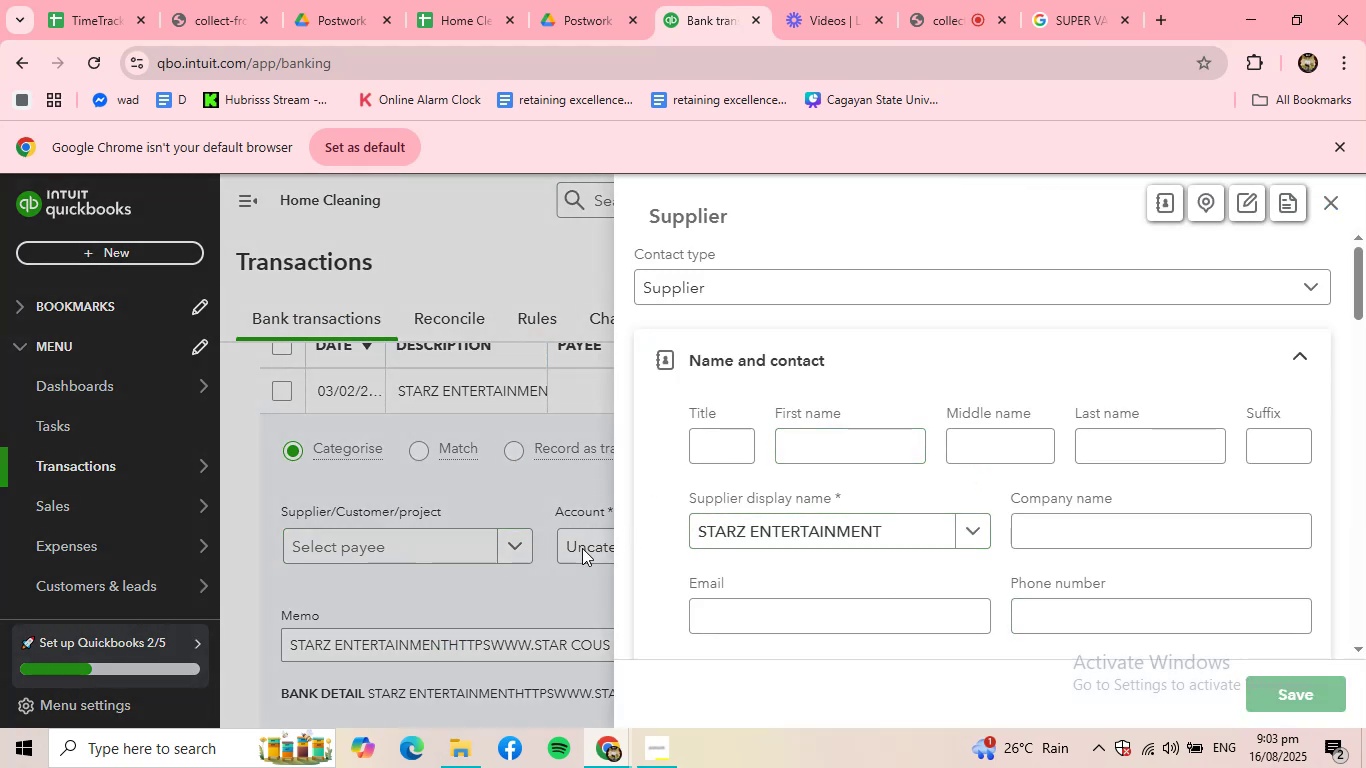 
left_click([590, 547])
 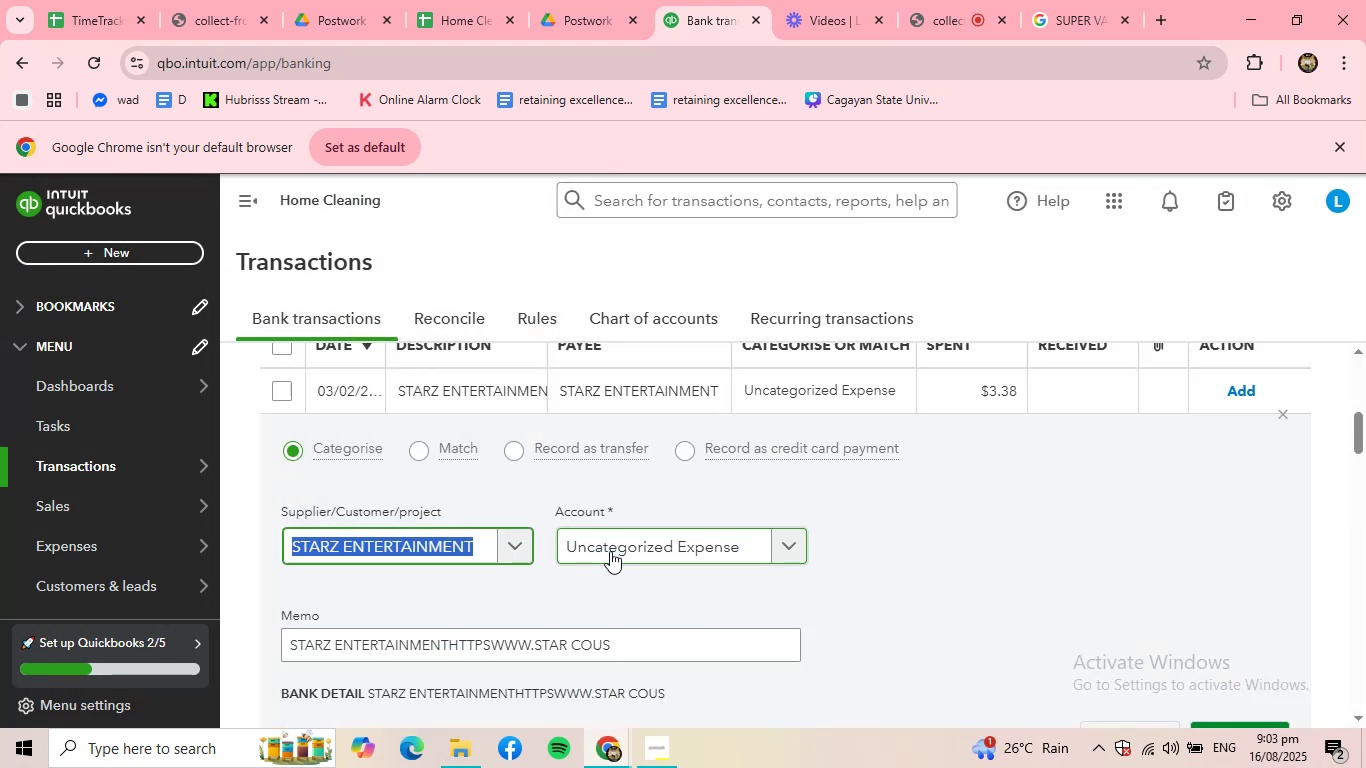 
left_click([644, 549])
 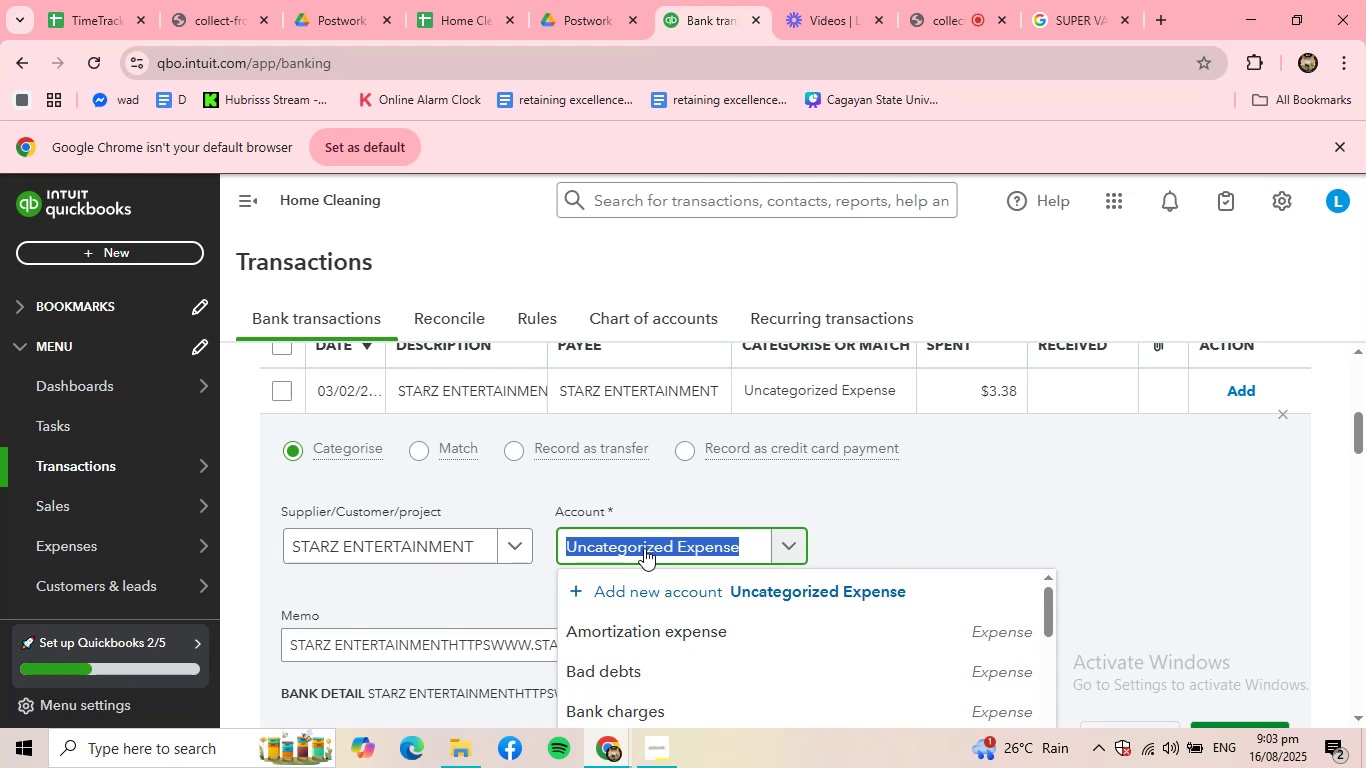 
type(MEA)
 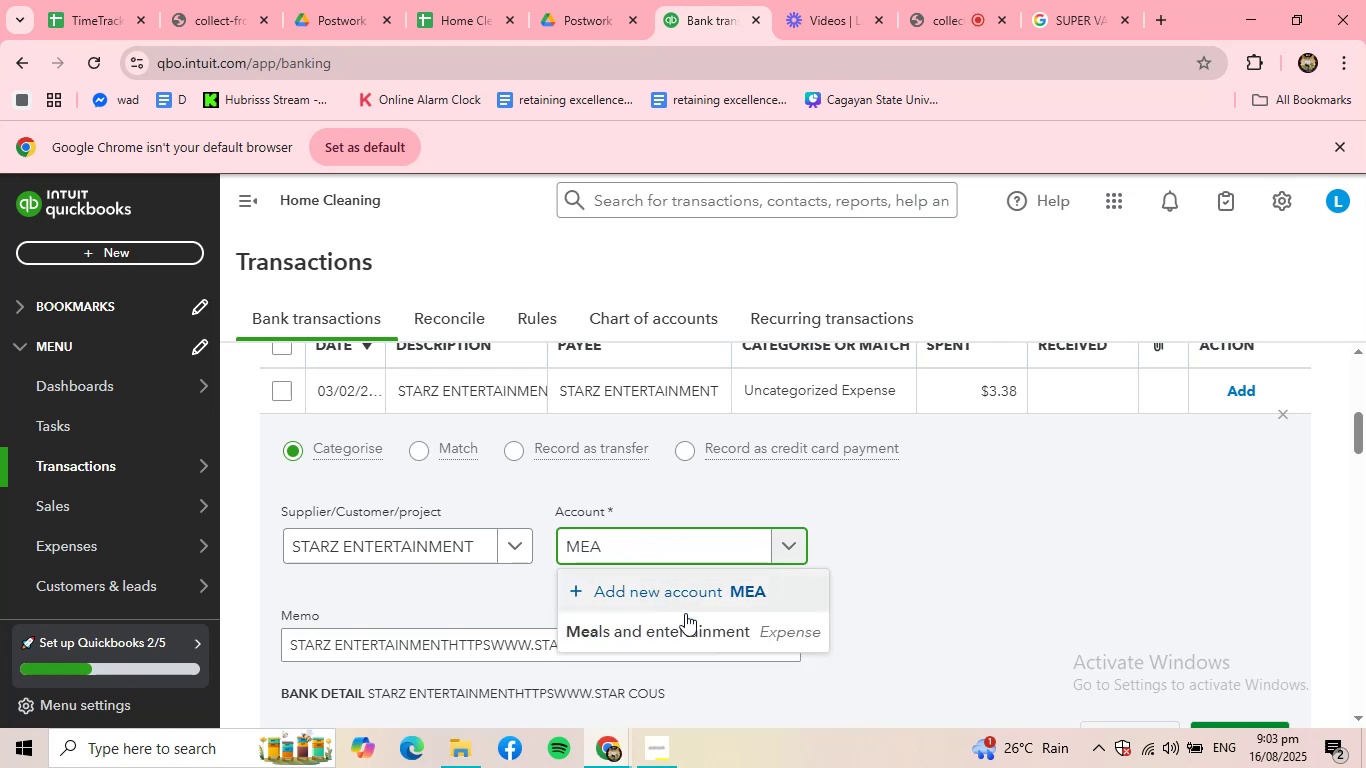 
left_click([689, 628])
 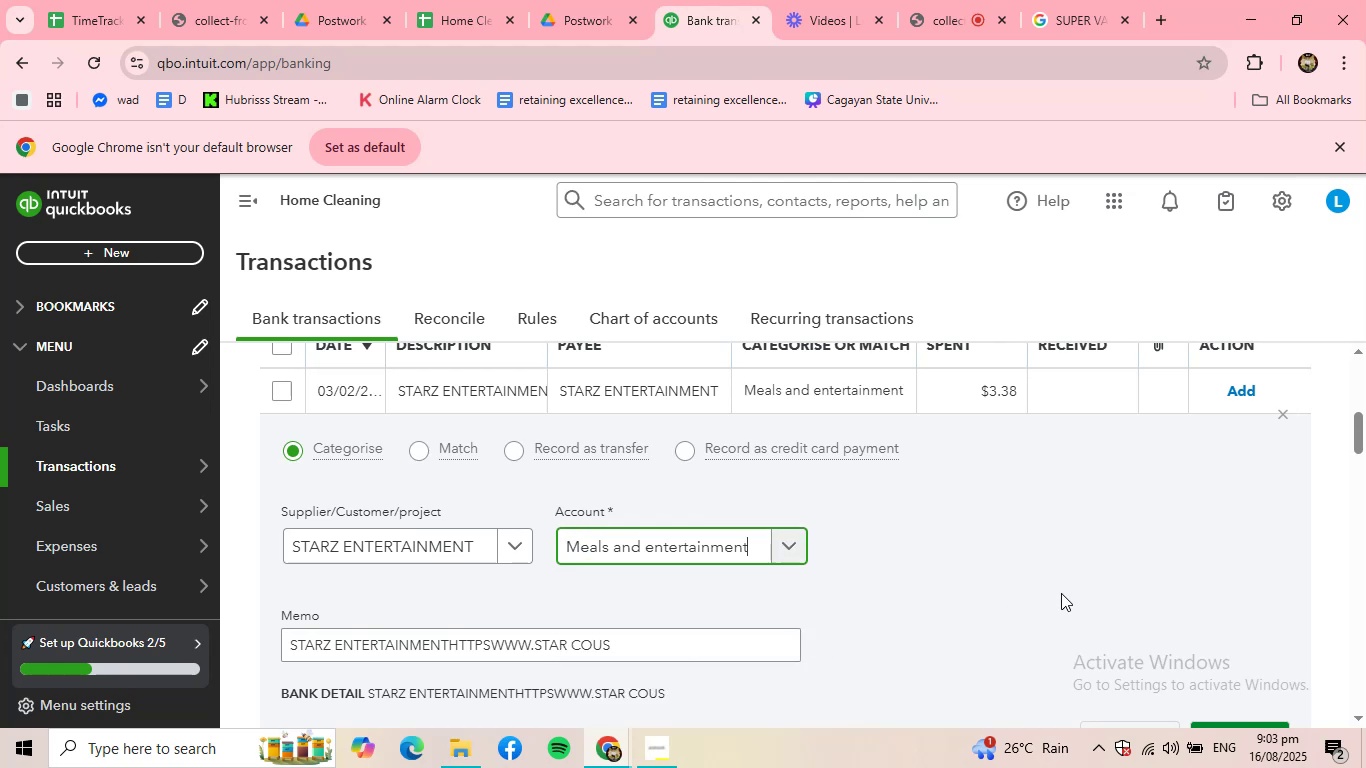 
scroll: coordinate [1064, 593], scroll_direction: down, amount: 2.0
 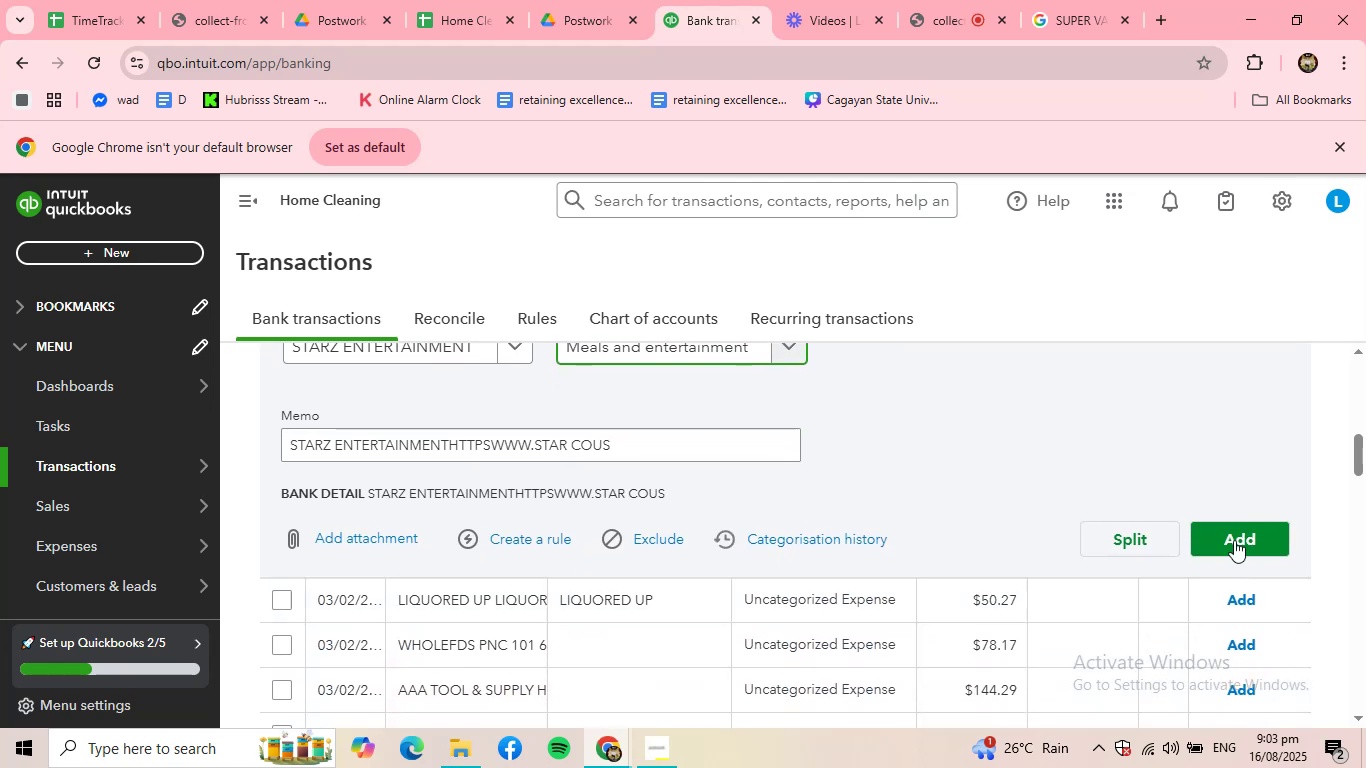 
left_click([1235, 538])
 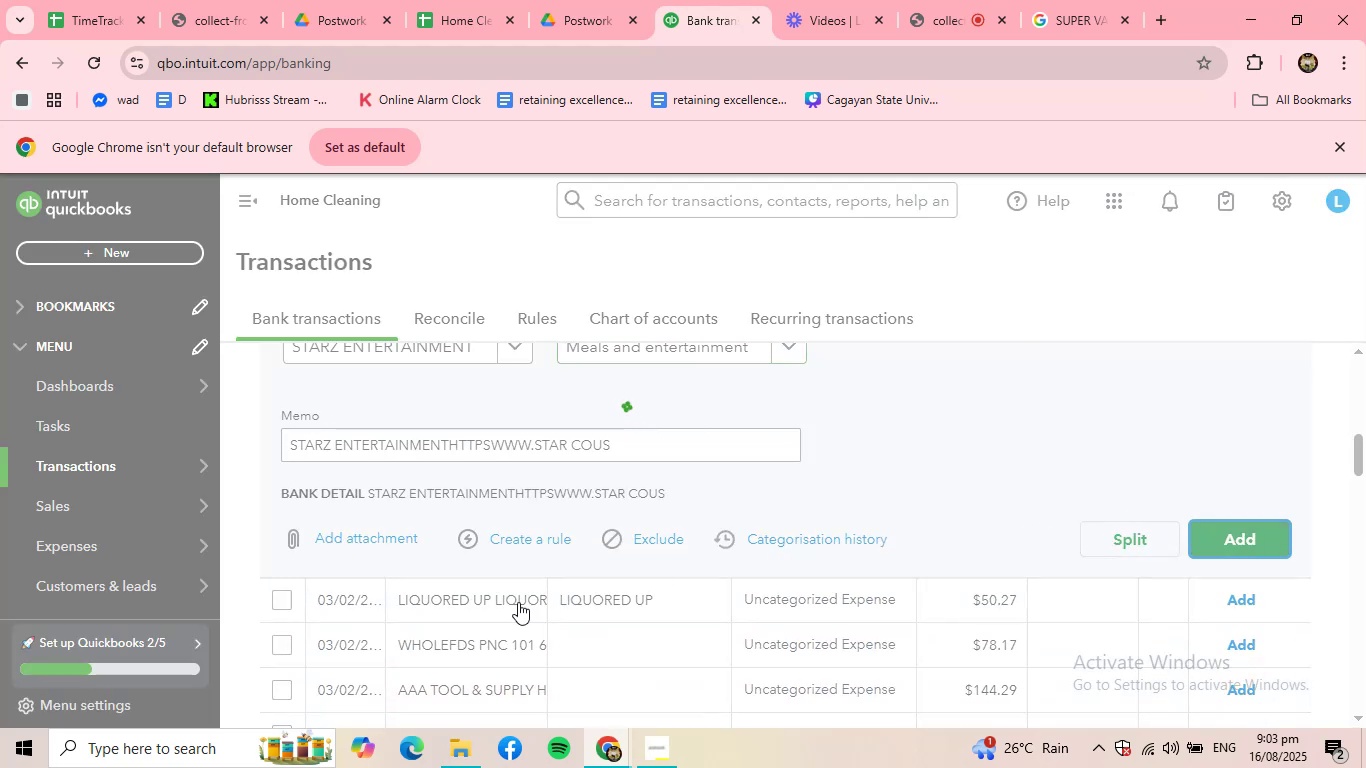 
scroll: coordinate [457, 485], scroll_direction: up, amount: 4.0
 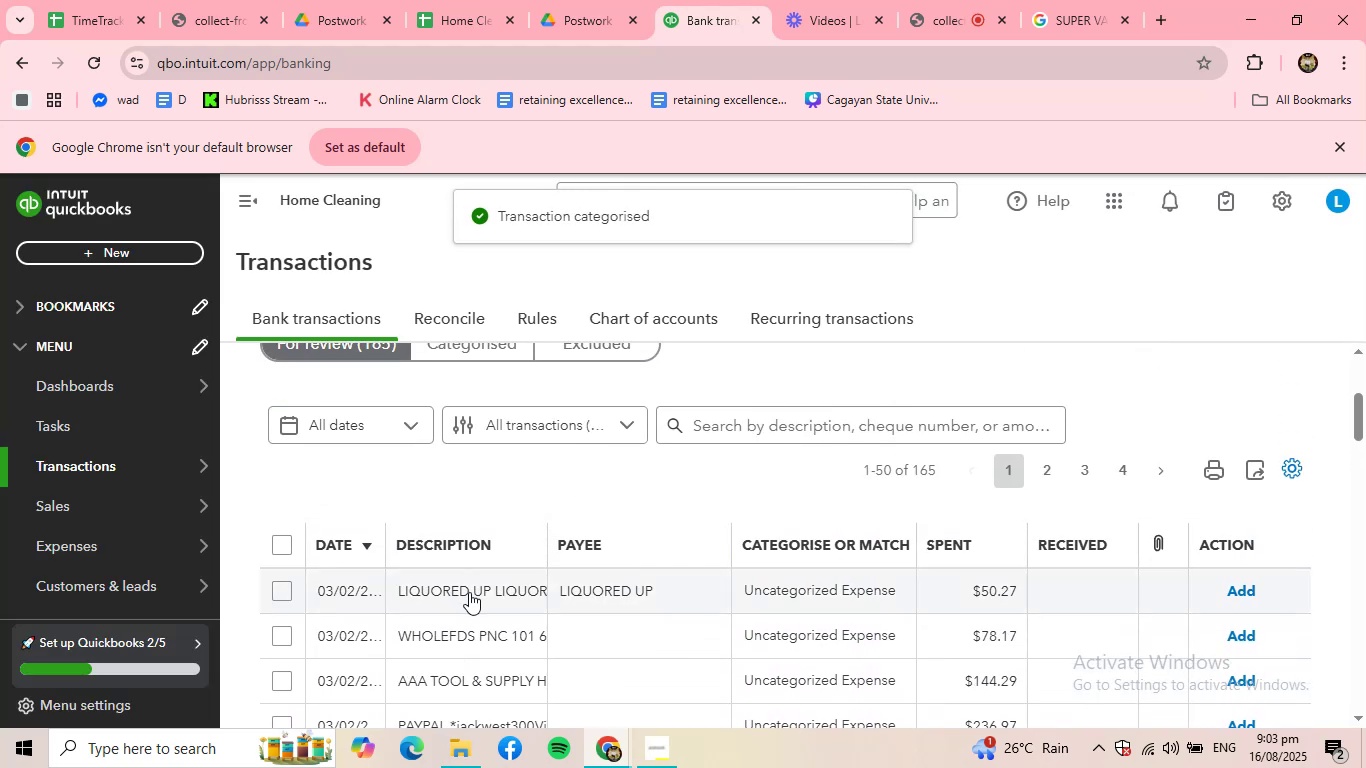 
left_click([470, 592])
 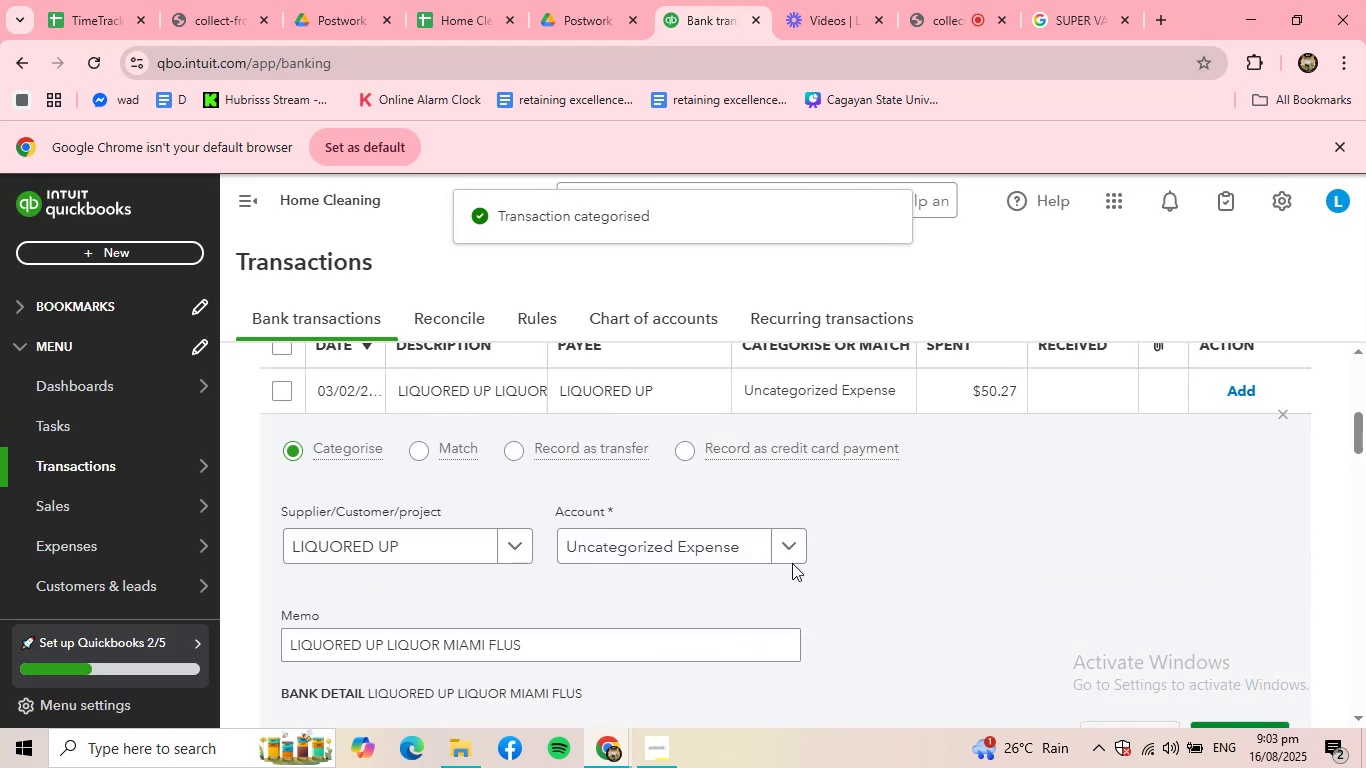 
left_click([776, 540])
 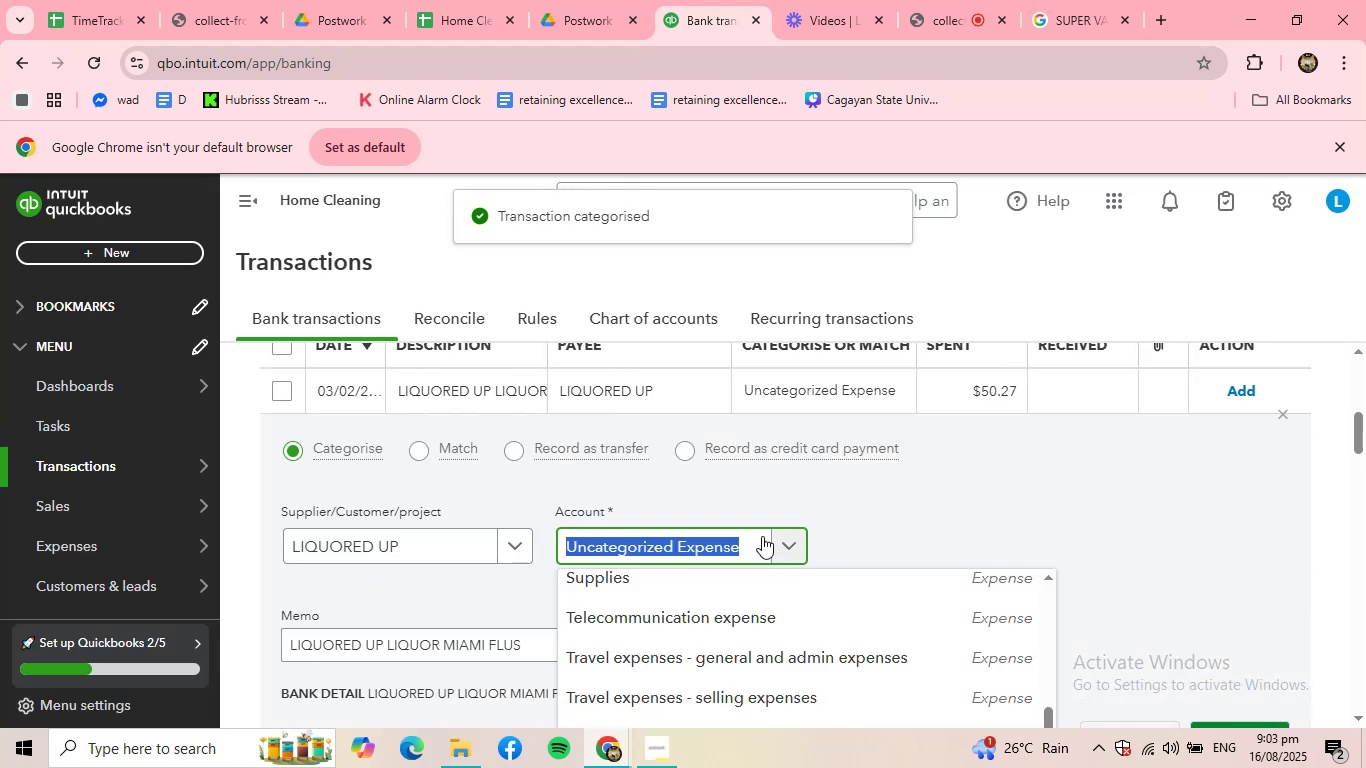 
type(MEAL)
 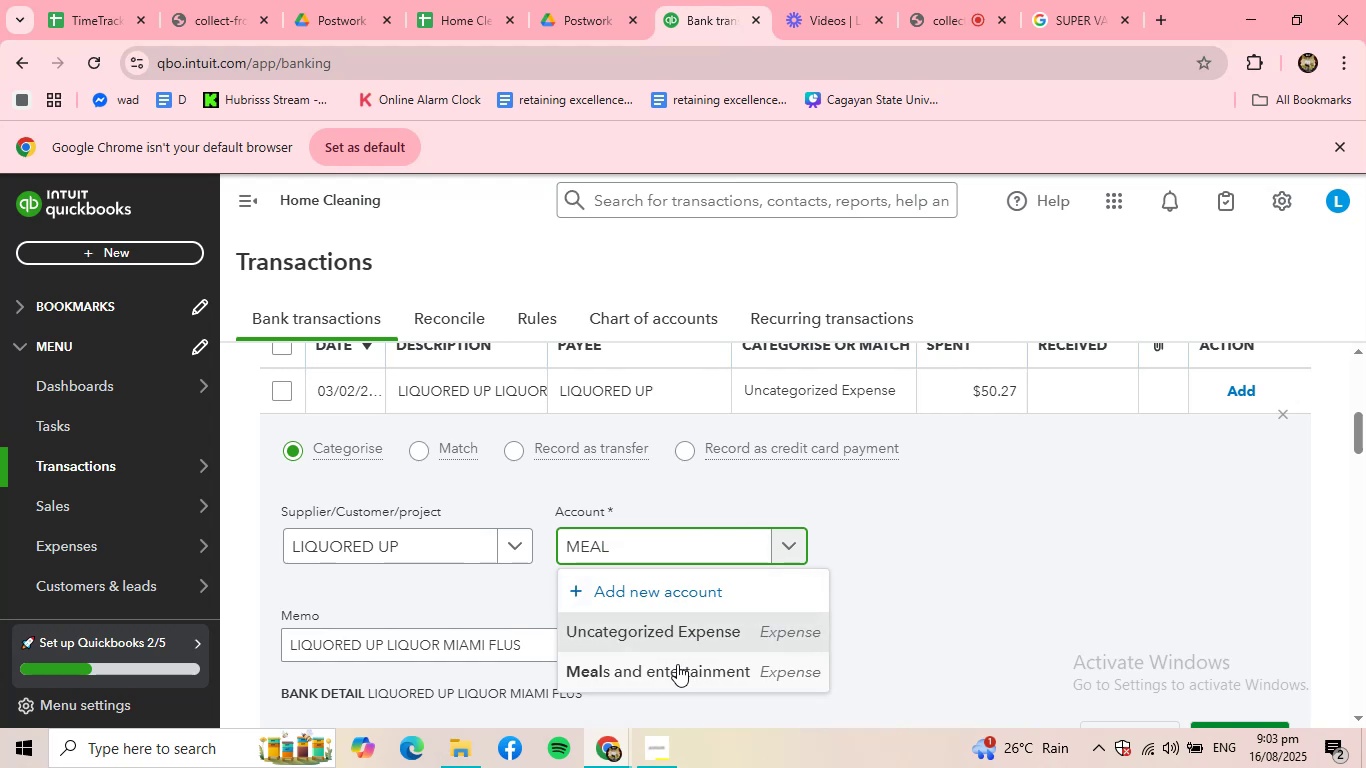 
left_click([677, 667])
 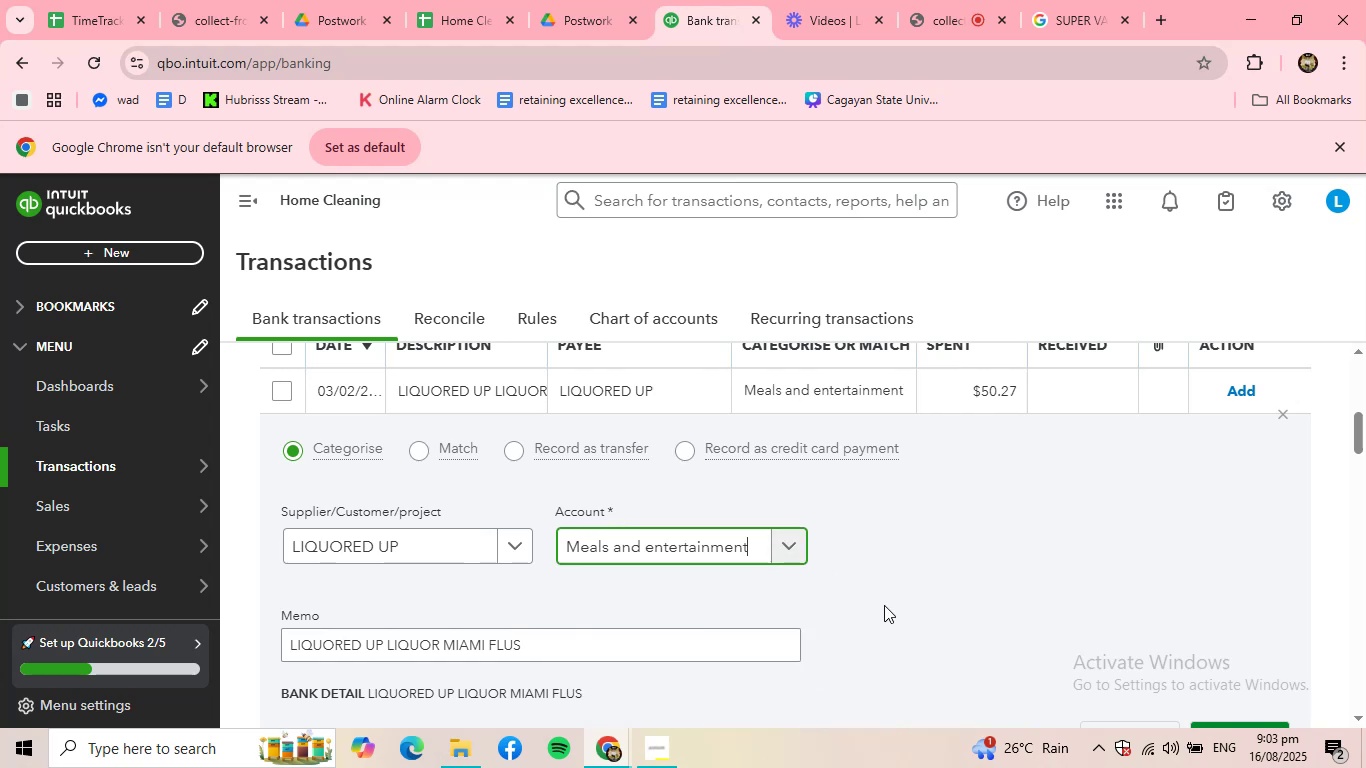 
scroll: coordinate [890, 602], scroll_direction: down, amount: 2.0
 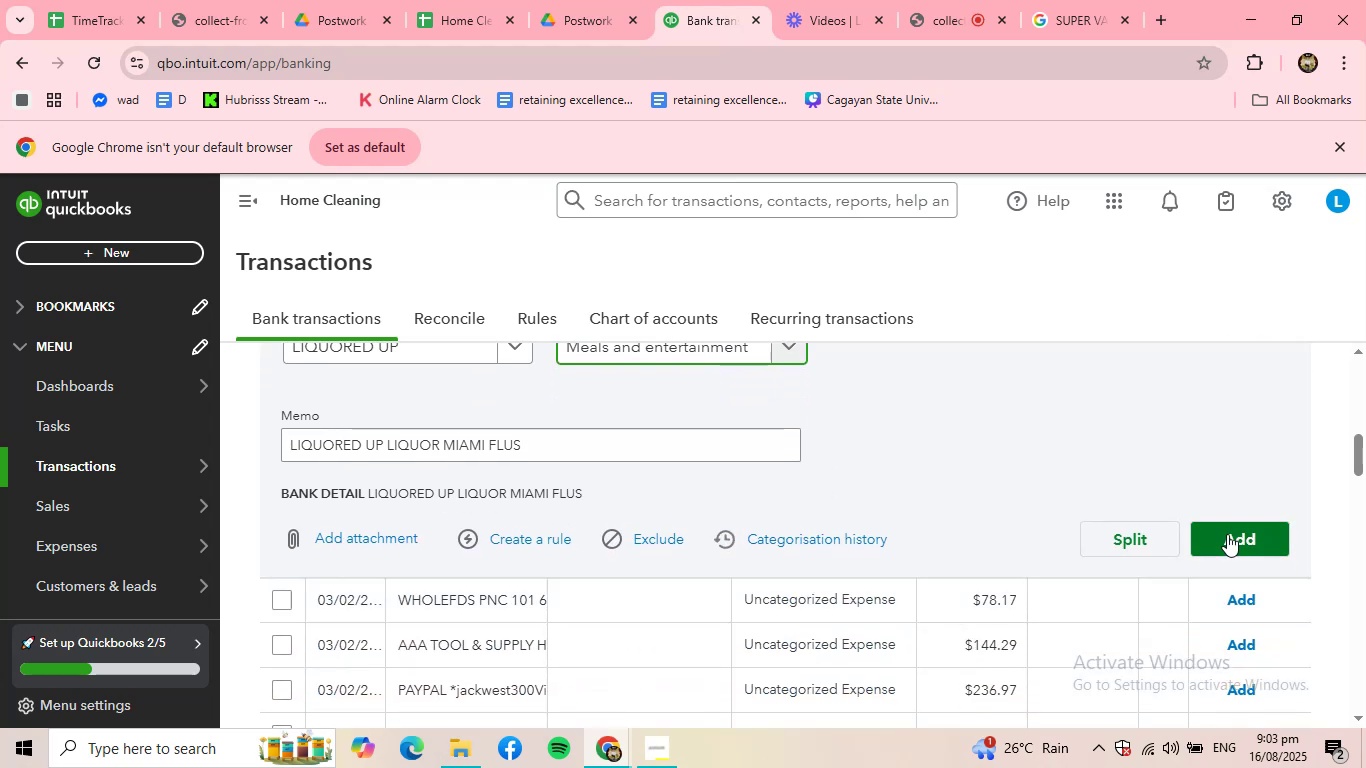 
left_click([1229, 534])
 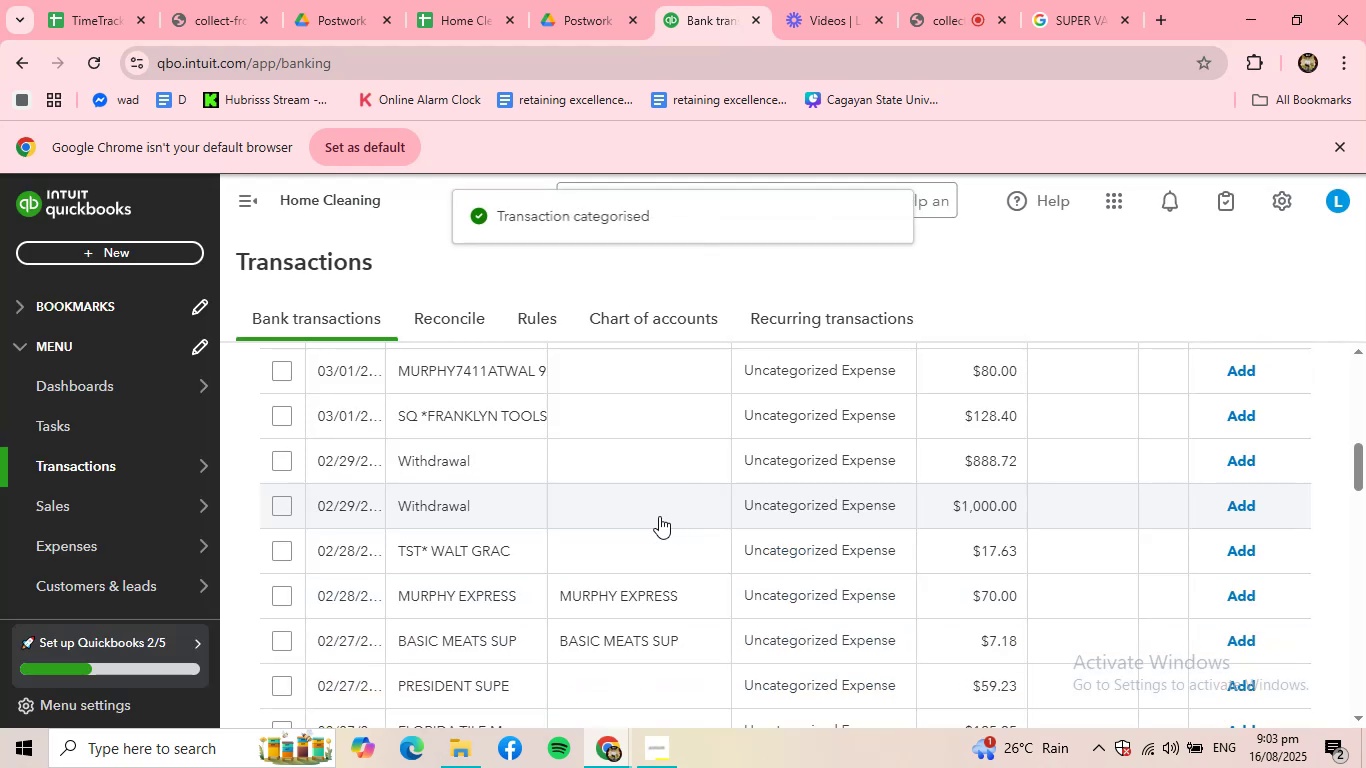 
scroll: coordinate [503, 488], scroll_direction: up, amount: 3.0
 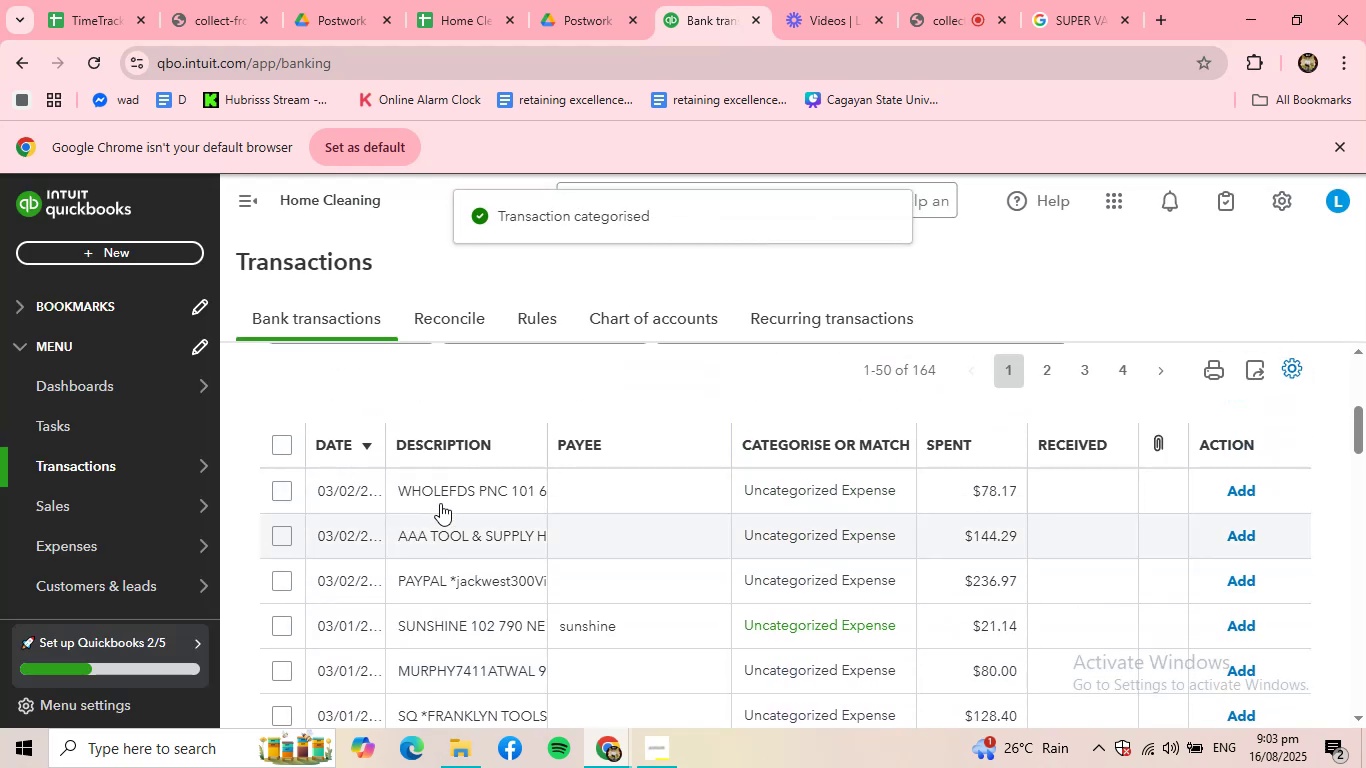 
left_click([437, 495])
 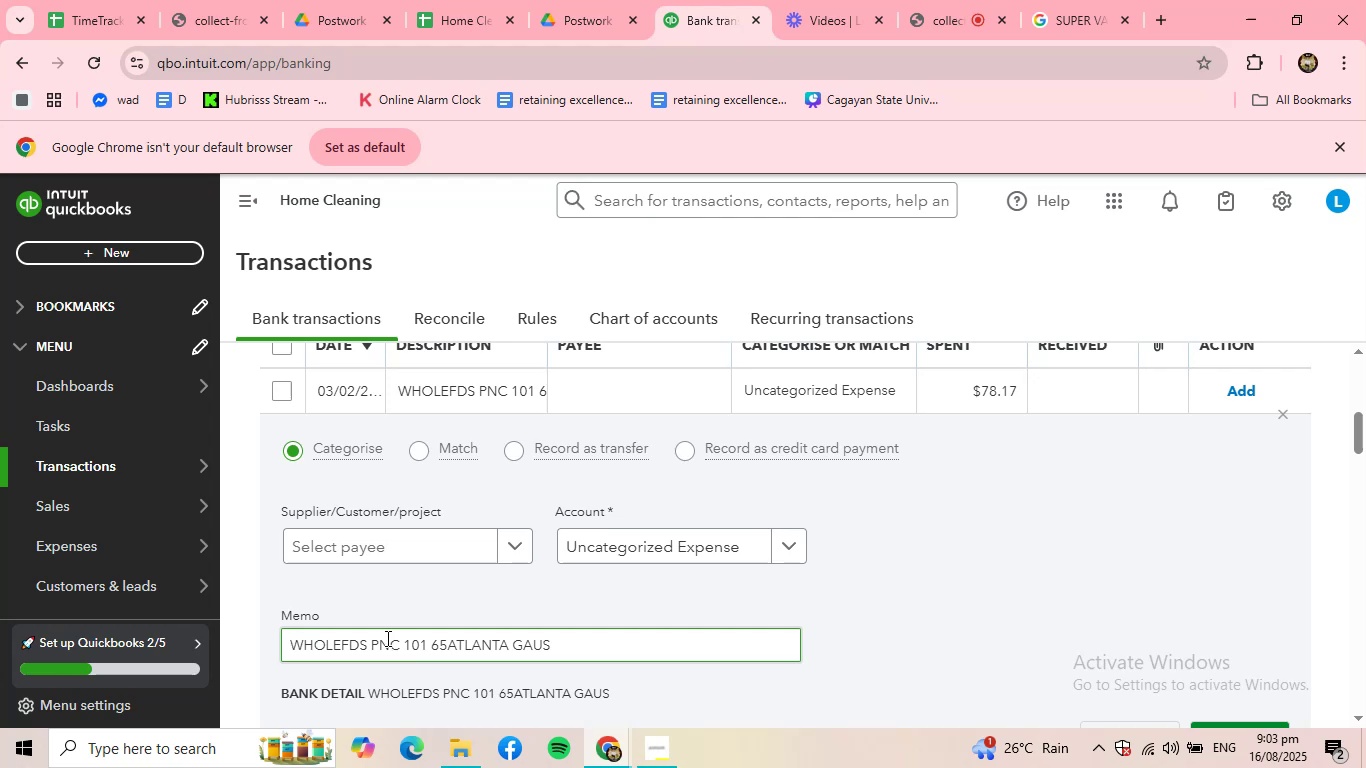 
left_click([456, 551])
 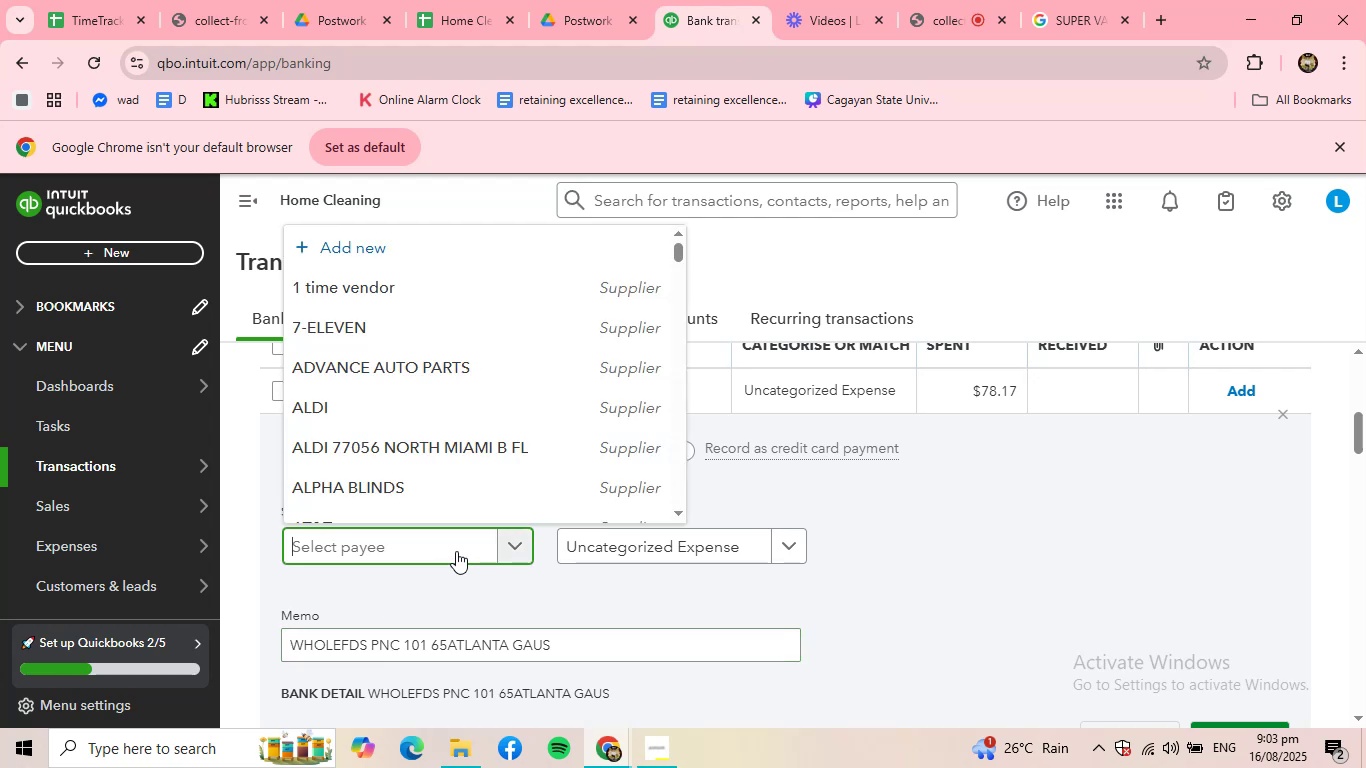 
left_click([455, 563])
 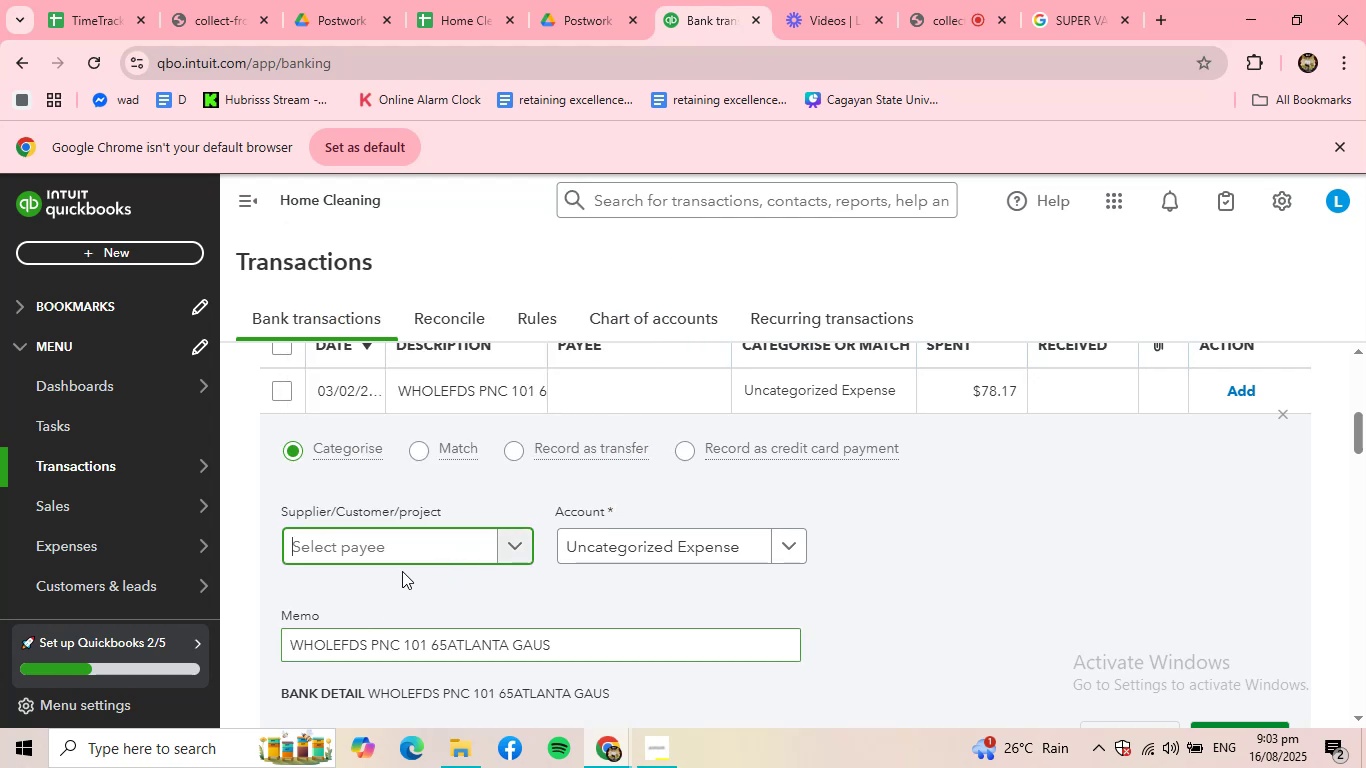 
left_click([410, 547])
 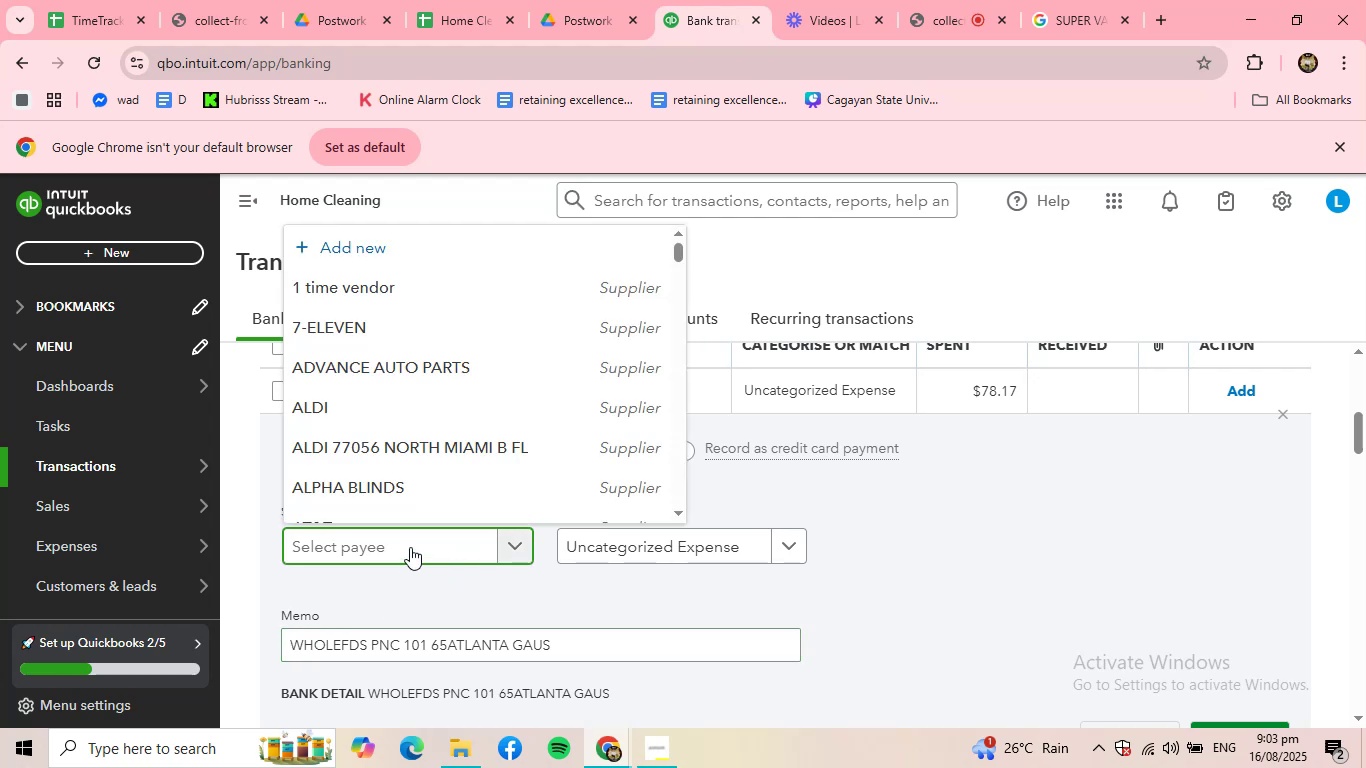 
type(WHOL)
 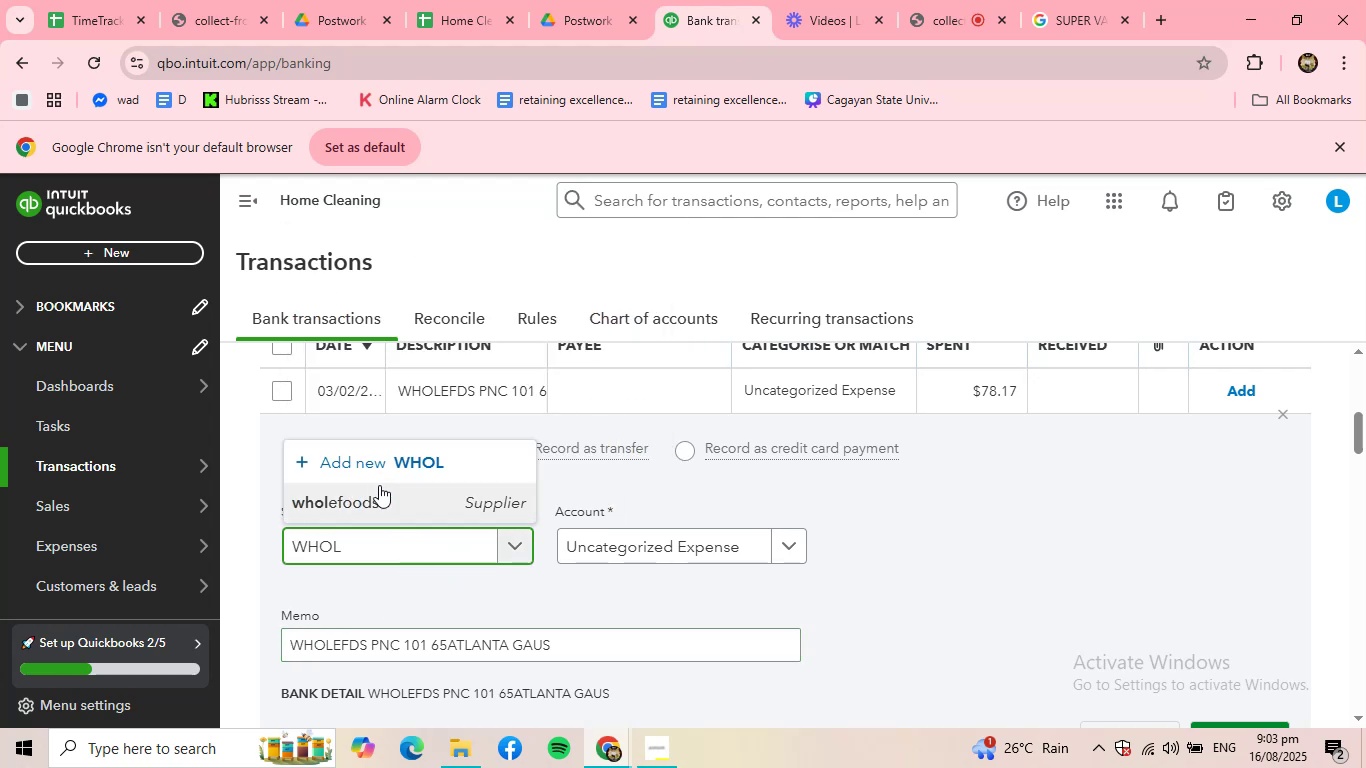 
left_click([376, 494])
 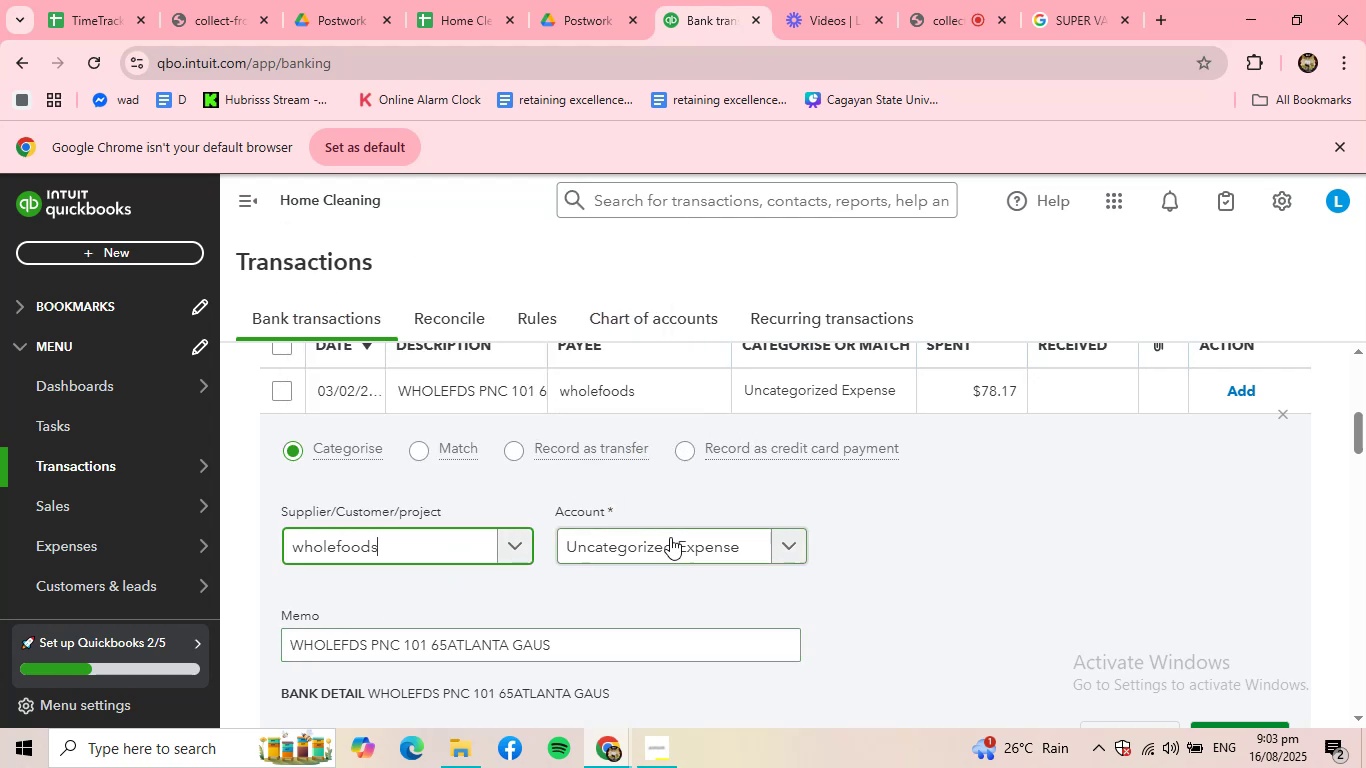 
left_click([673, 541])
 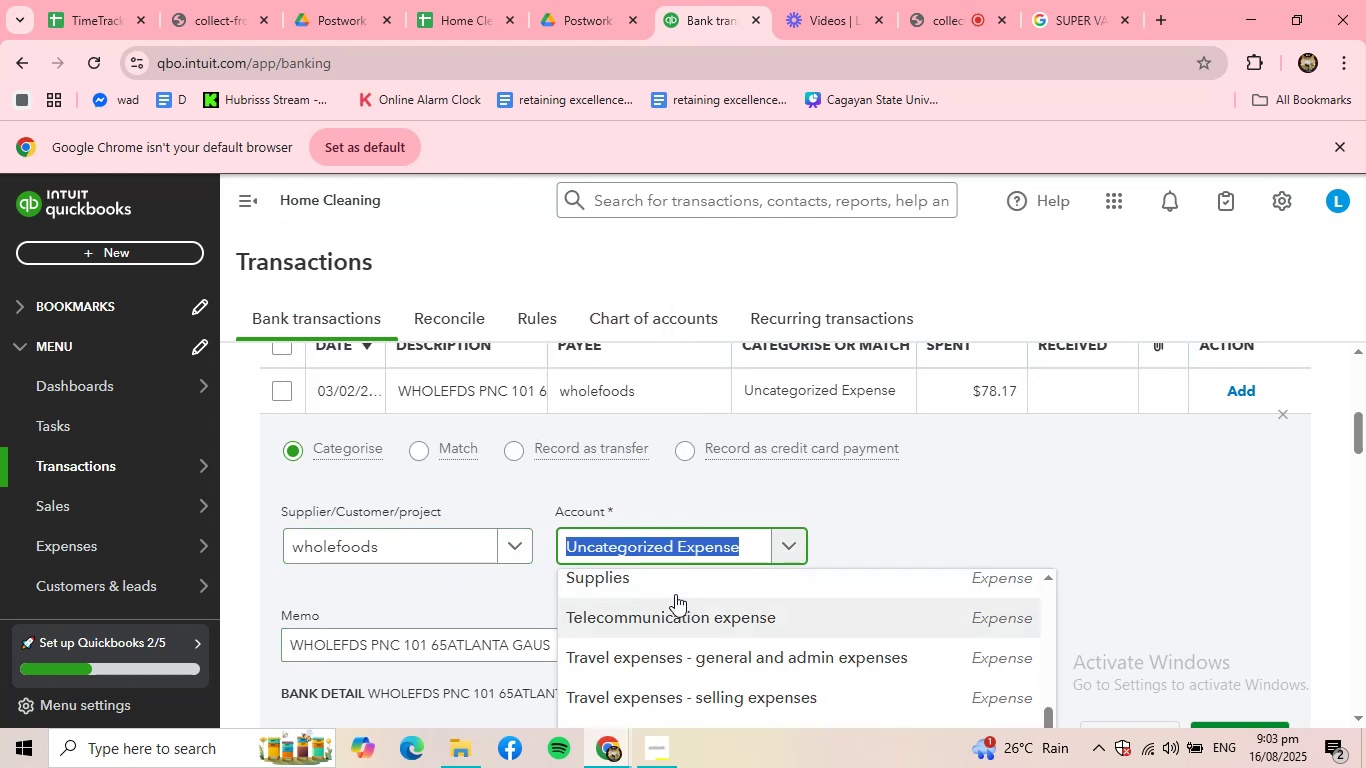 
left_click([656, 584])
 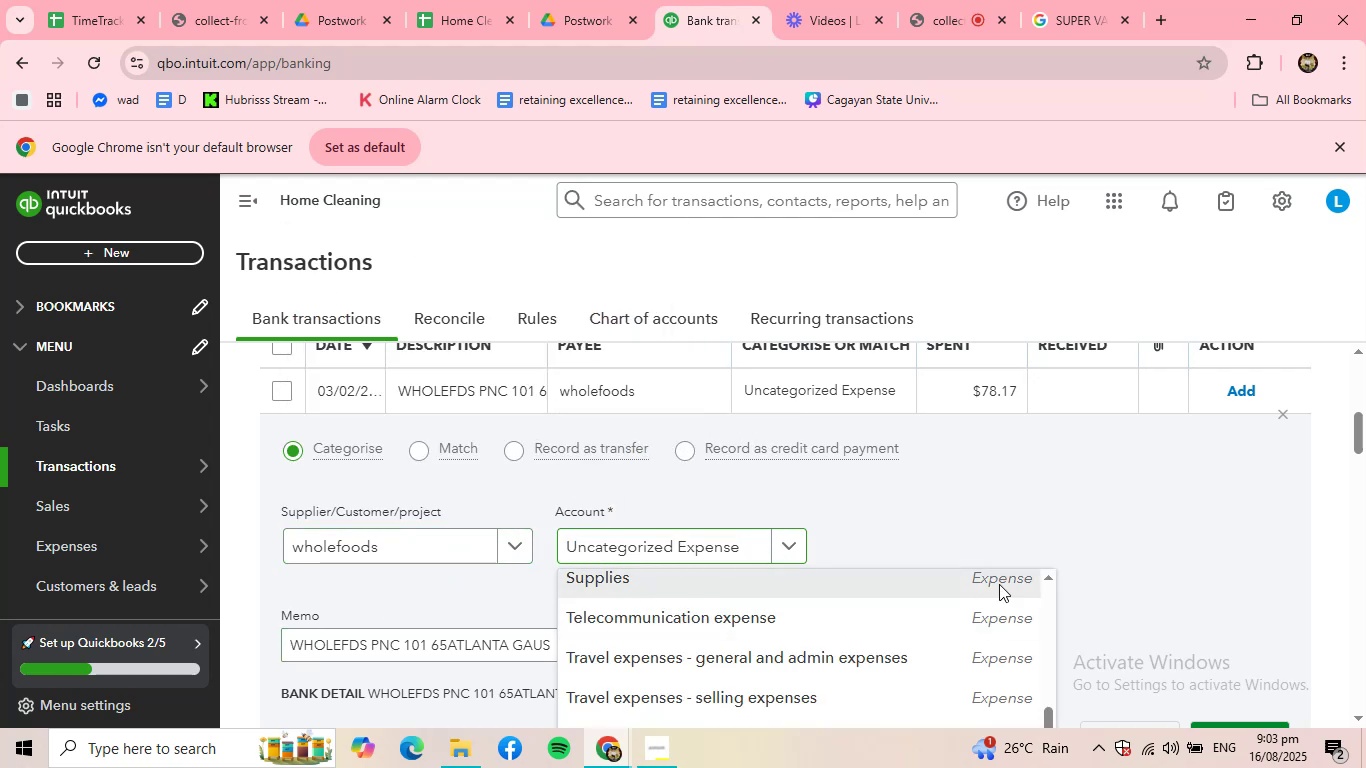 
scroll: coordinate [1103, 584], scroll_direction: down, amount: 1.0
 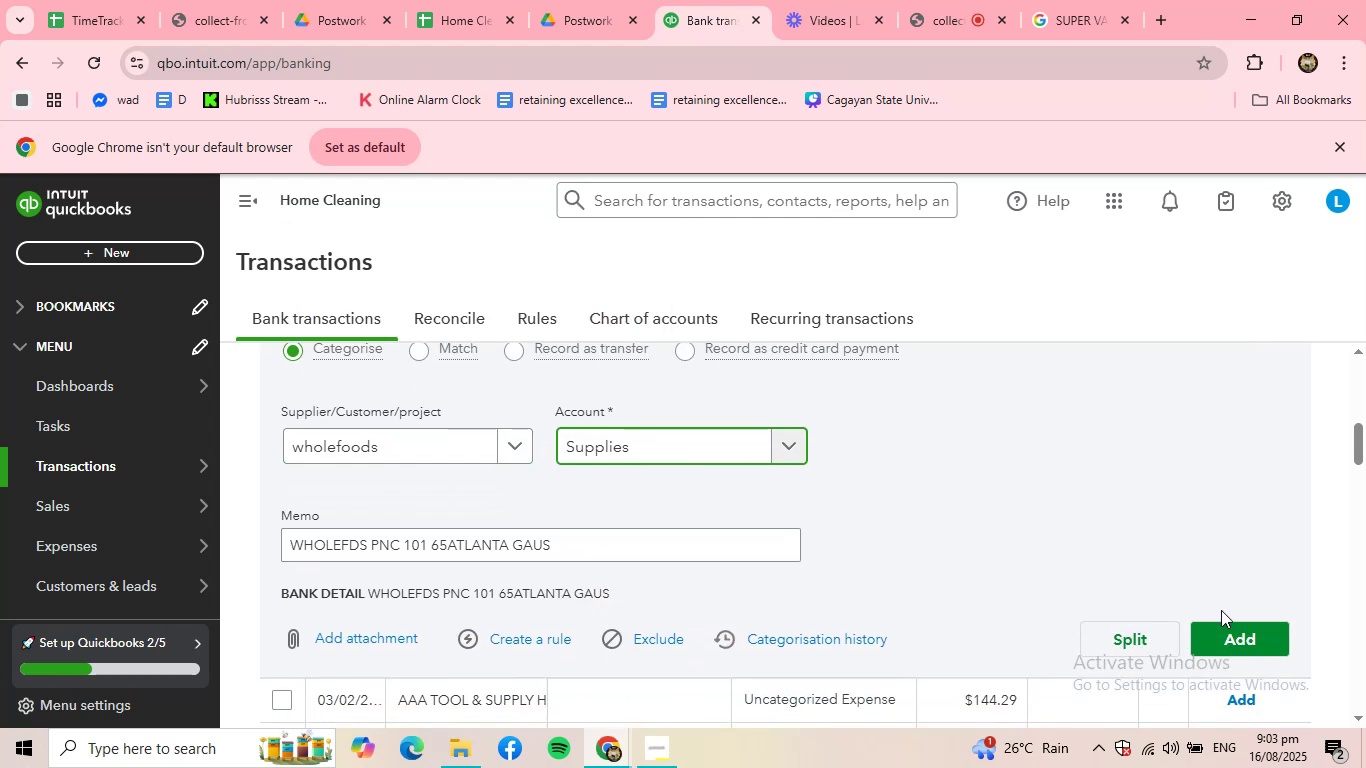 
left_click([1235, 644])
 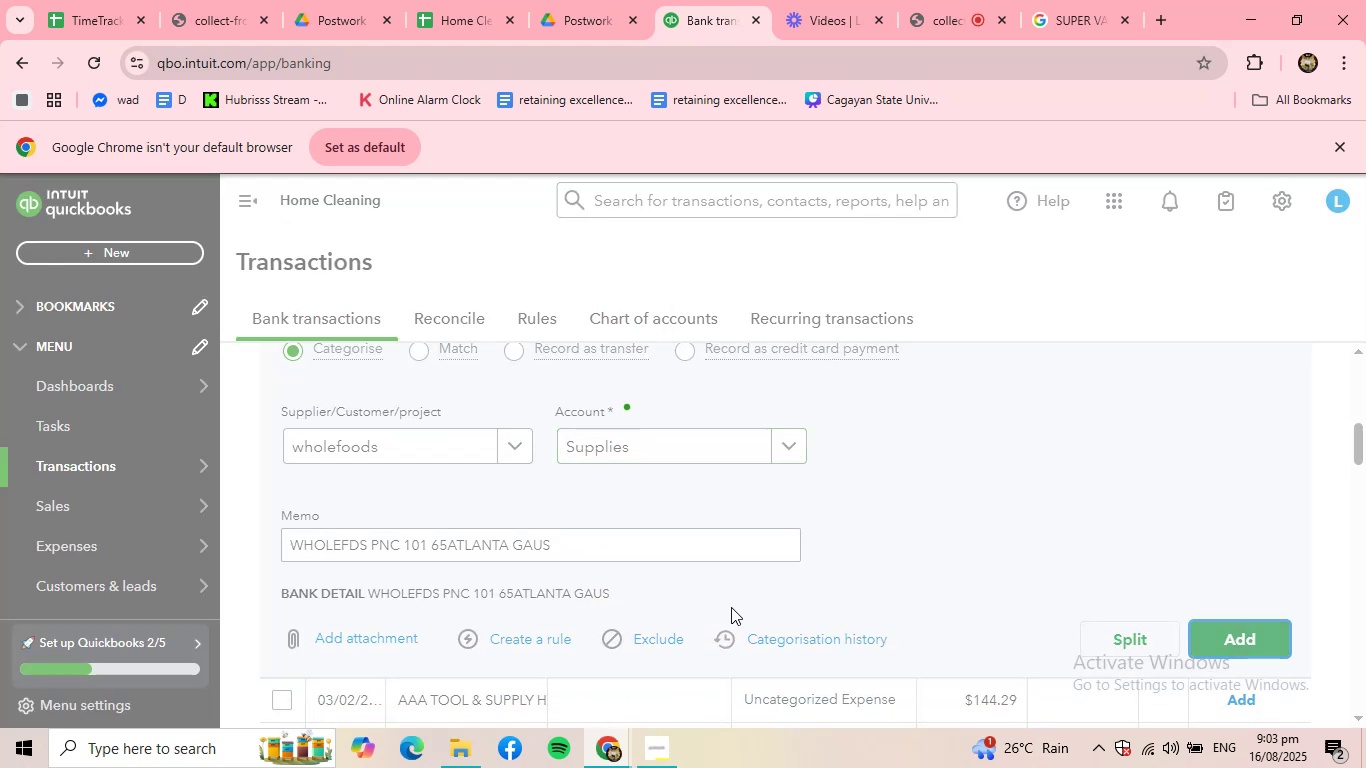 
scroll: coordinate [475, 569], scroll_direction: up, amount: 11.0
 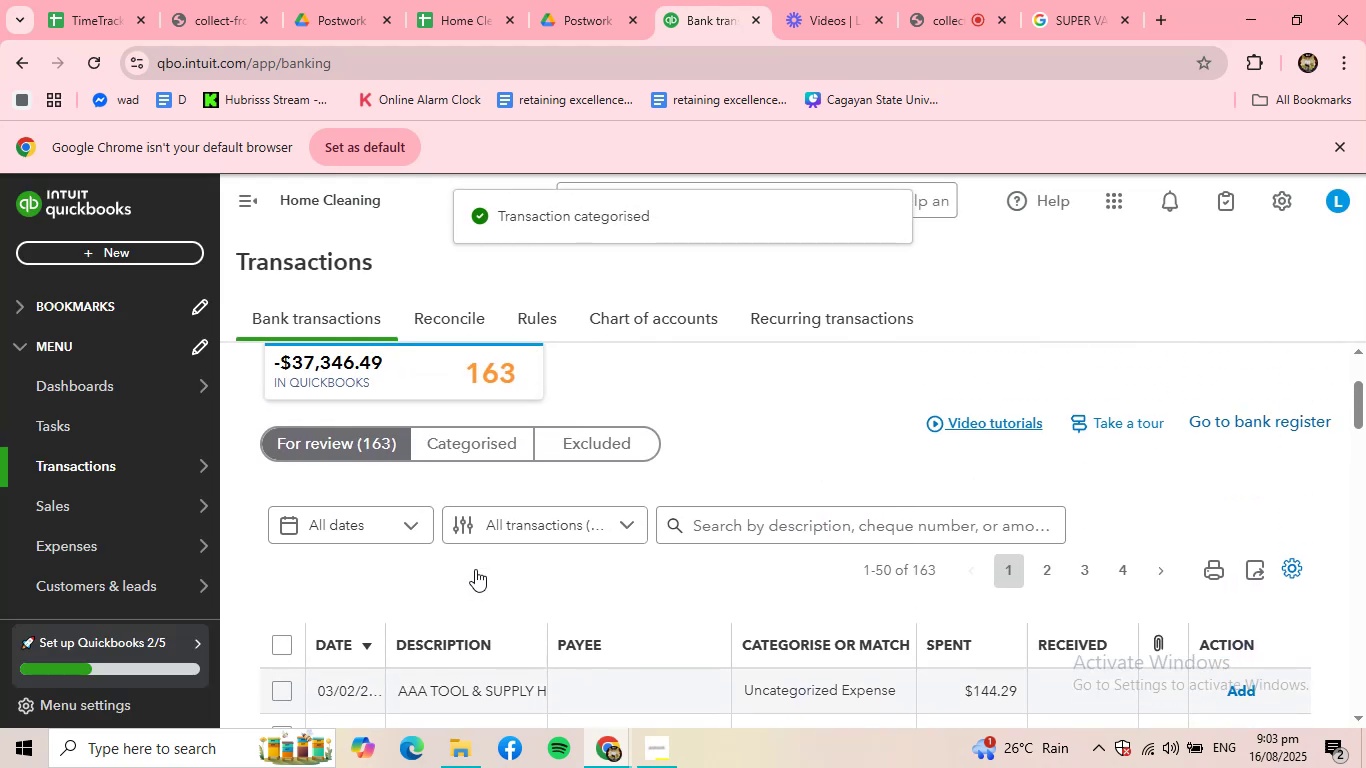 
scroll: coordinate [475, 569], scroll_direction: none, amount: 0.0
 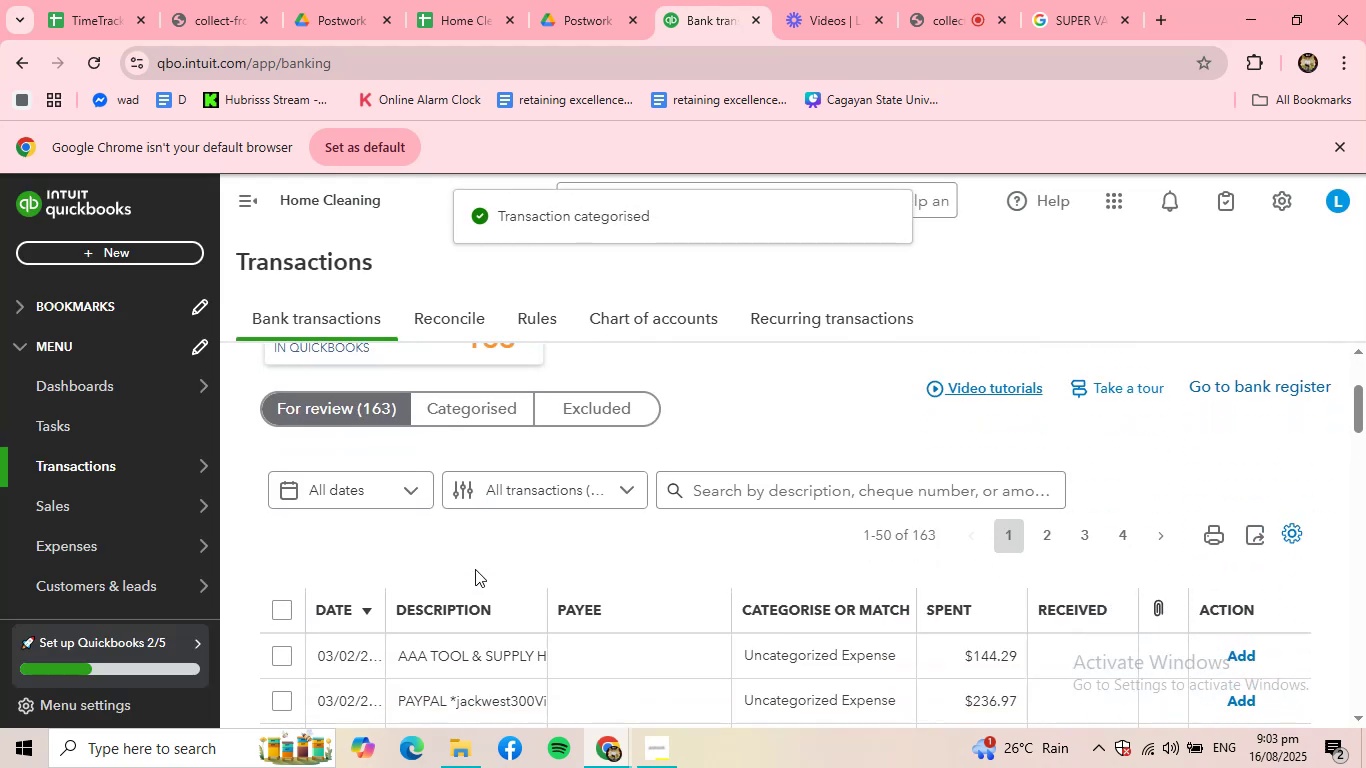 
scroll: coordinate [475, 569], scroll_direction: down, amount: 1.0
 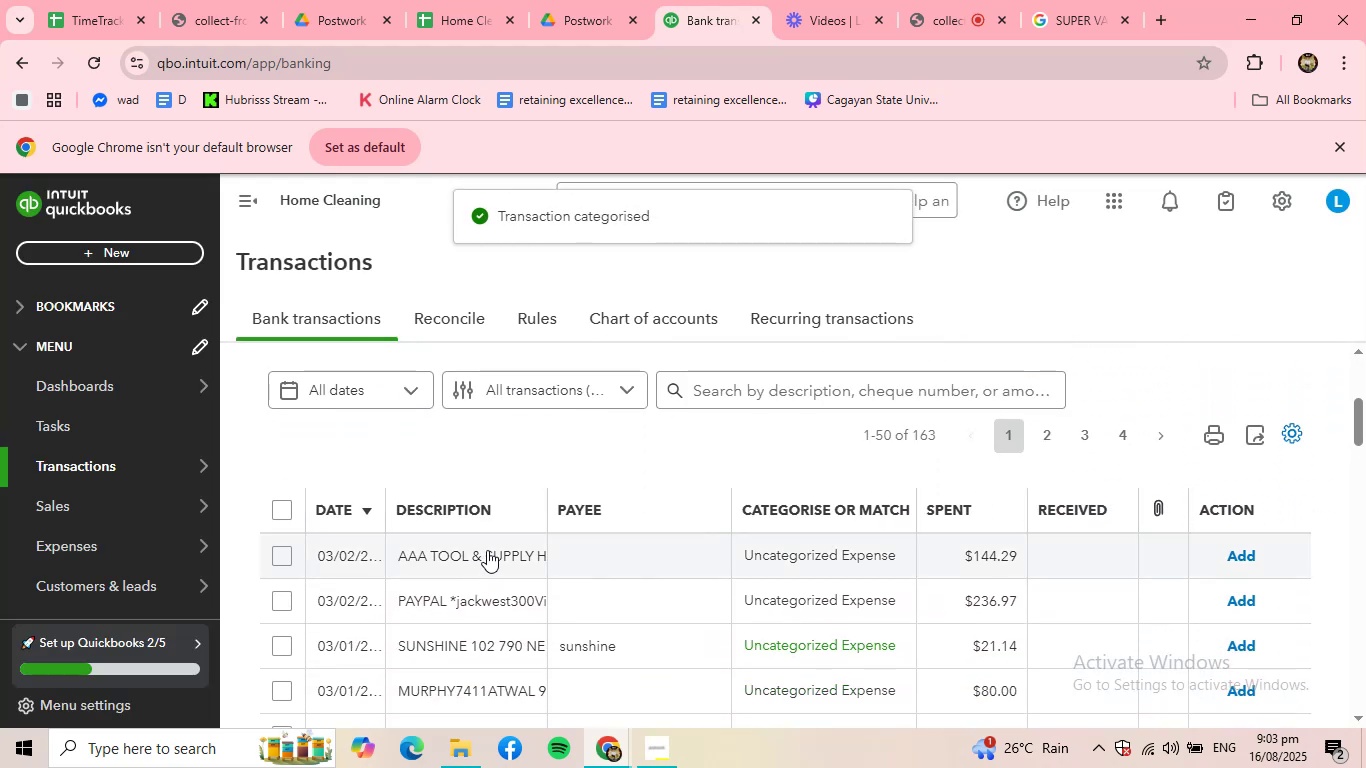 
left_click([487, 550])
 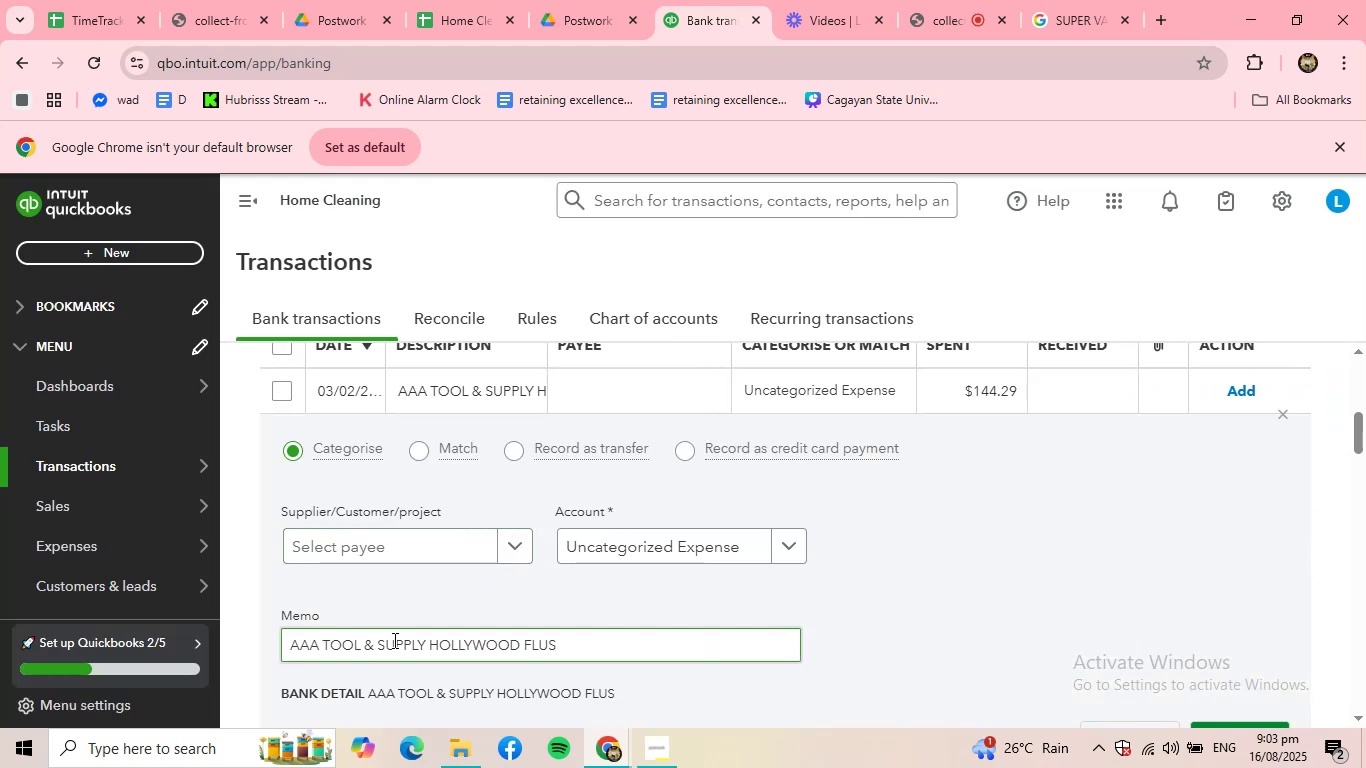 
left_click_drag(start_coordinate=[426, 642], to_coordinate=[244, 644])
 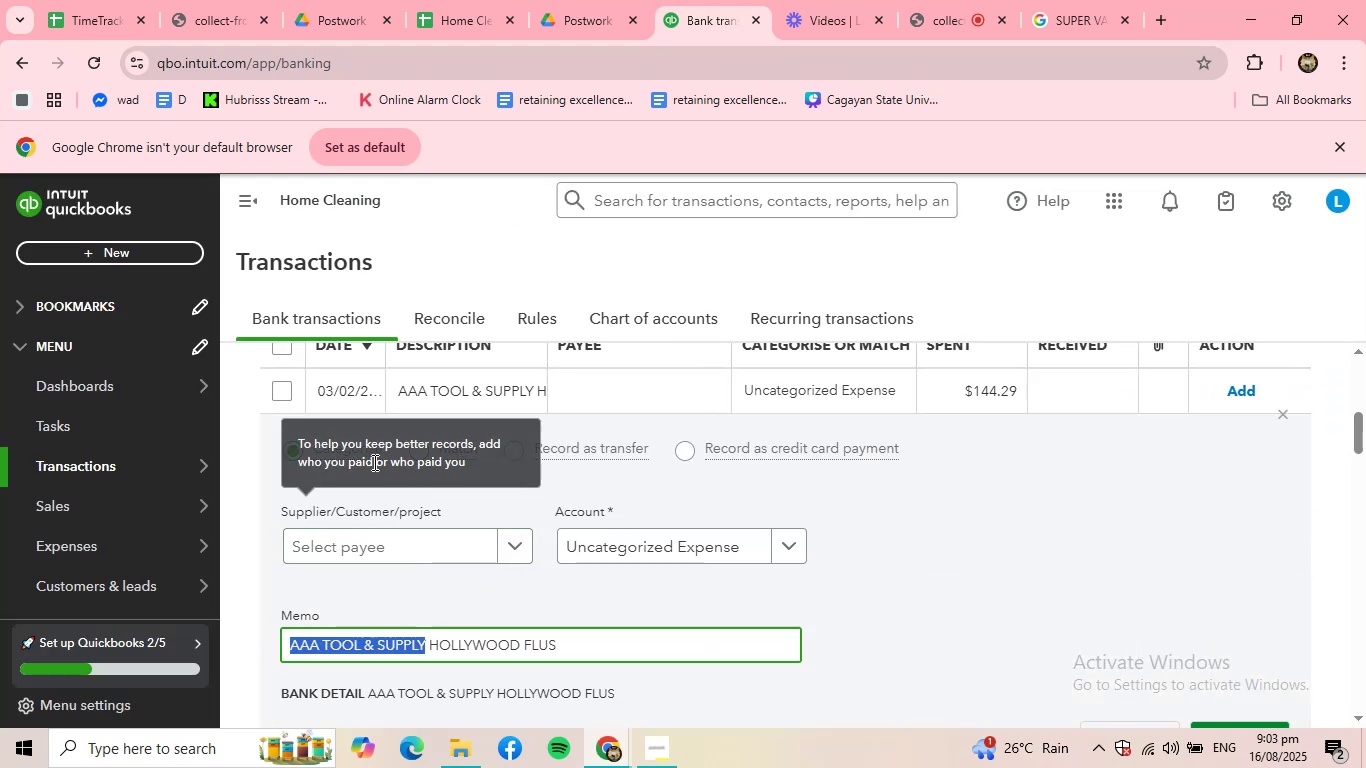 
key(Control+ControlLeft)
 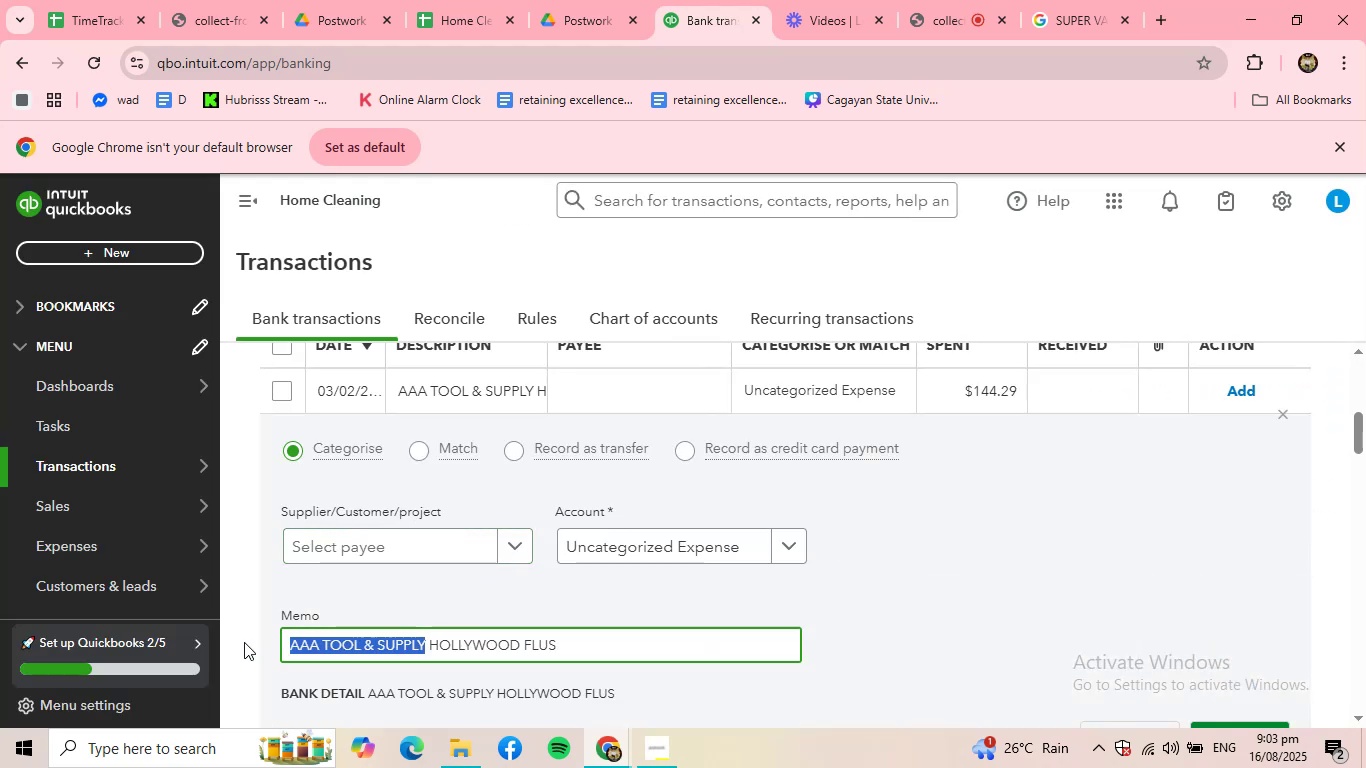 
key(Control+C)
 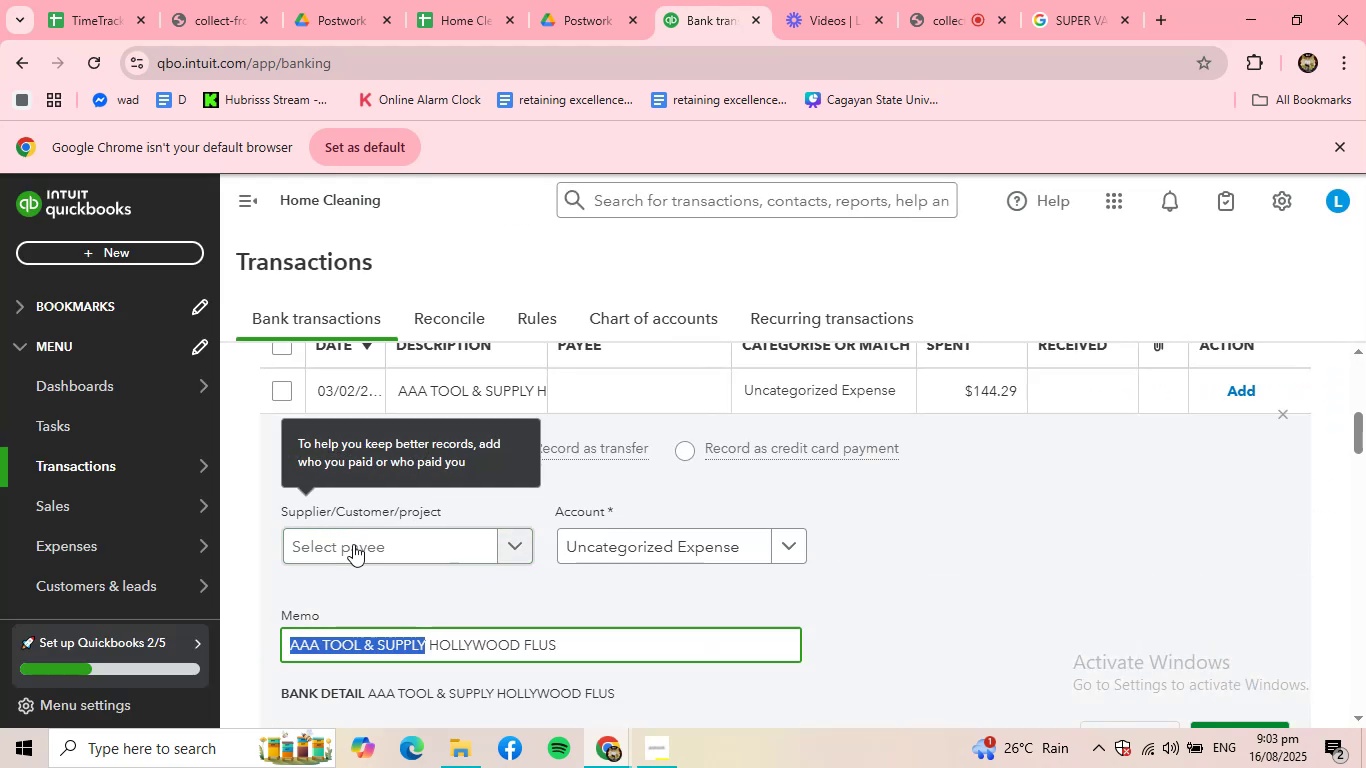 
left_click([357, 548])
 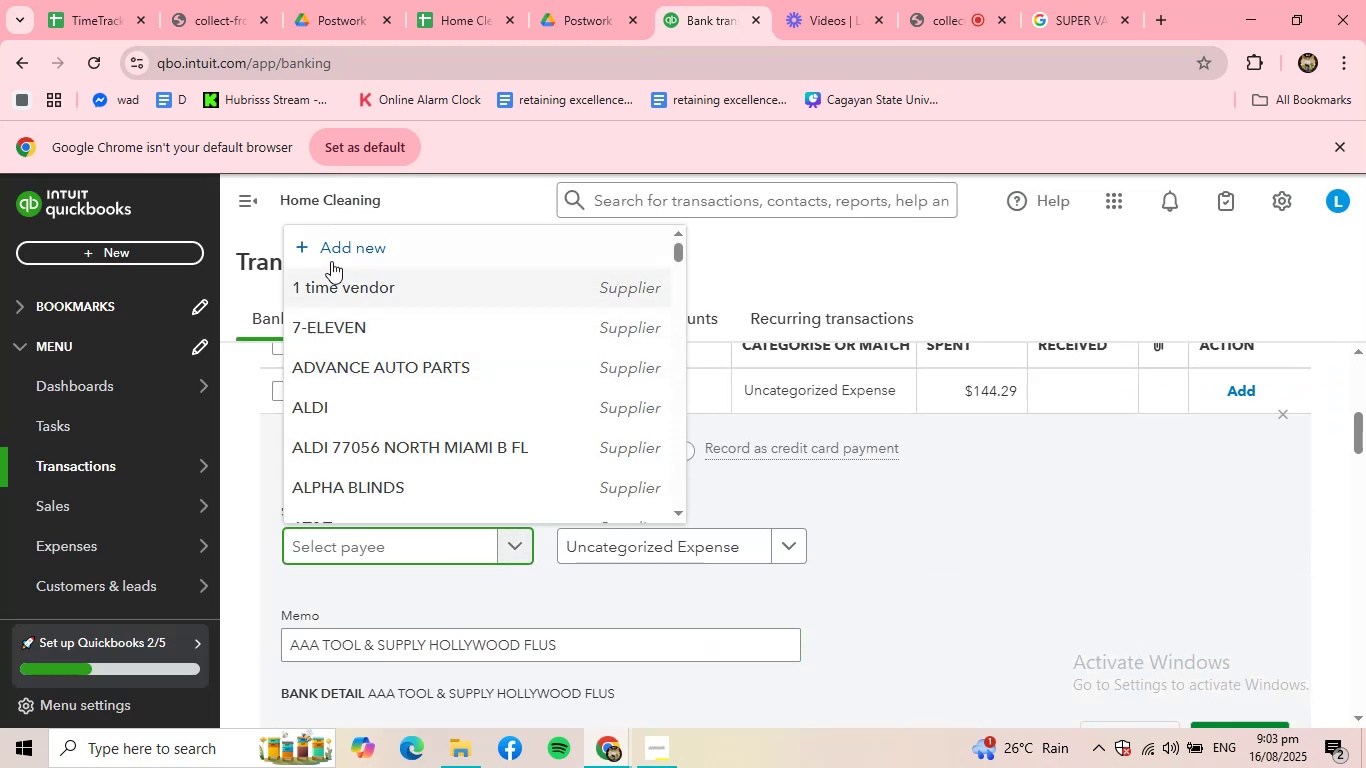 
left_click([331, 258])
 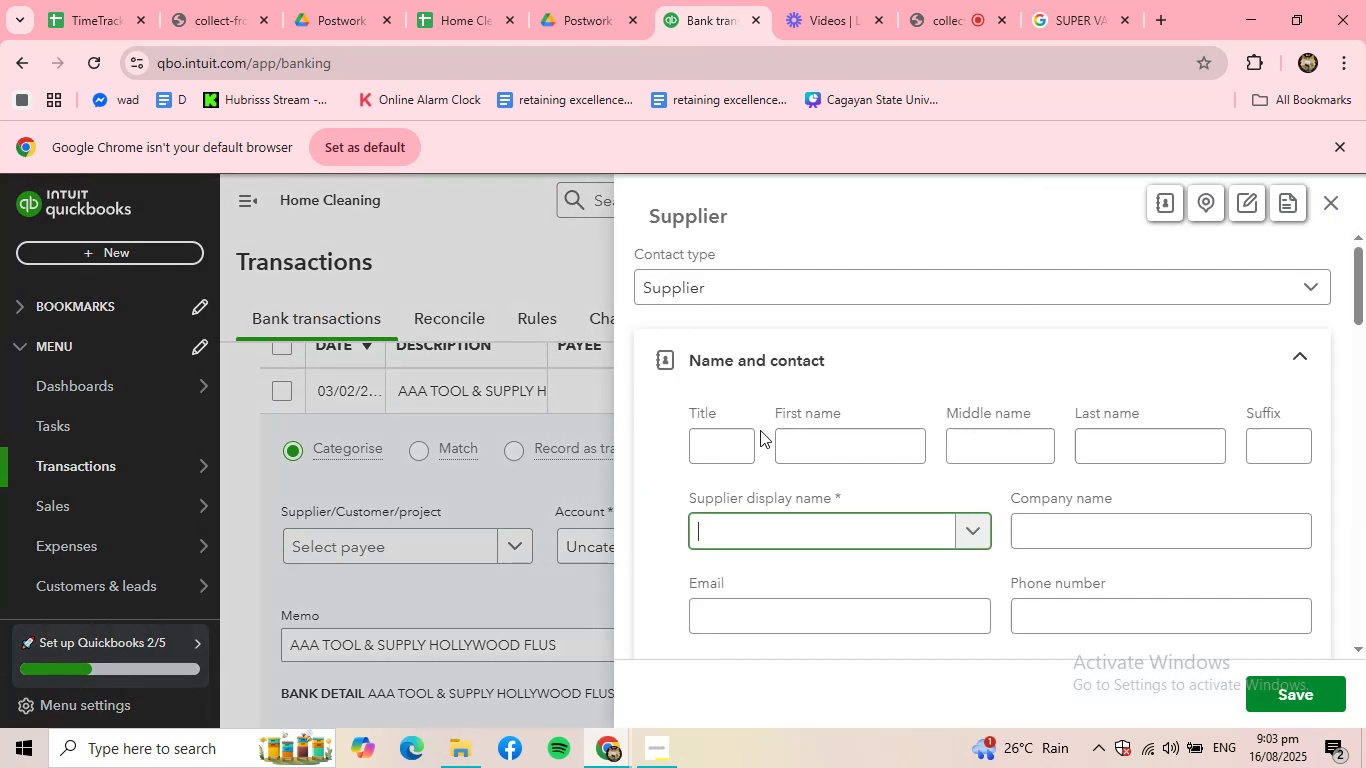 
key(Control+ControlLeft)
 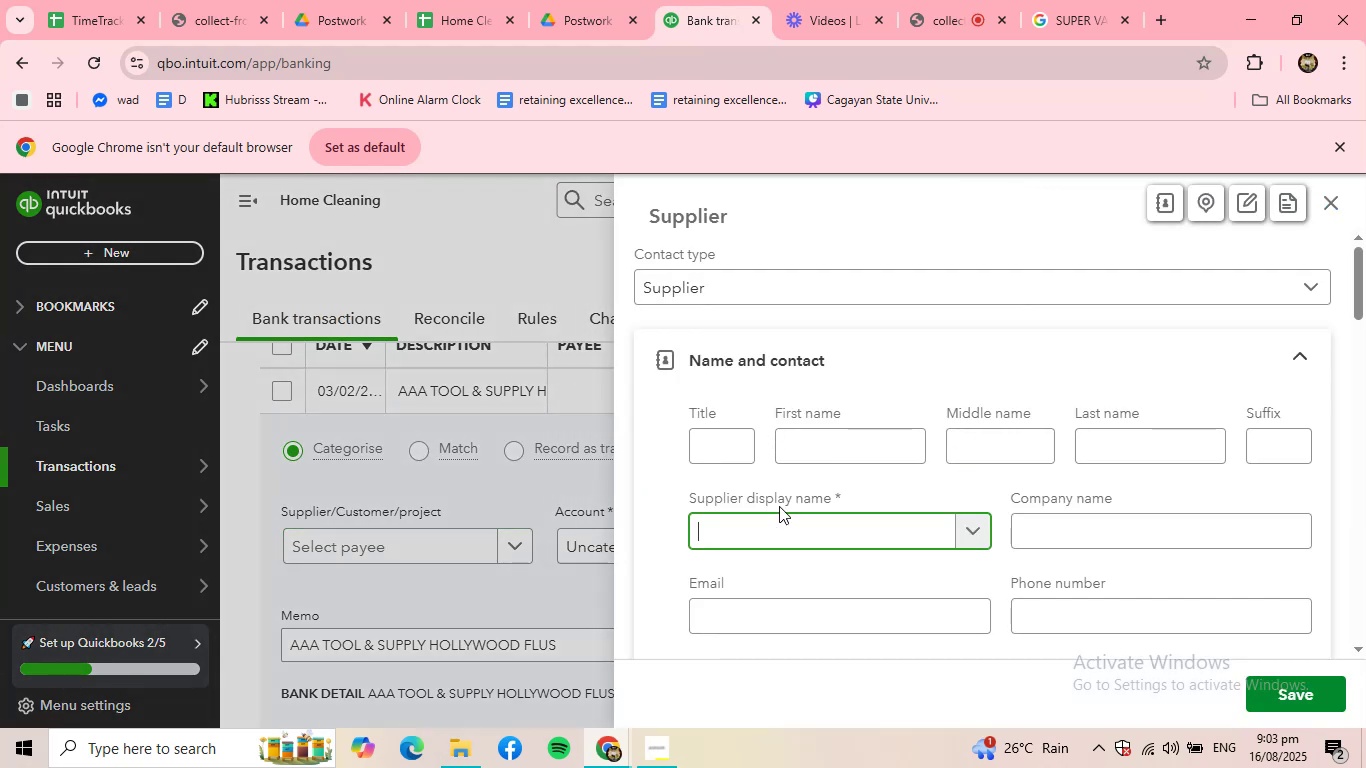 
key(Control+V)
 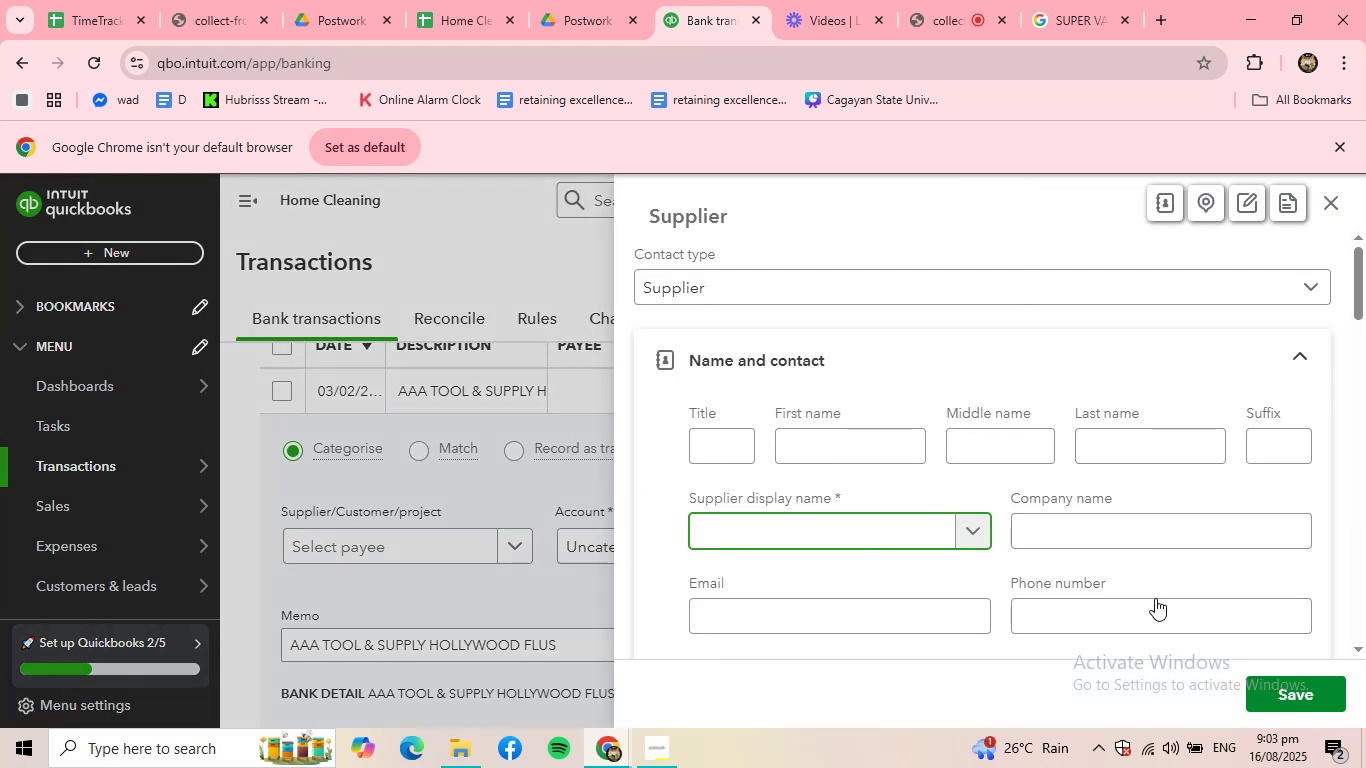 
scroll: coordinate [1179, 596], scroll_direction: down, amount: 1.0
 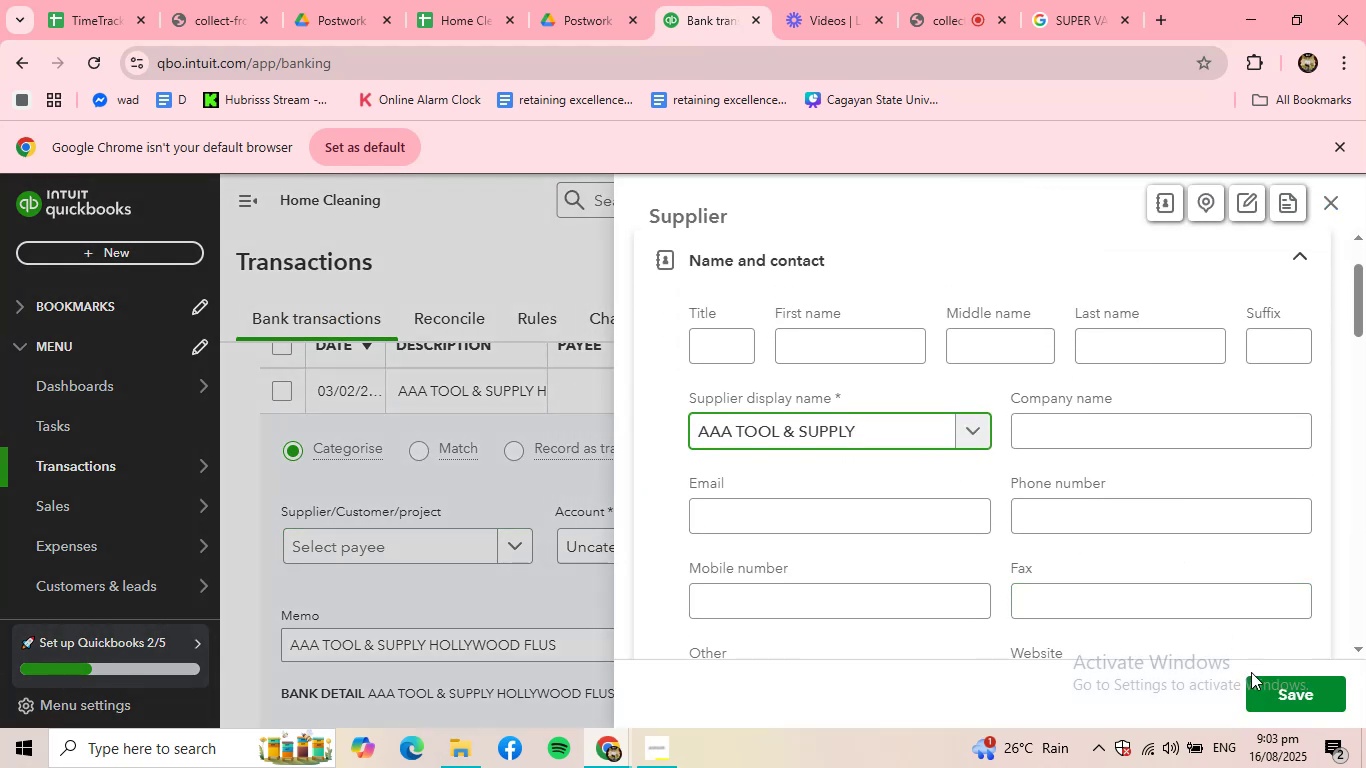 
left_click([1266, 686])
 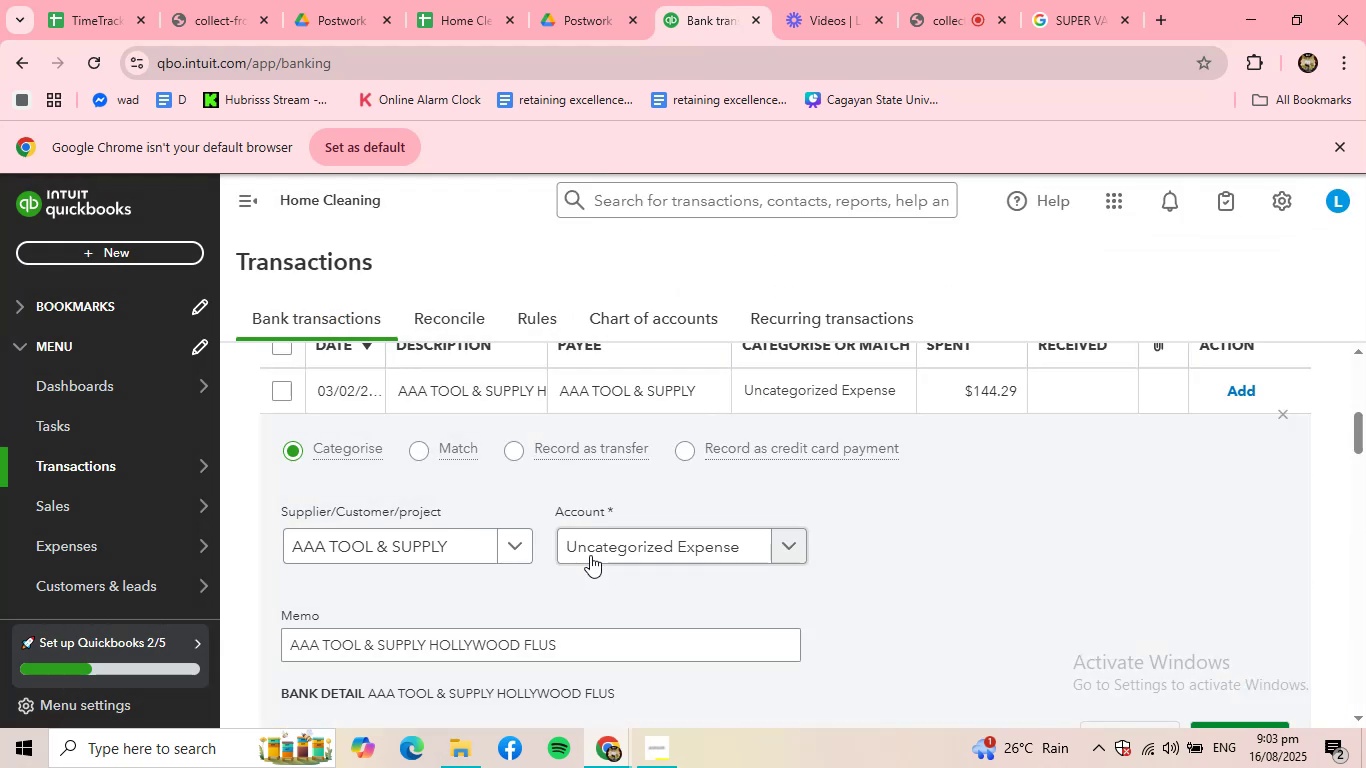 
left_click([599, 552])
 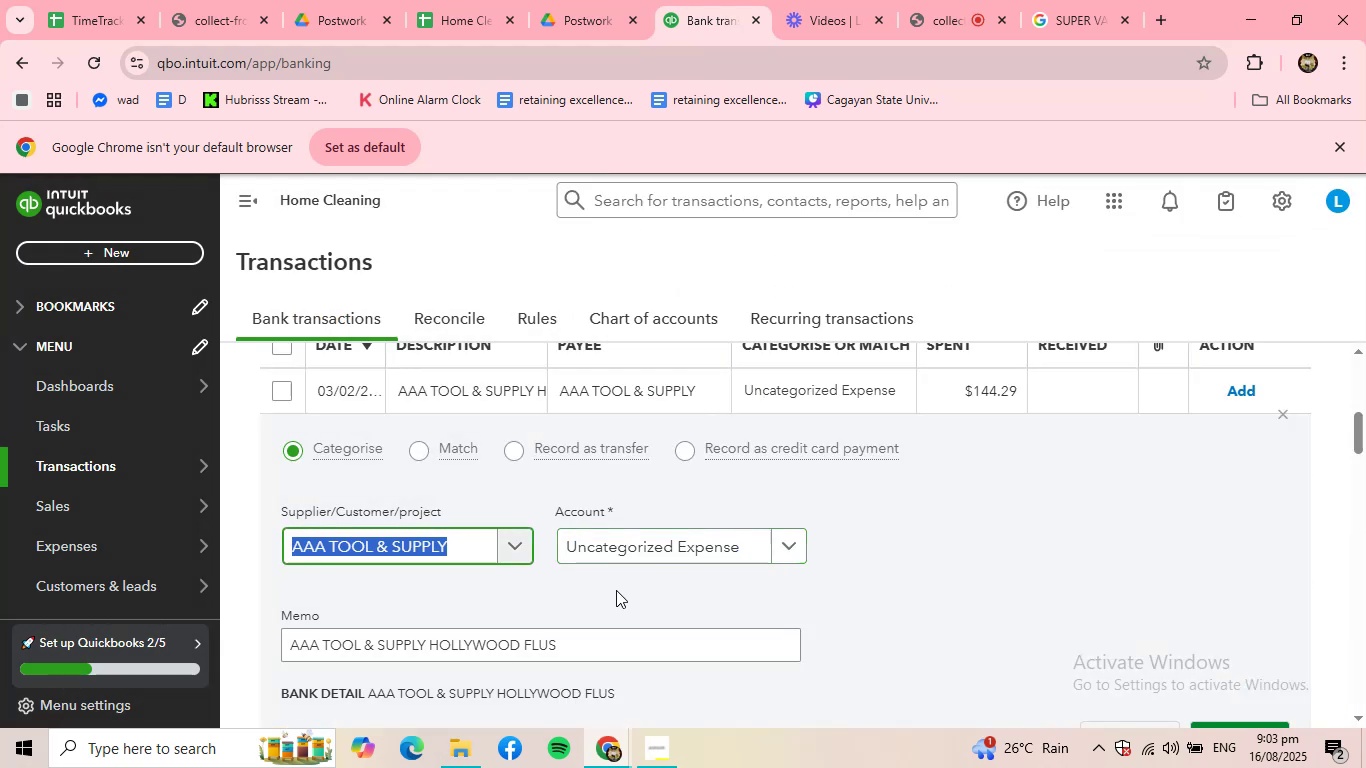 
left_click([628, 542])
 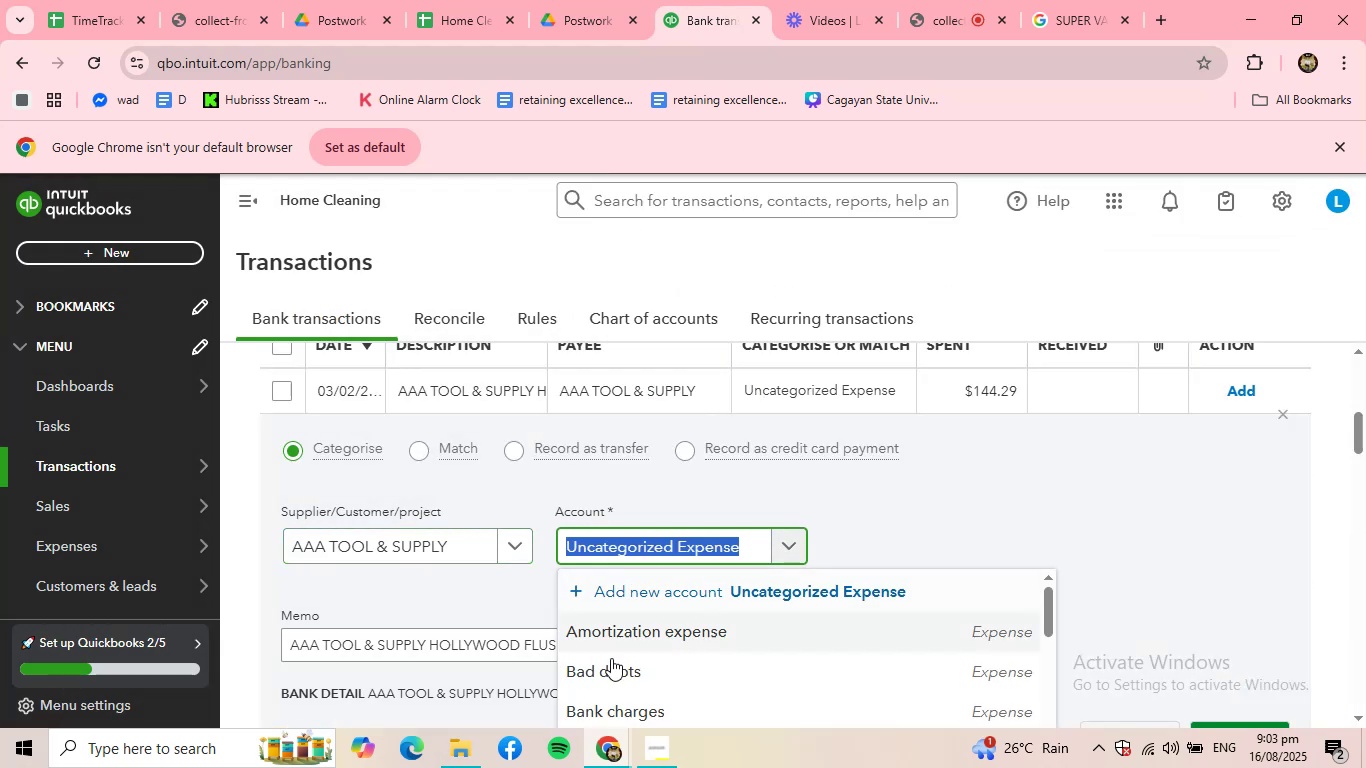 
type(SU)
 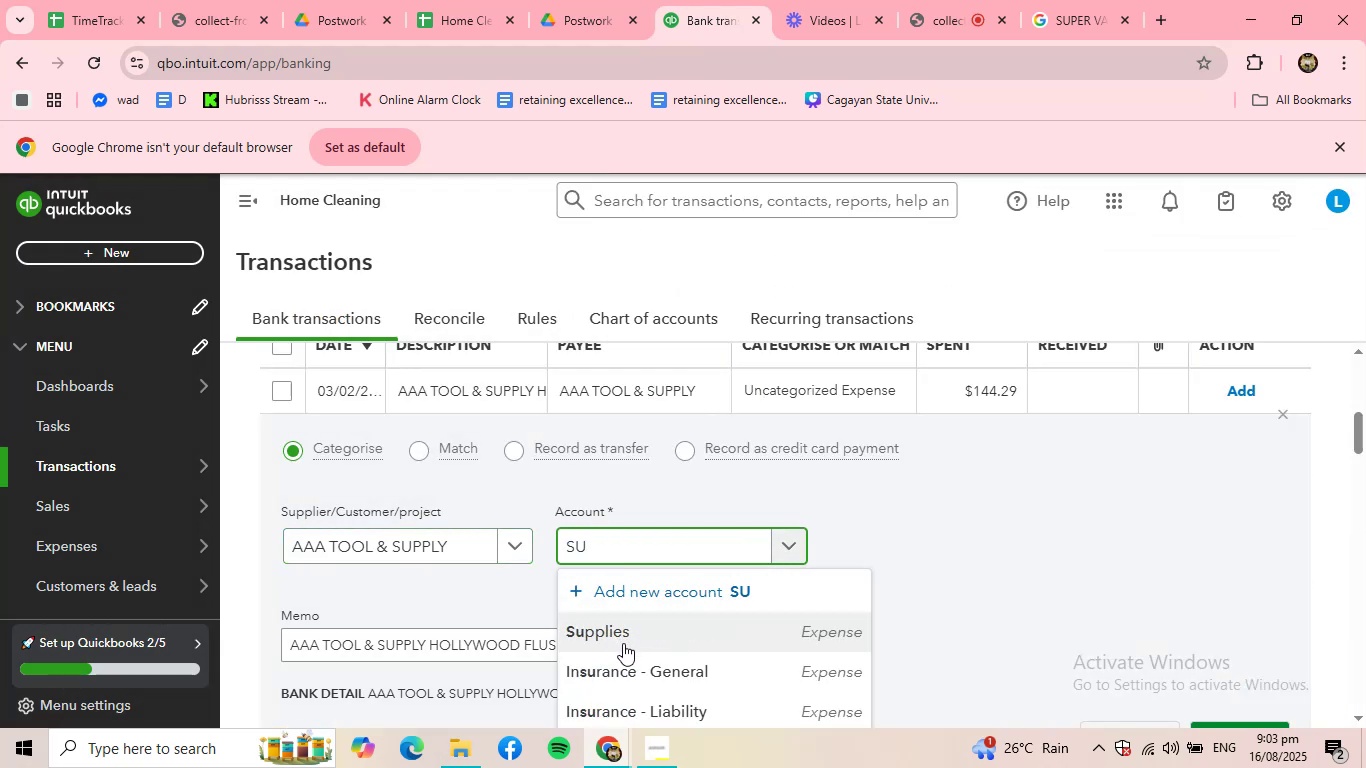 
left_click([630, 636])
 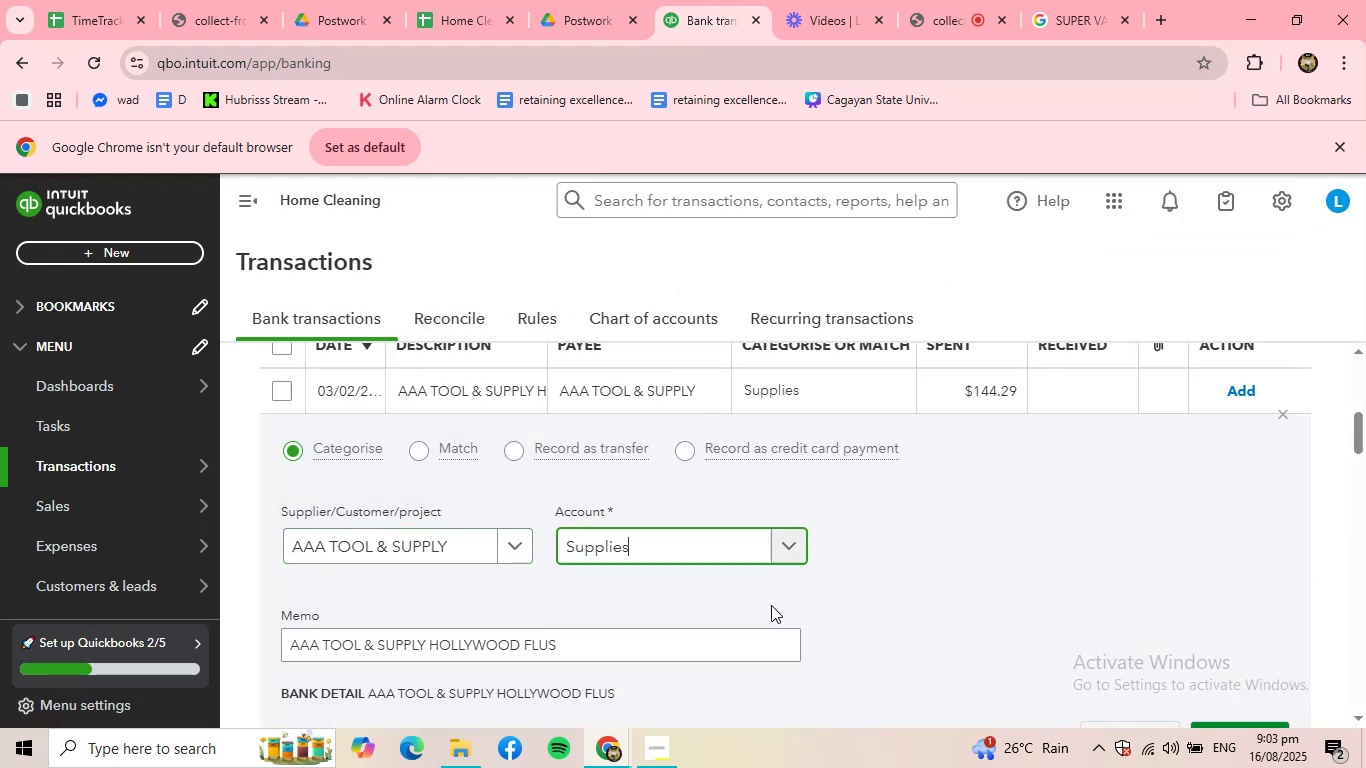 
scroll: coordinate [815, 595], scroll_direction: down, amount: 1.0
 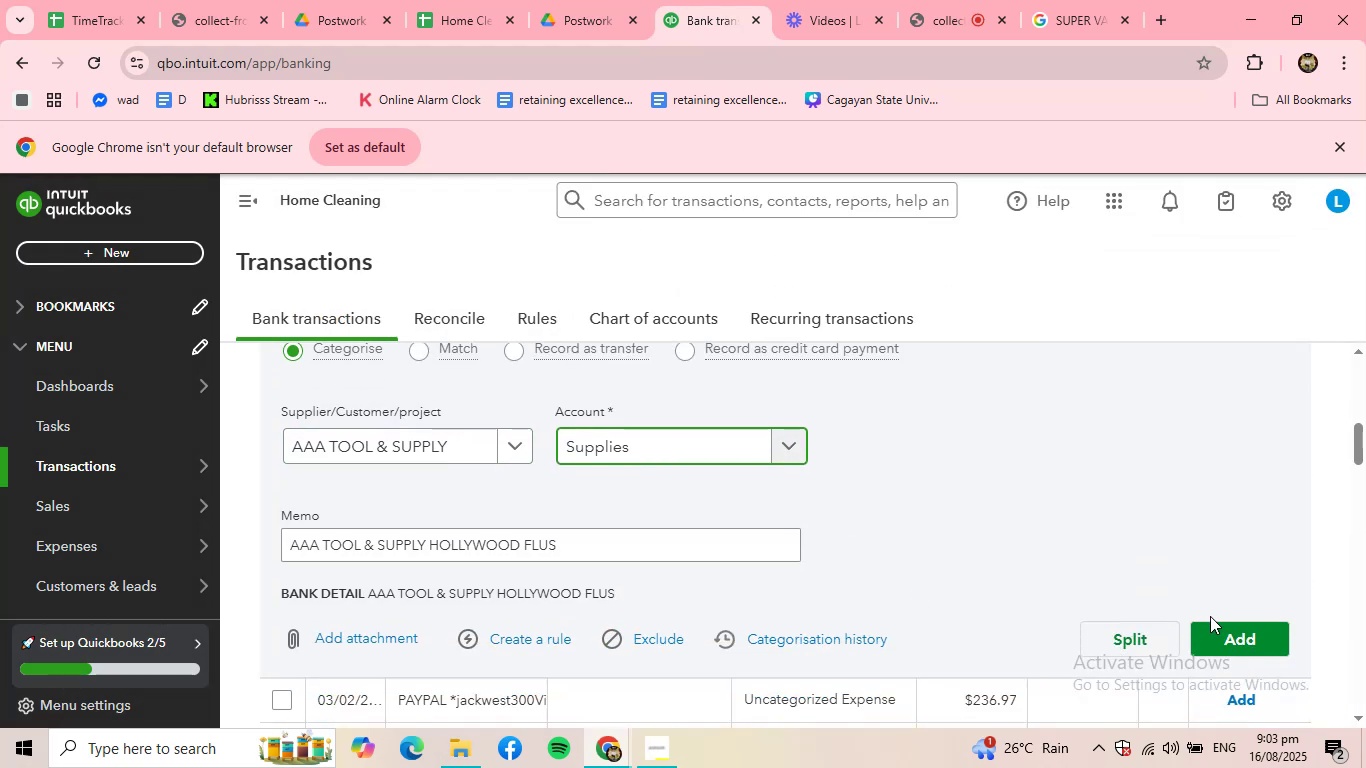 
left_click([1229, 631])
 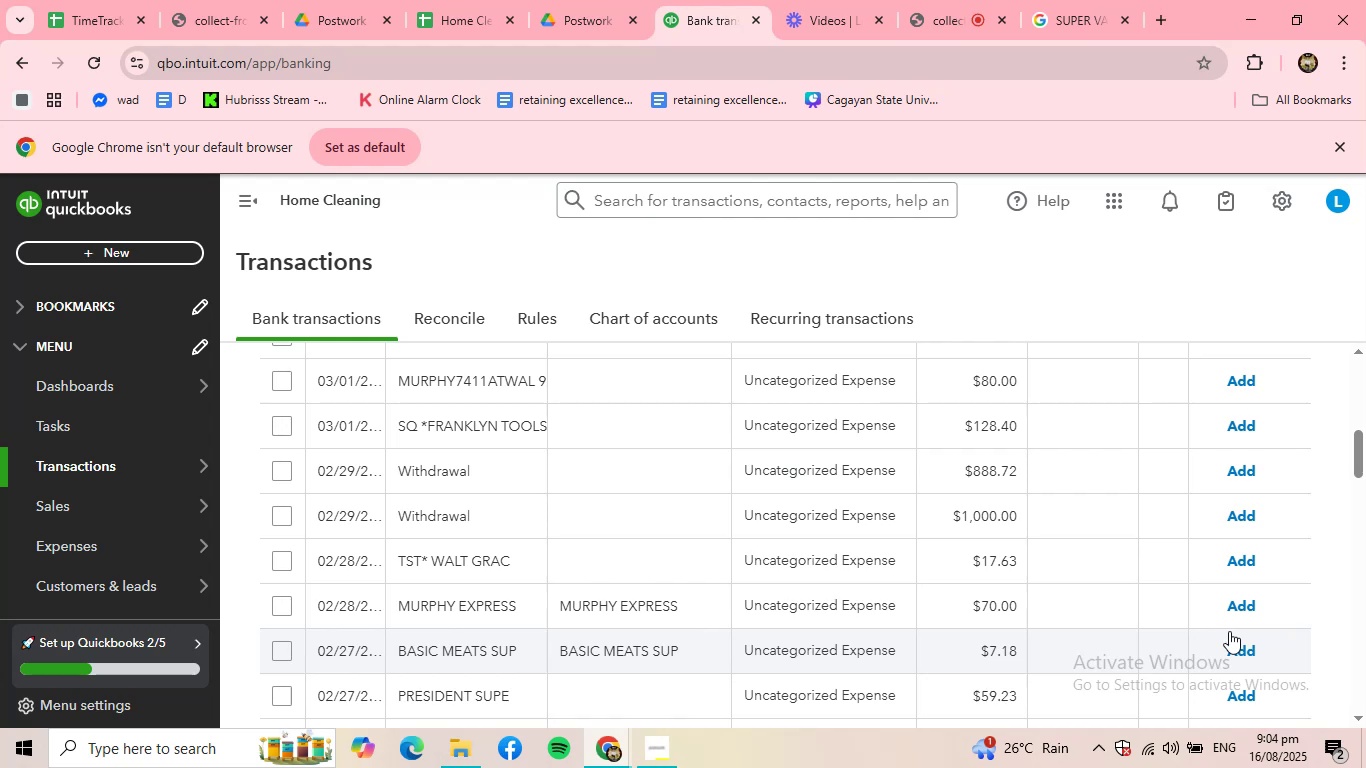 
wait(17.94)
 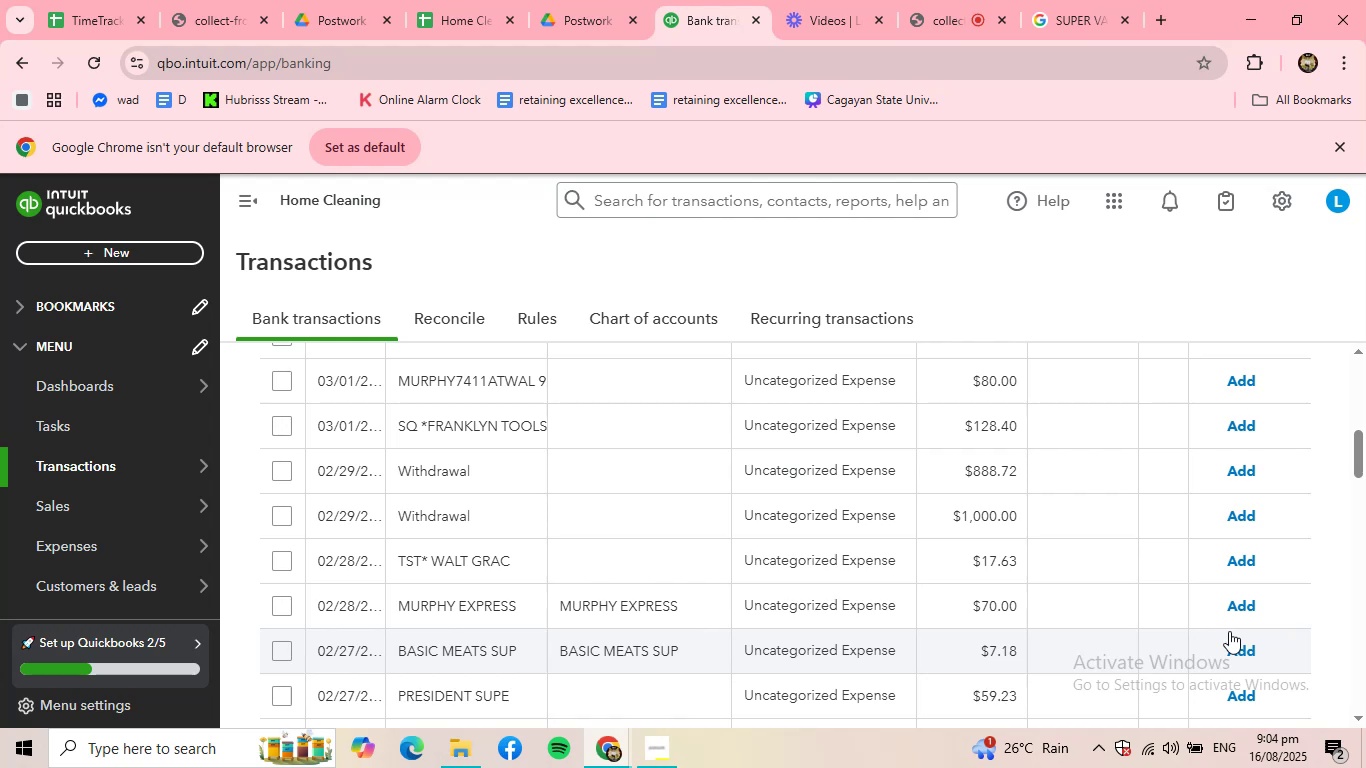 
scroll: coordinate [661, 560], scroll_direction: up, amount: 3.0
 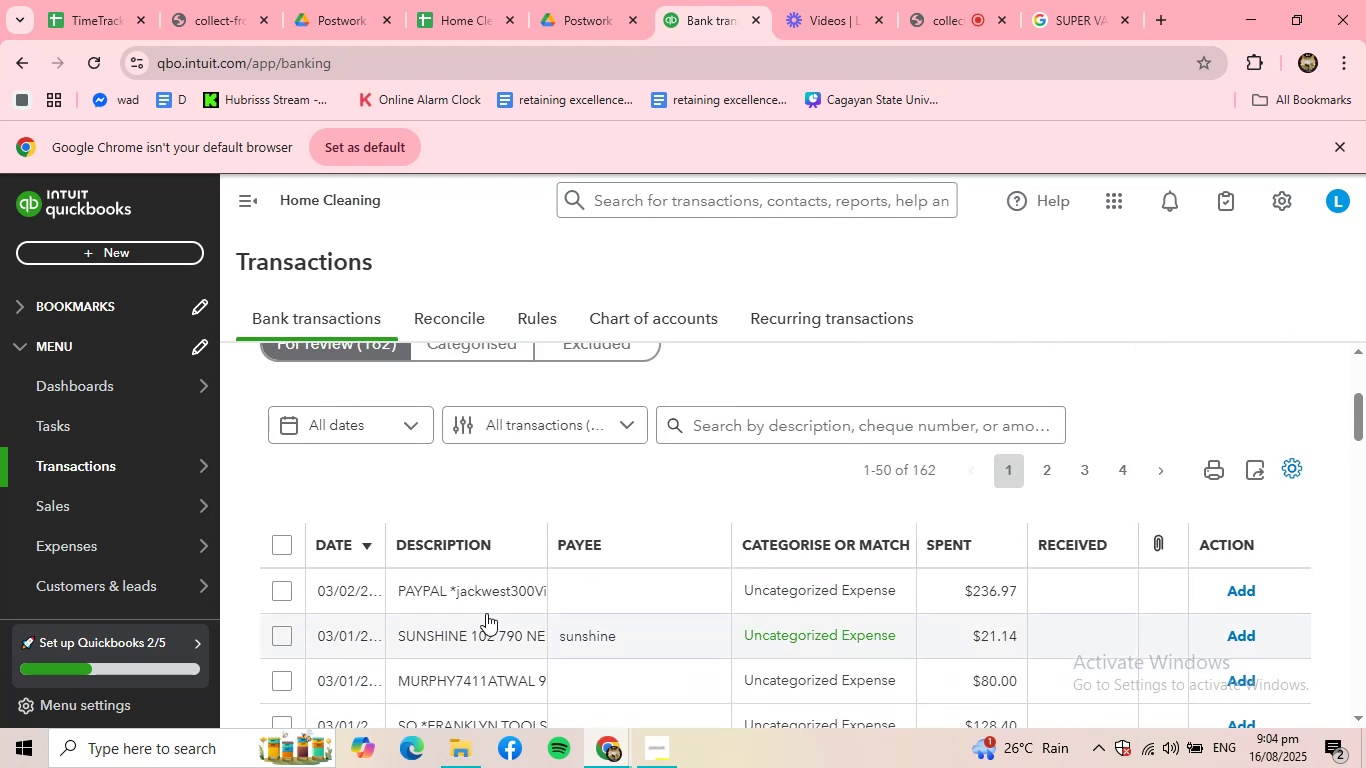 
left_click([474, 591])
 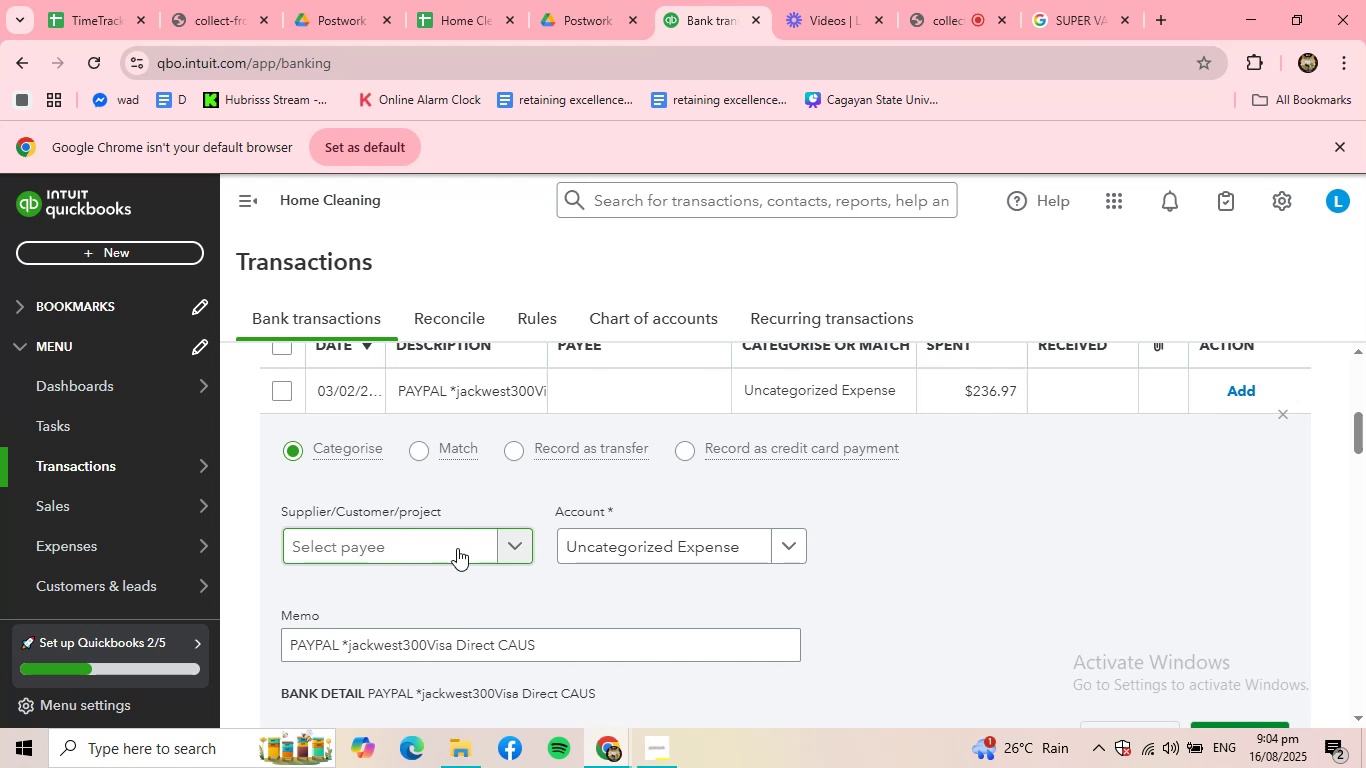 
wait(11.05)
 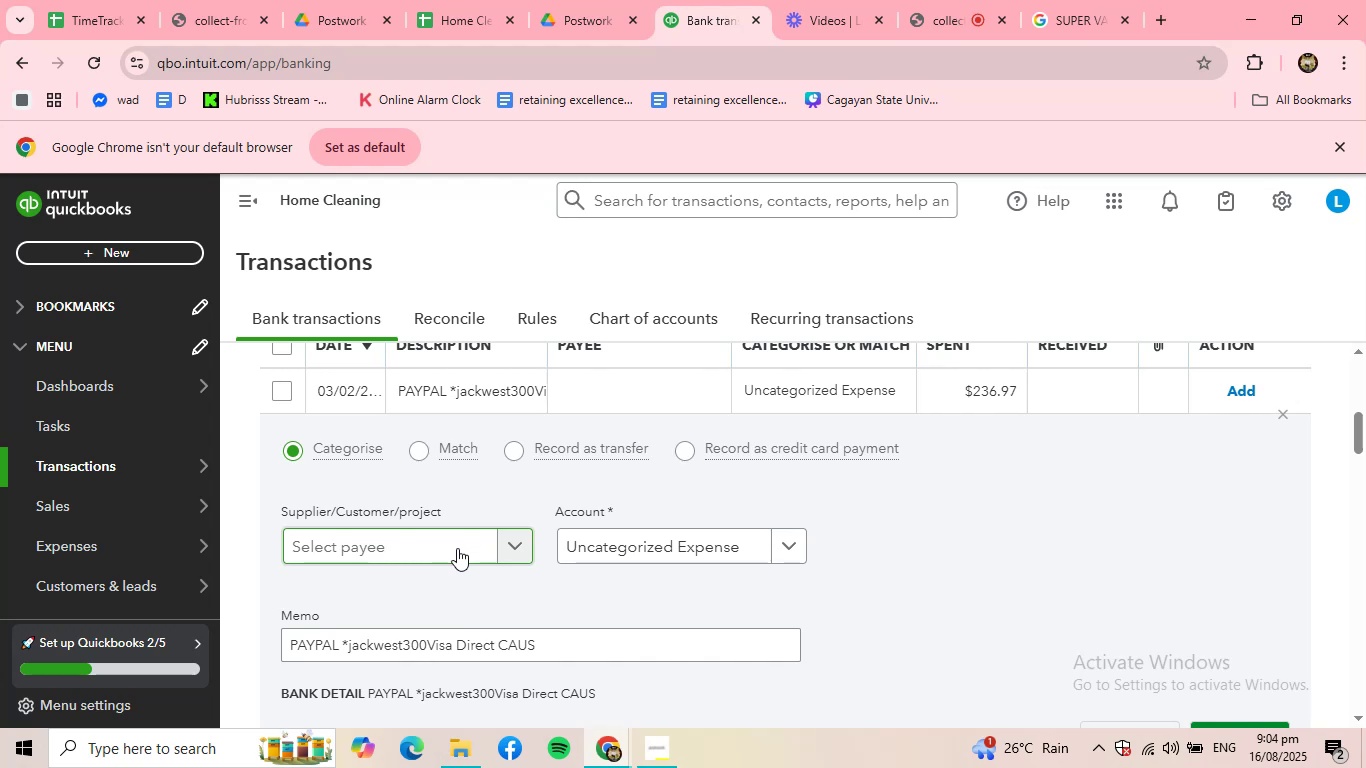 
left_click([456, 548])
 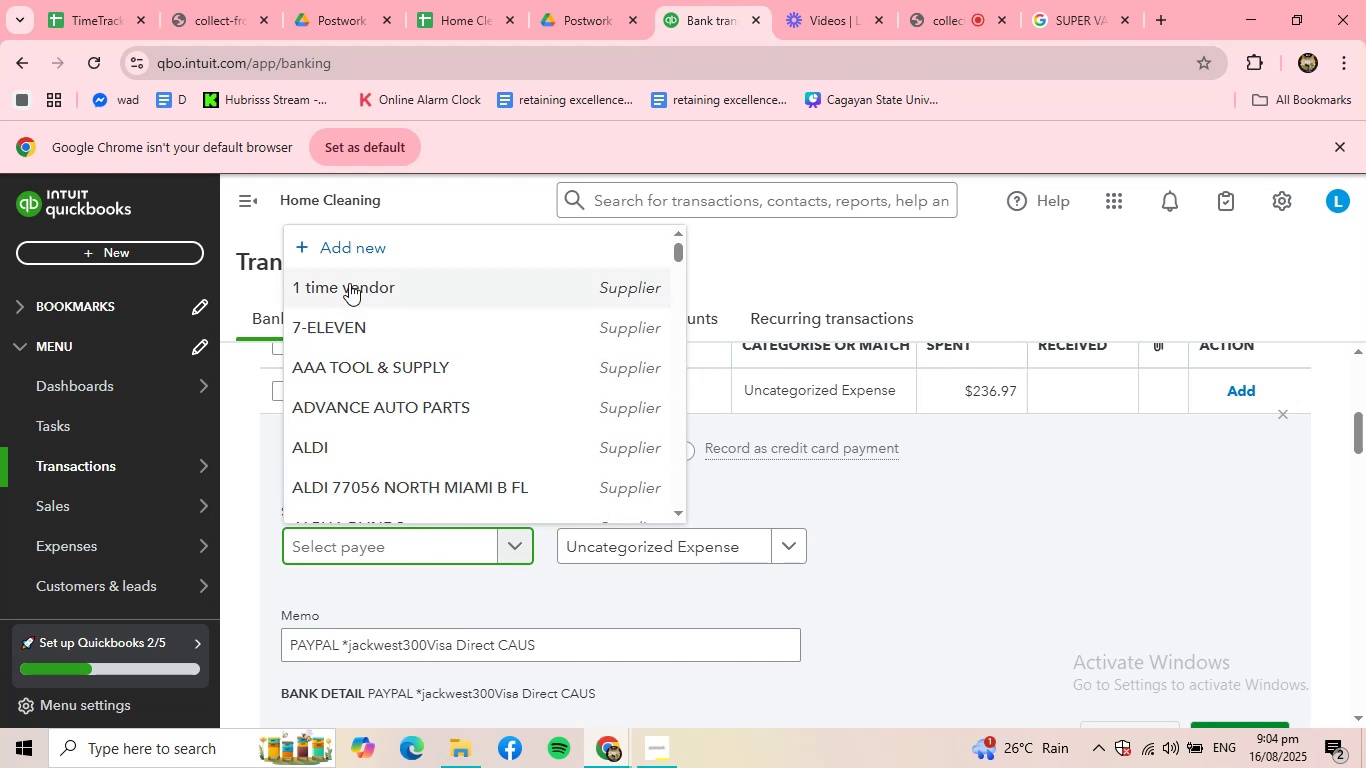 
wait(13.45)
 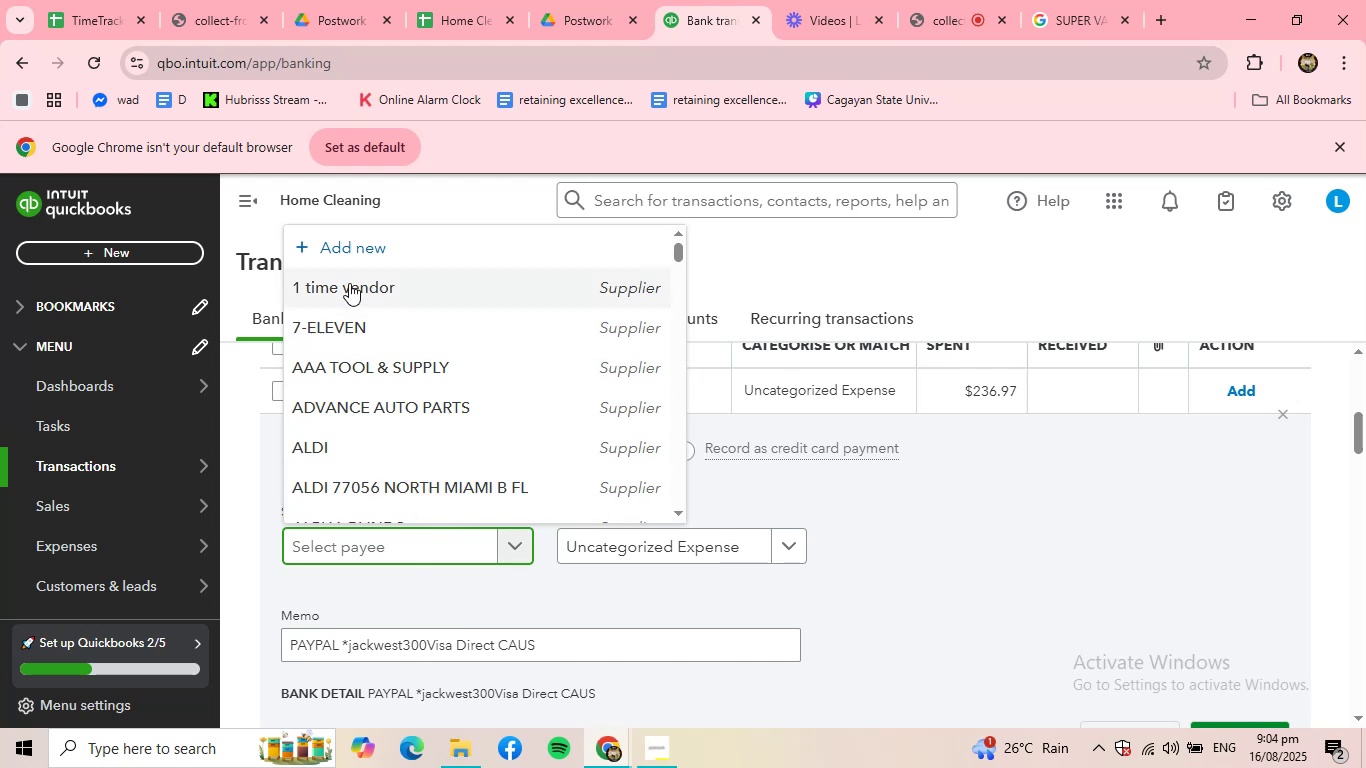 
left_click([386, 296])
 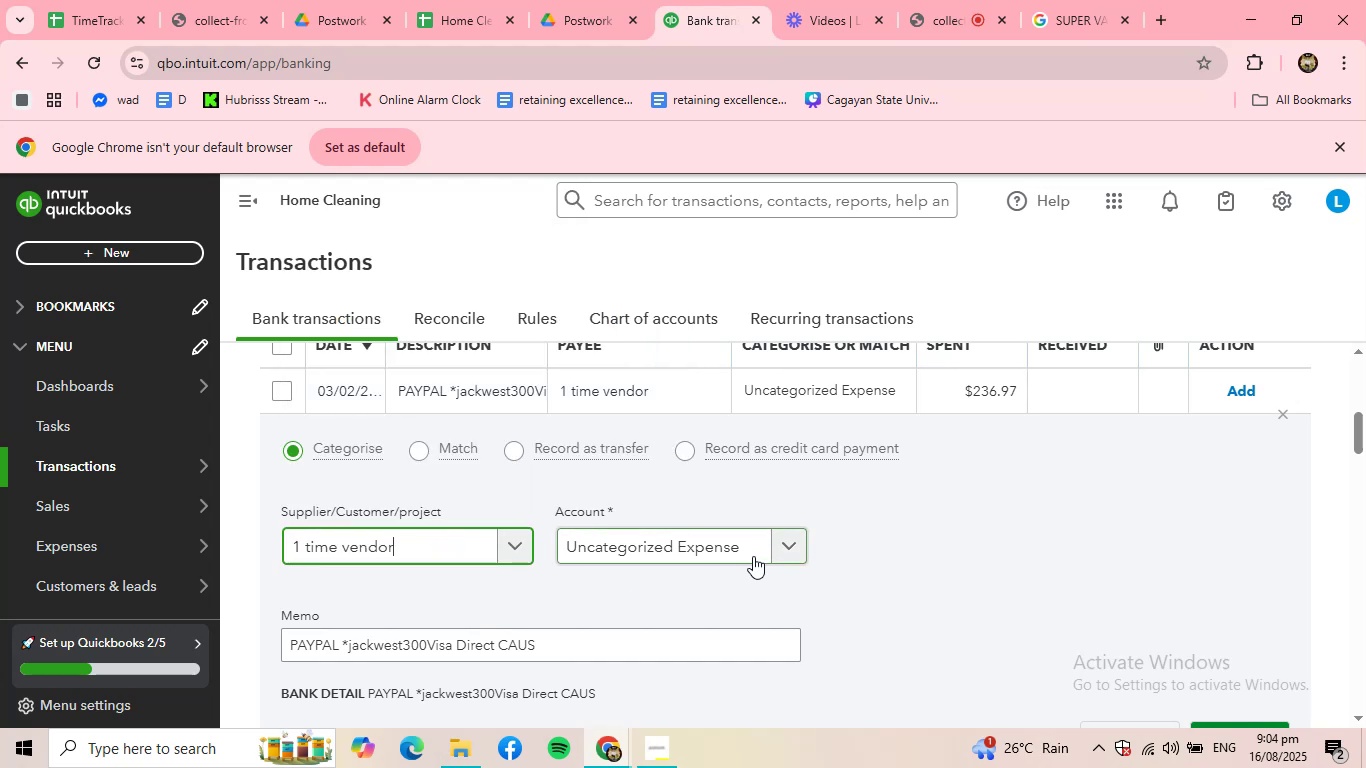 
scroll: coordinate [933, 581], scroll_direction: down, amount: 1.0
 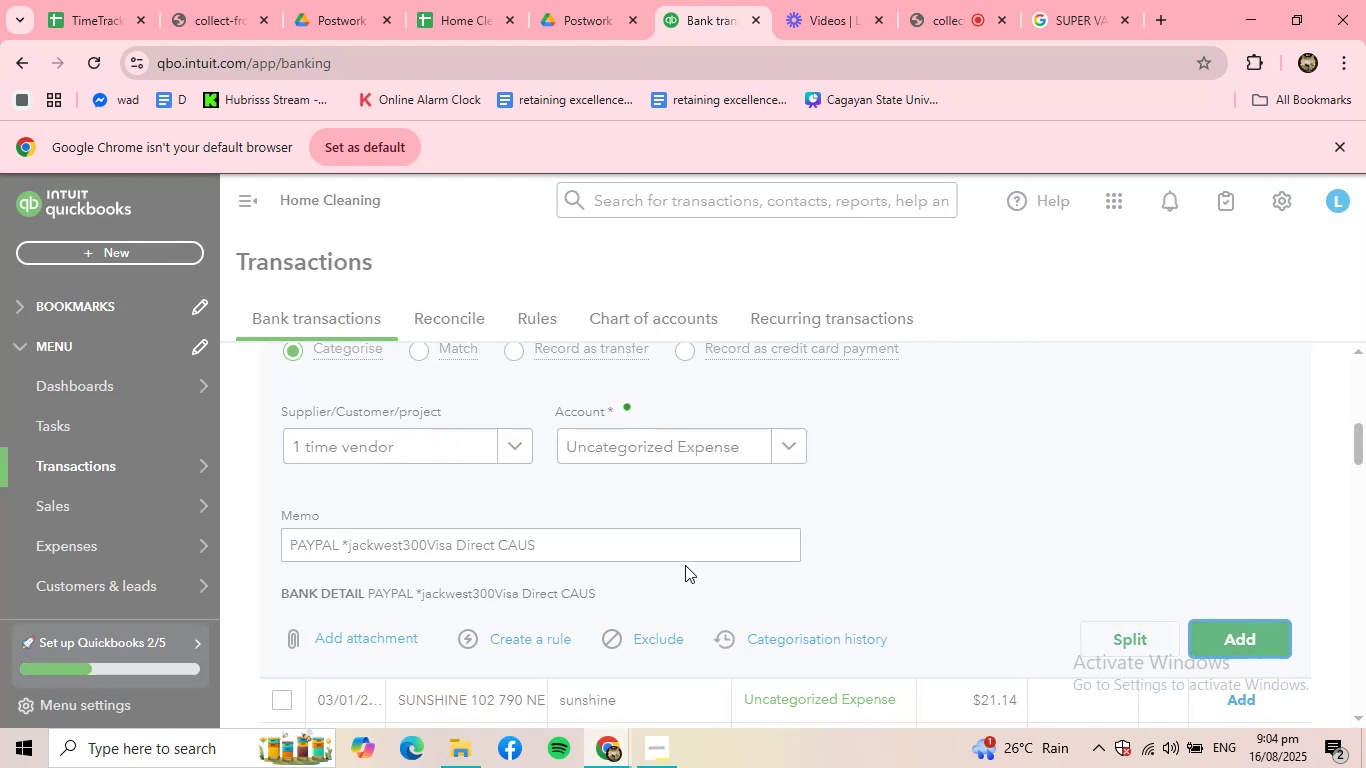 
scroll: coordinate [551, 548], scroll_direction: up, amount: 3.0
 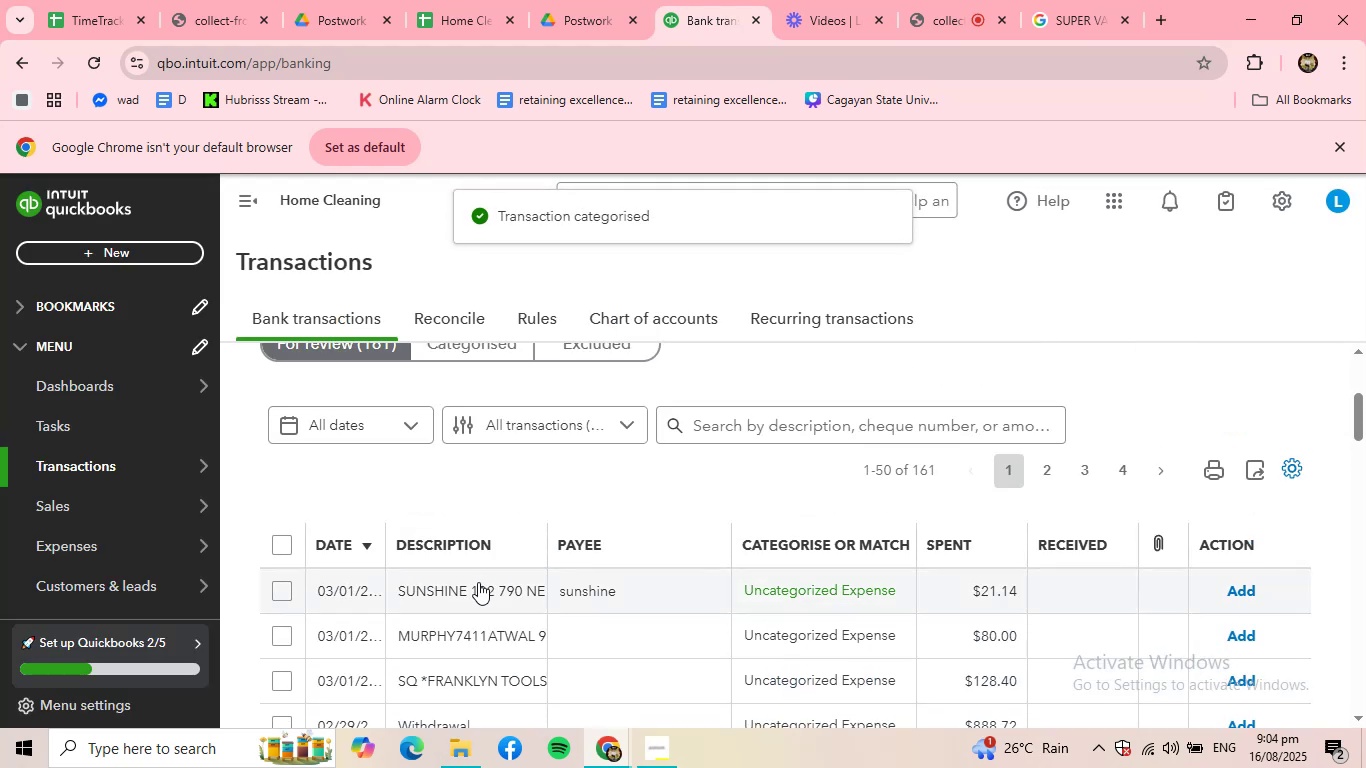 
left_click([460, 584])
 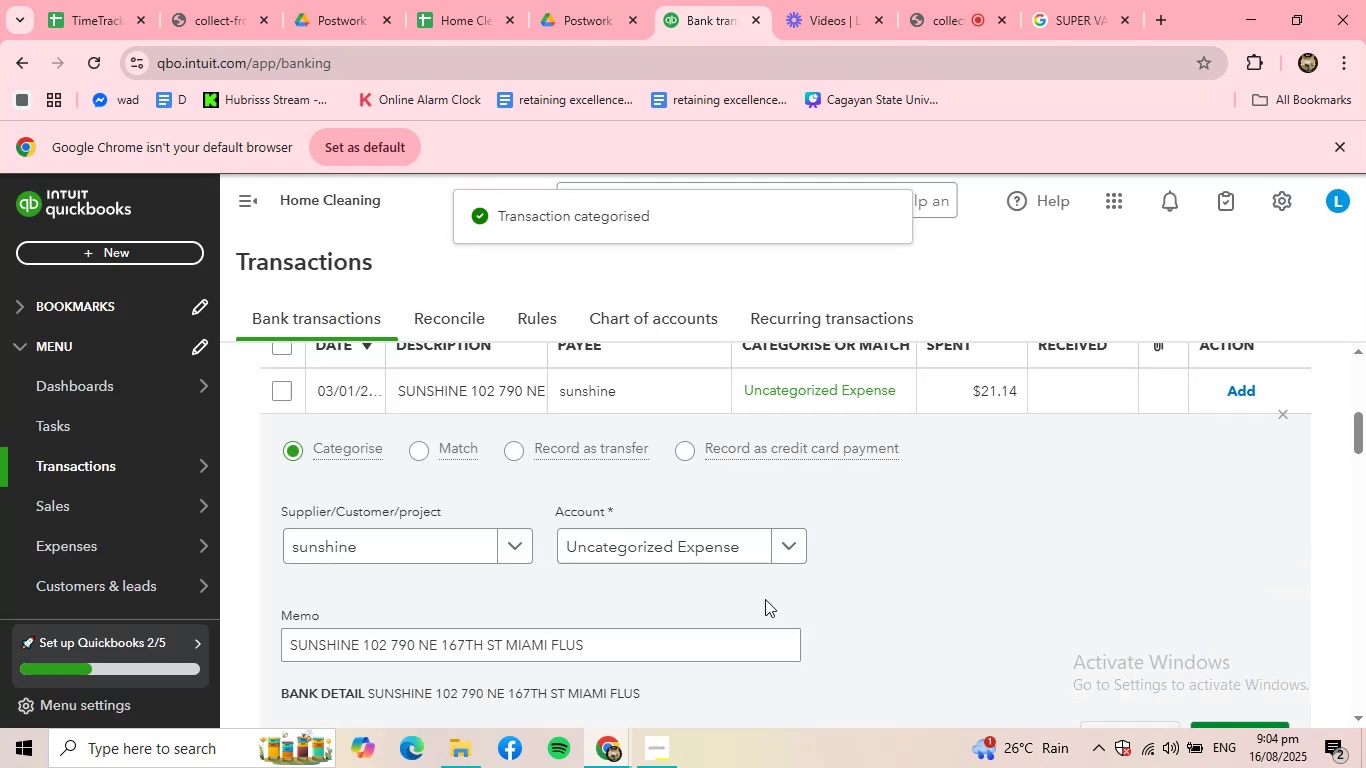 
scroll: coordinate [944, 588], scroll_direction: down, amount: 1.0
 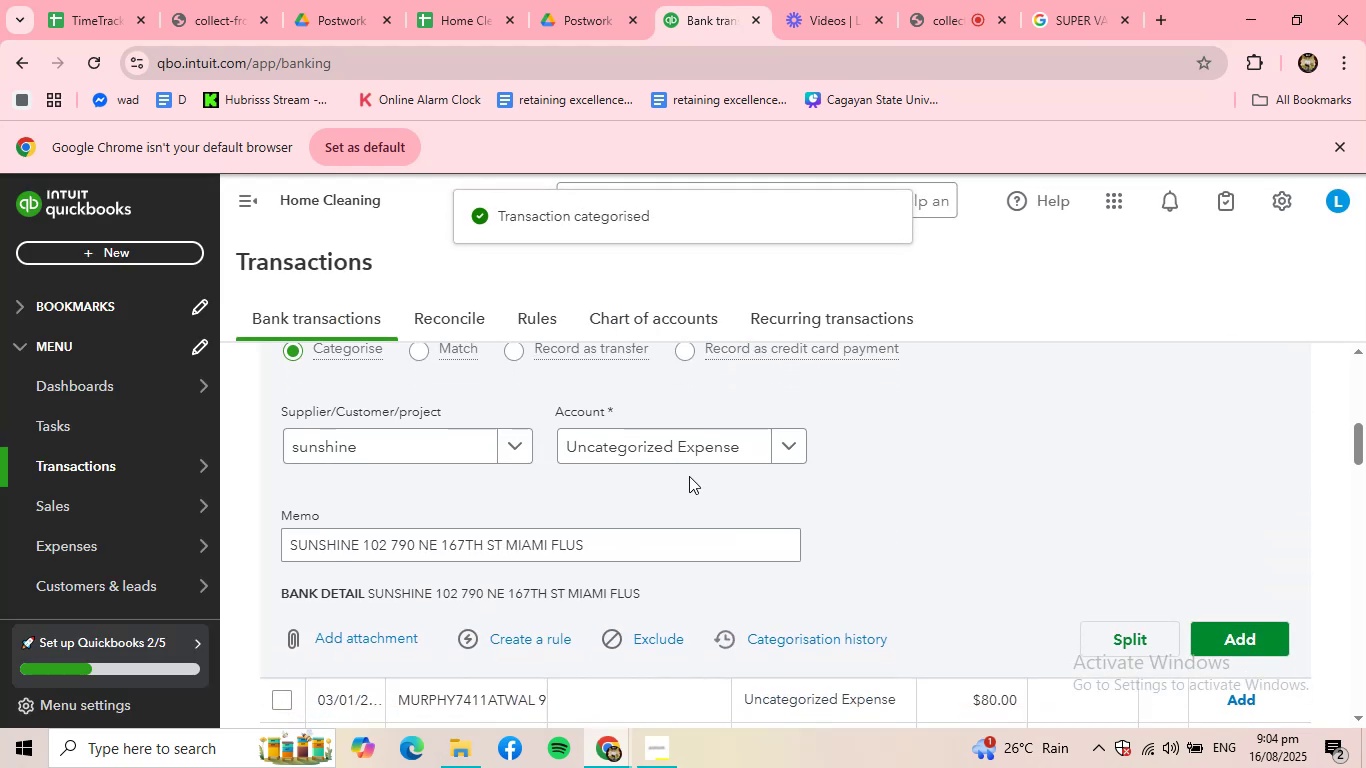 
left_click([690, 451])
 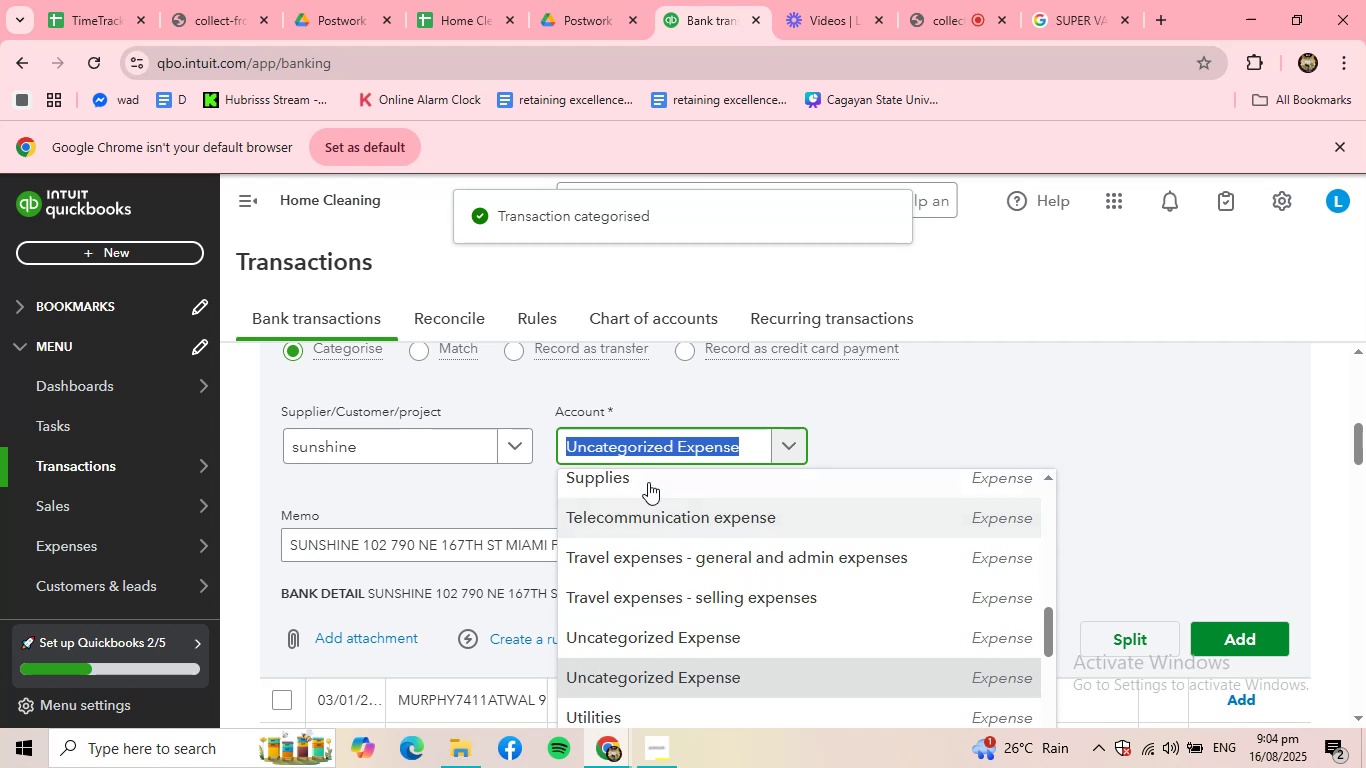 
left_click([648, 480])
 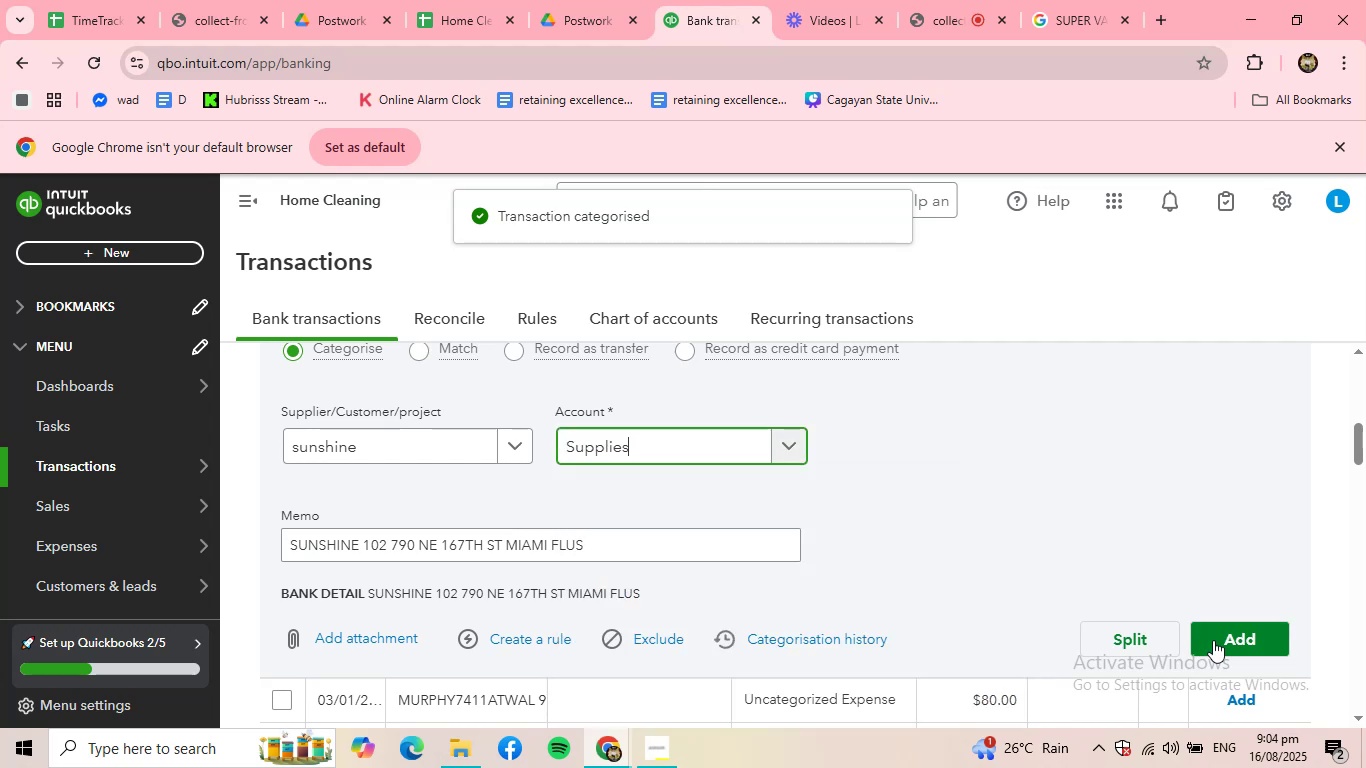 
left_click([1223, 634])
 